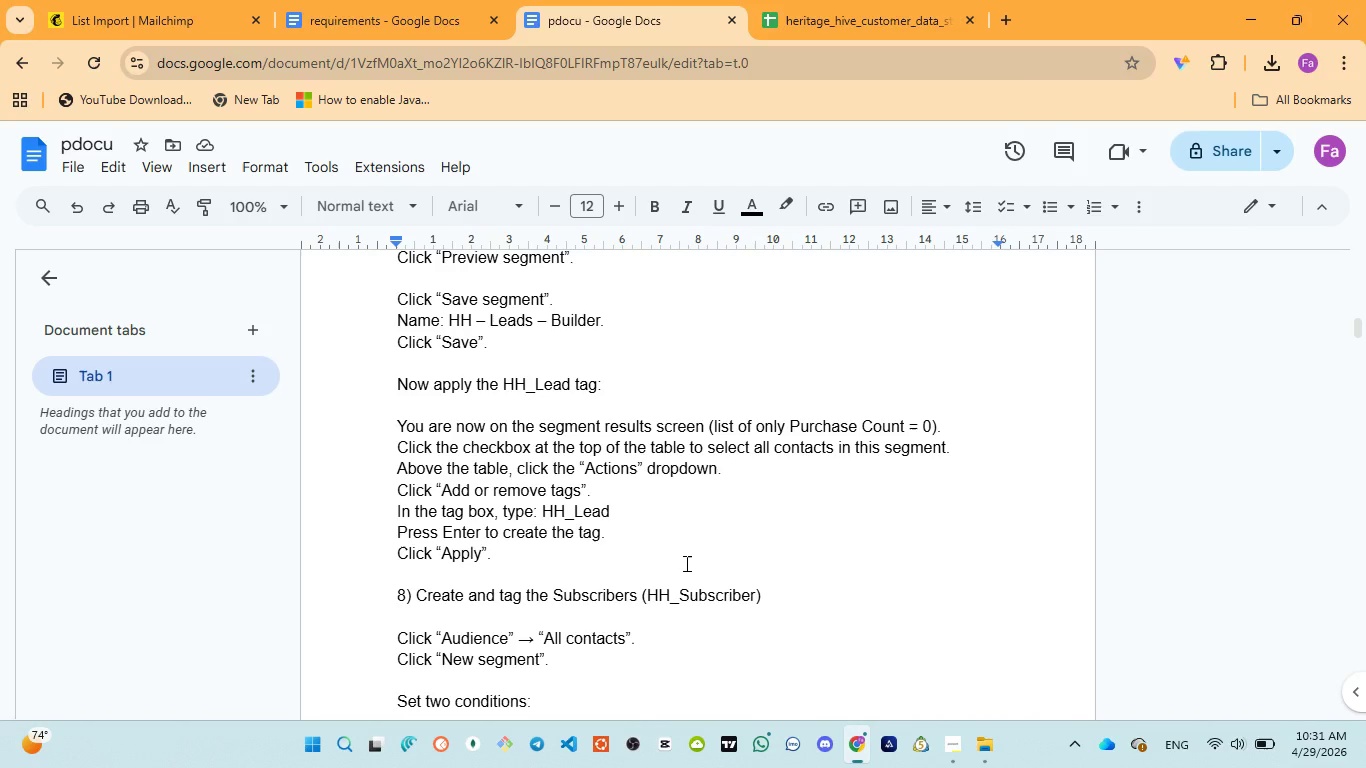 
wait(47.51)
 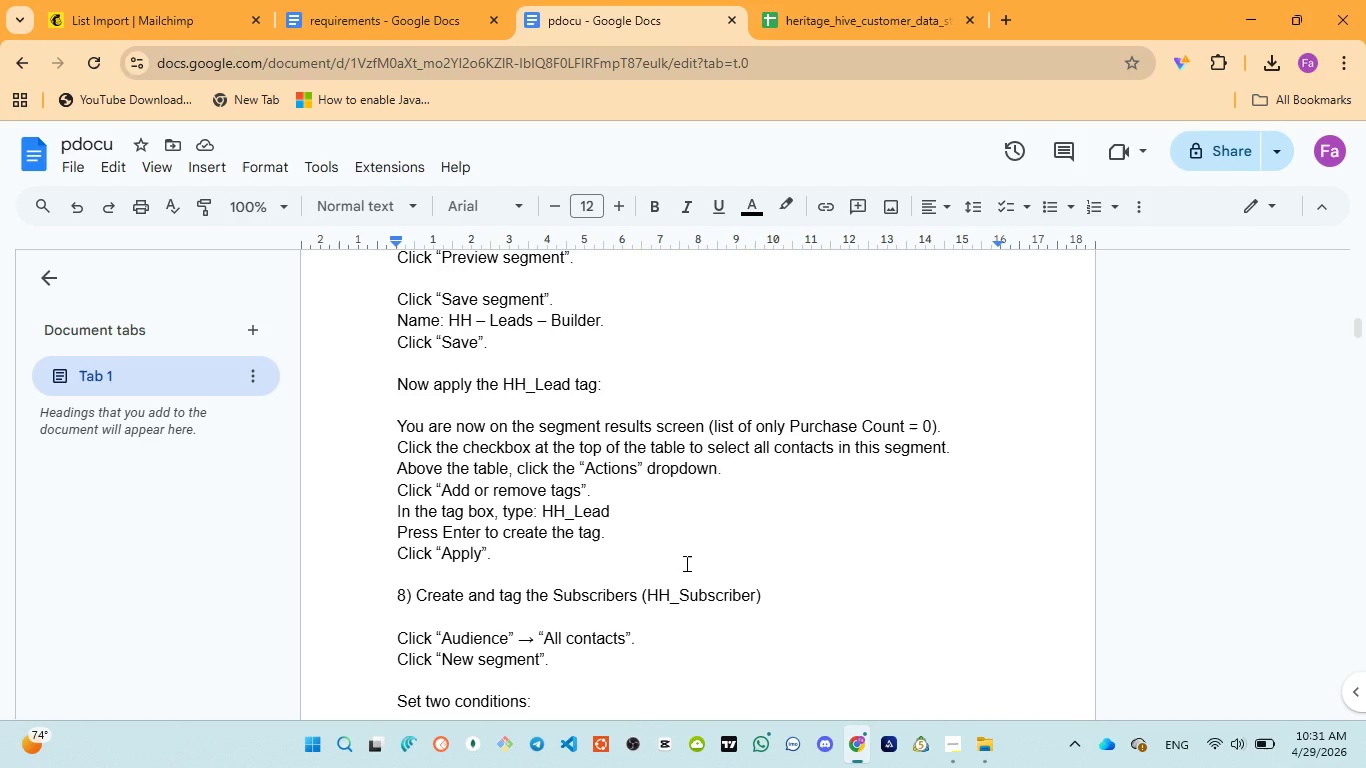 
scroll: coordinate [687, 562], scroll_direction: down, amount: 1.0
 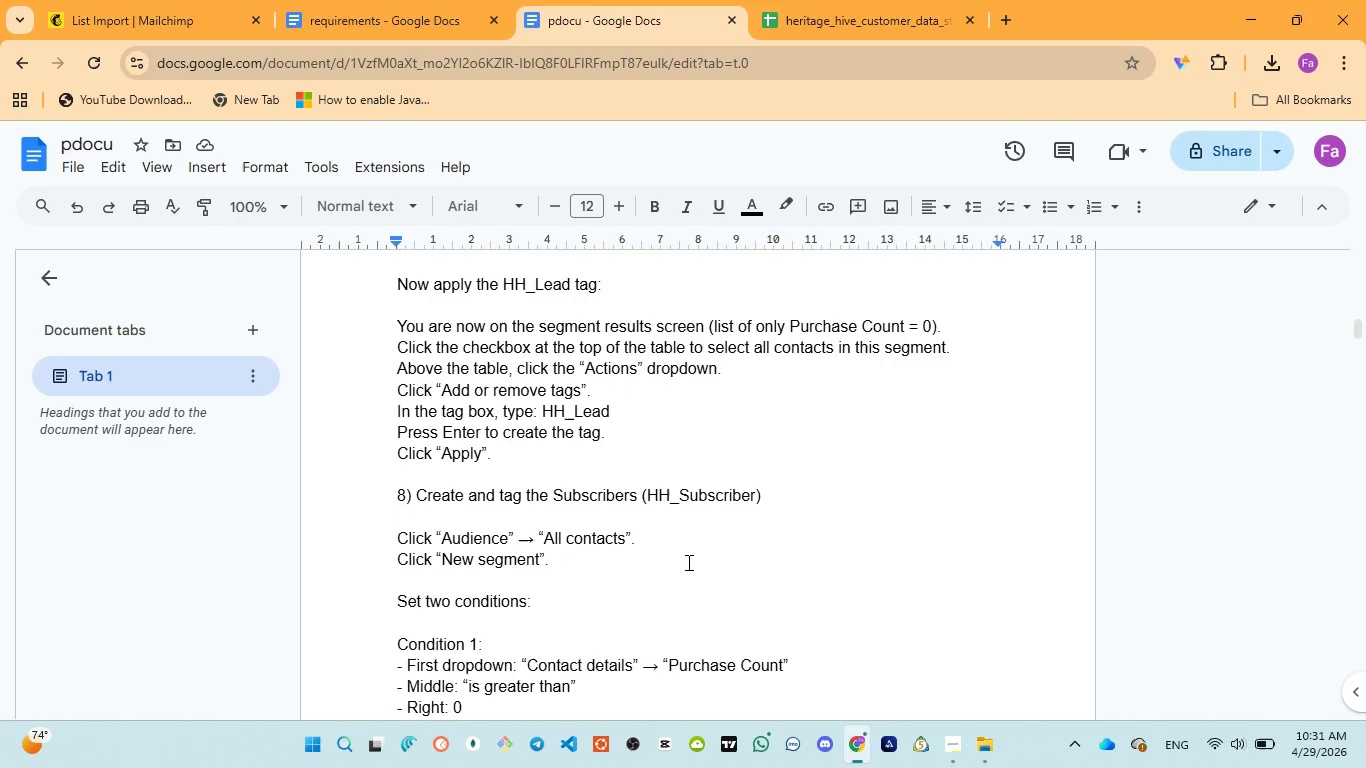 
scroll: coordinate [687, 562], scroll_direction: up, amount: 2.0
 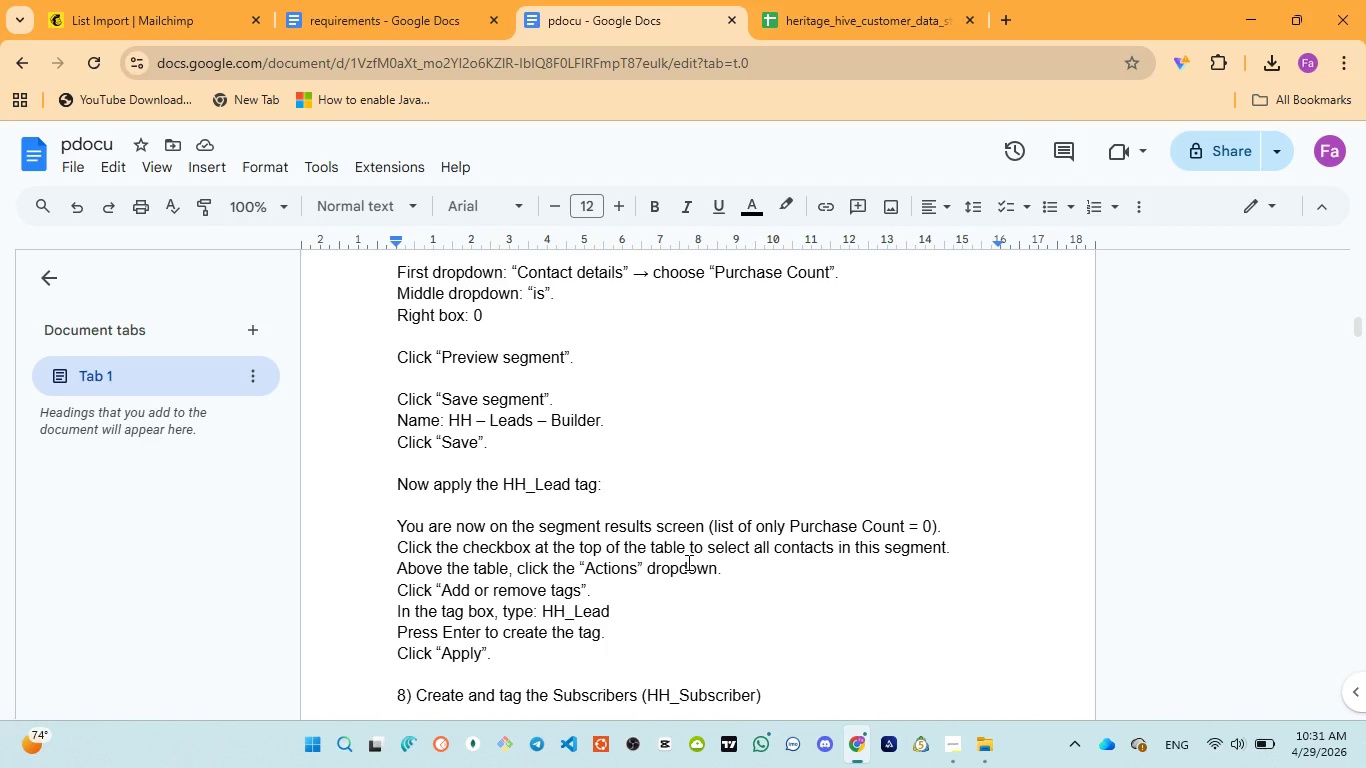 
scroll: coordinate [710, 533], scroll_direction: down, amount: 3.0
 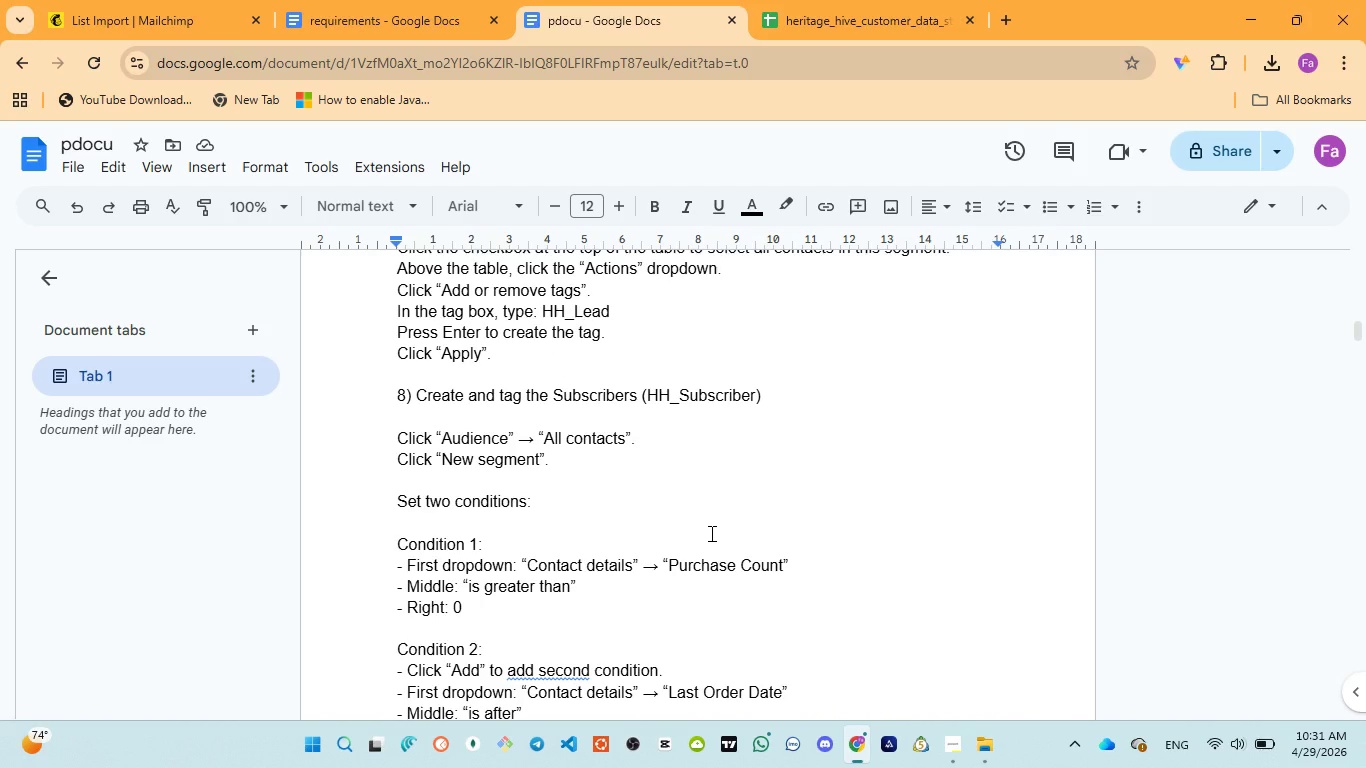 
scroll: coordinate [710, 533], scroll_direction: up, amount: 2.0
 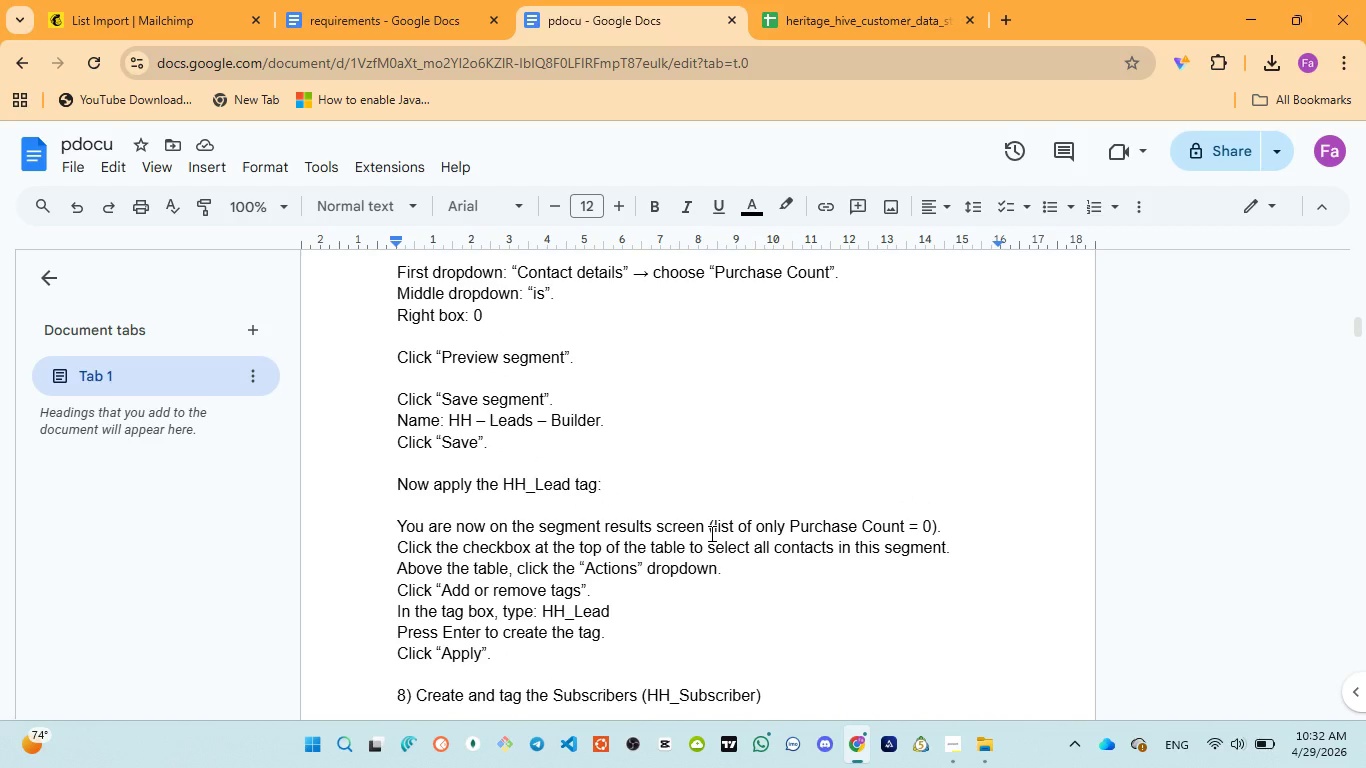 
wait(10.7)
 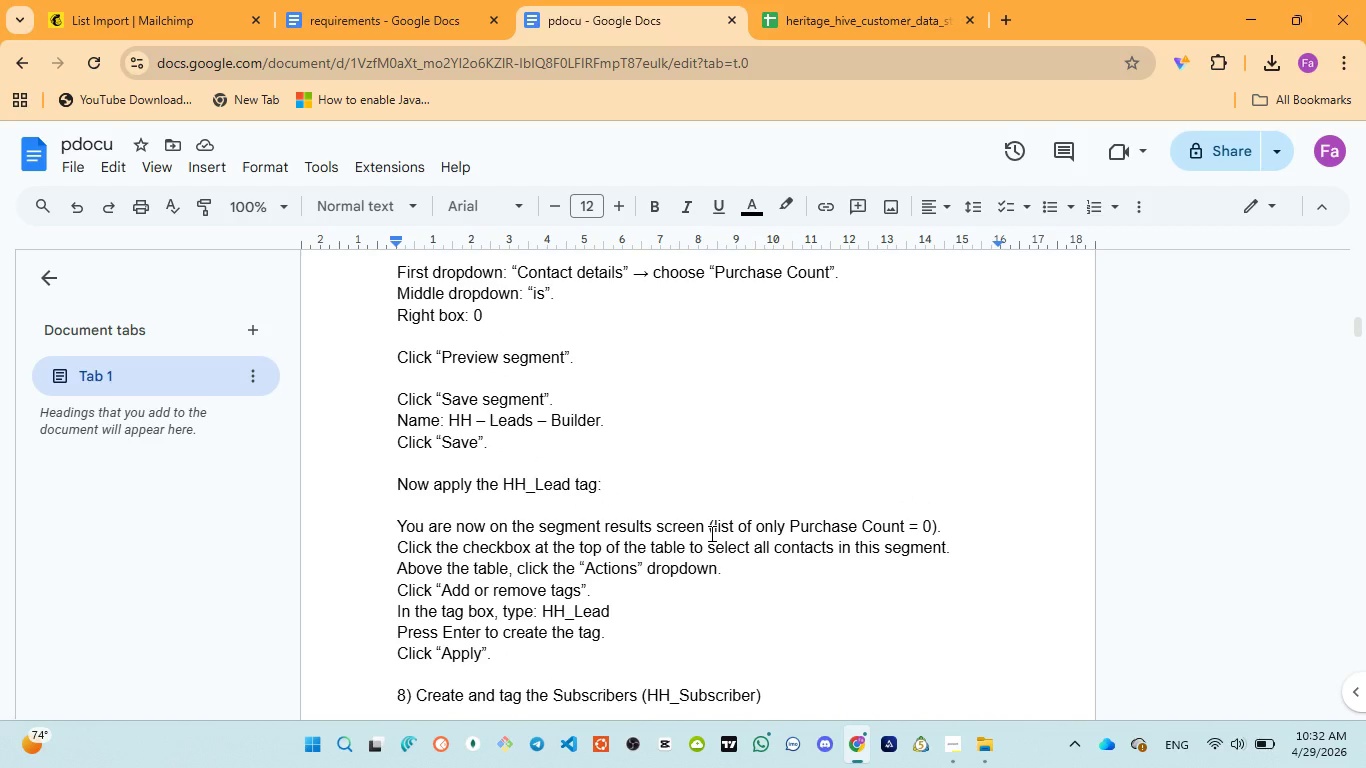 
scroll: coordinate [710, 533], scroll_direction: down, amount: 1.0
 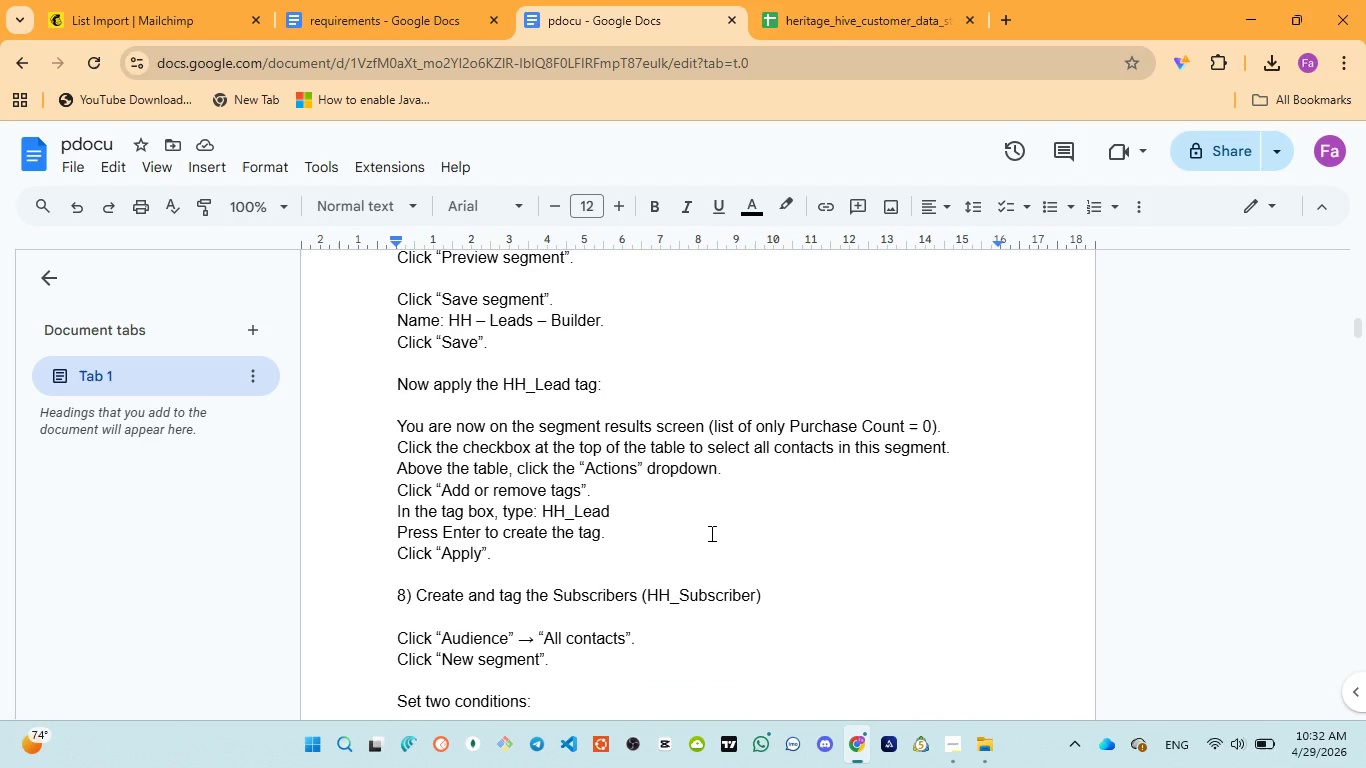 
wait(6.39)
 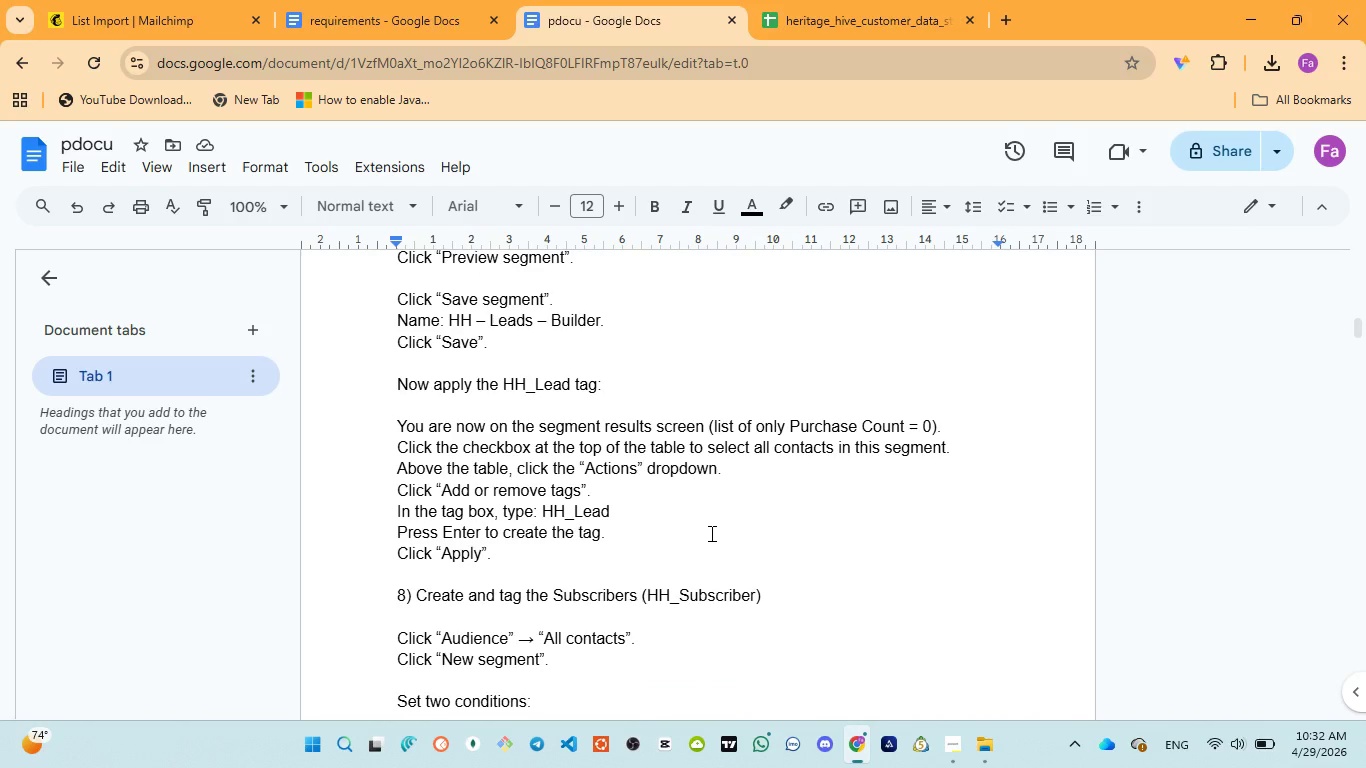 
scroll: coordinate [710, 533], scroll_direction: down, amount: 1.0
 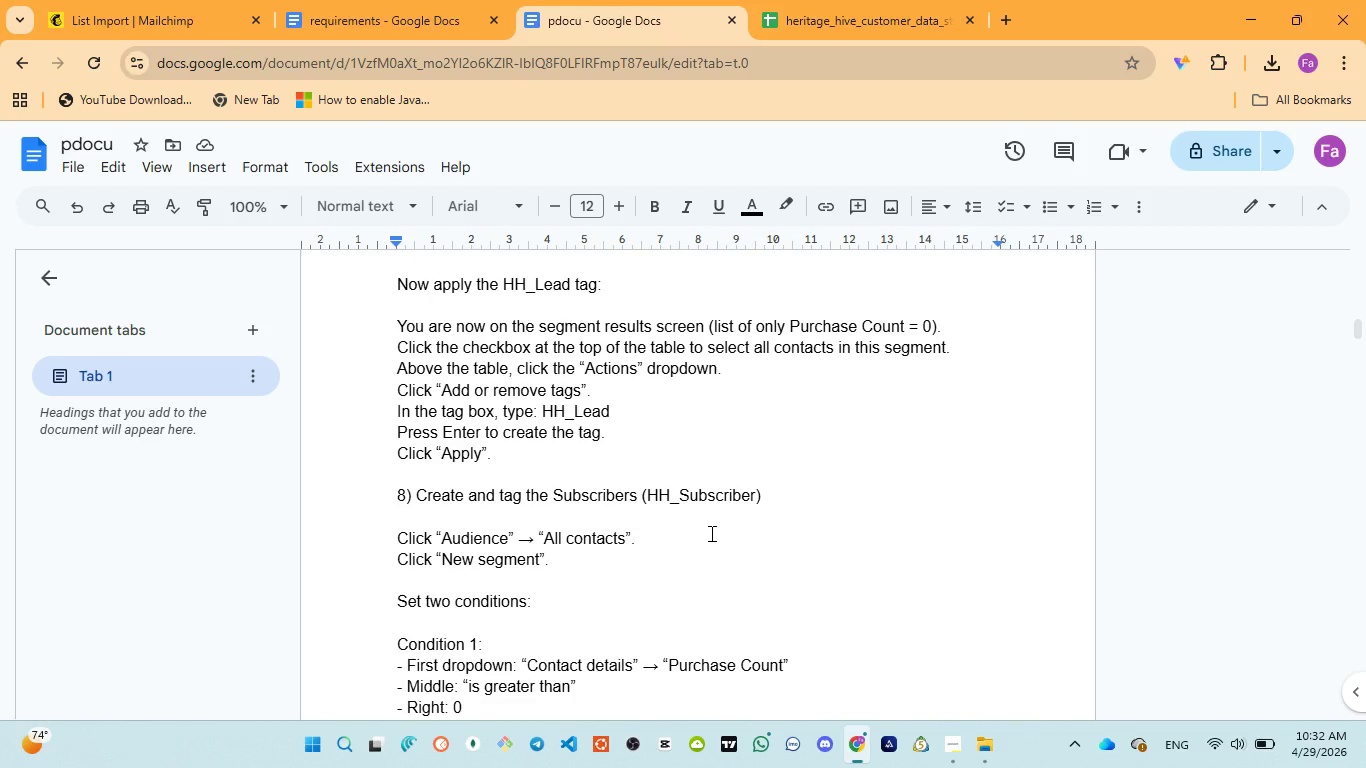 
wait(12.05)
 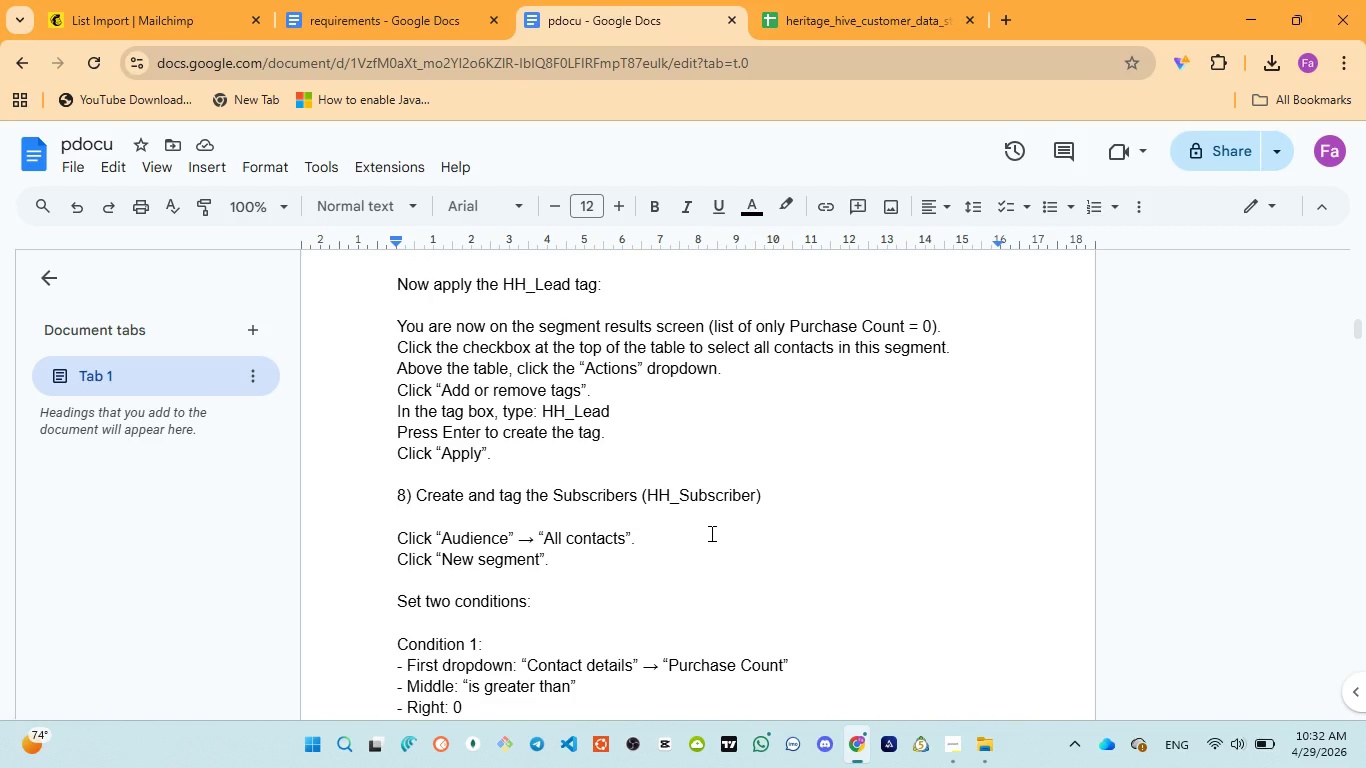 
scroll: coordinate [710, 533], scroll_direction: down, amount: 1.0
 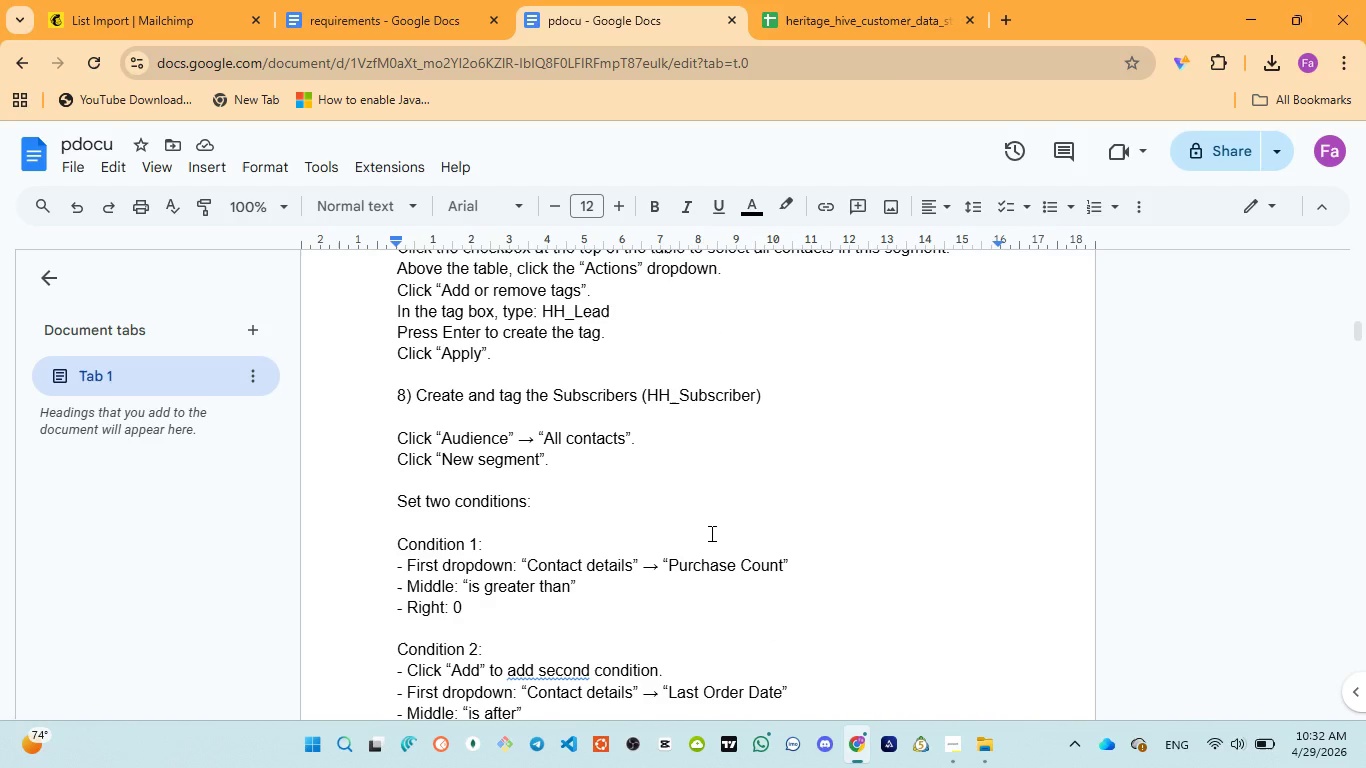 
wait(5.98)
 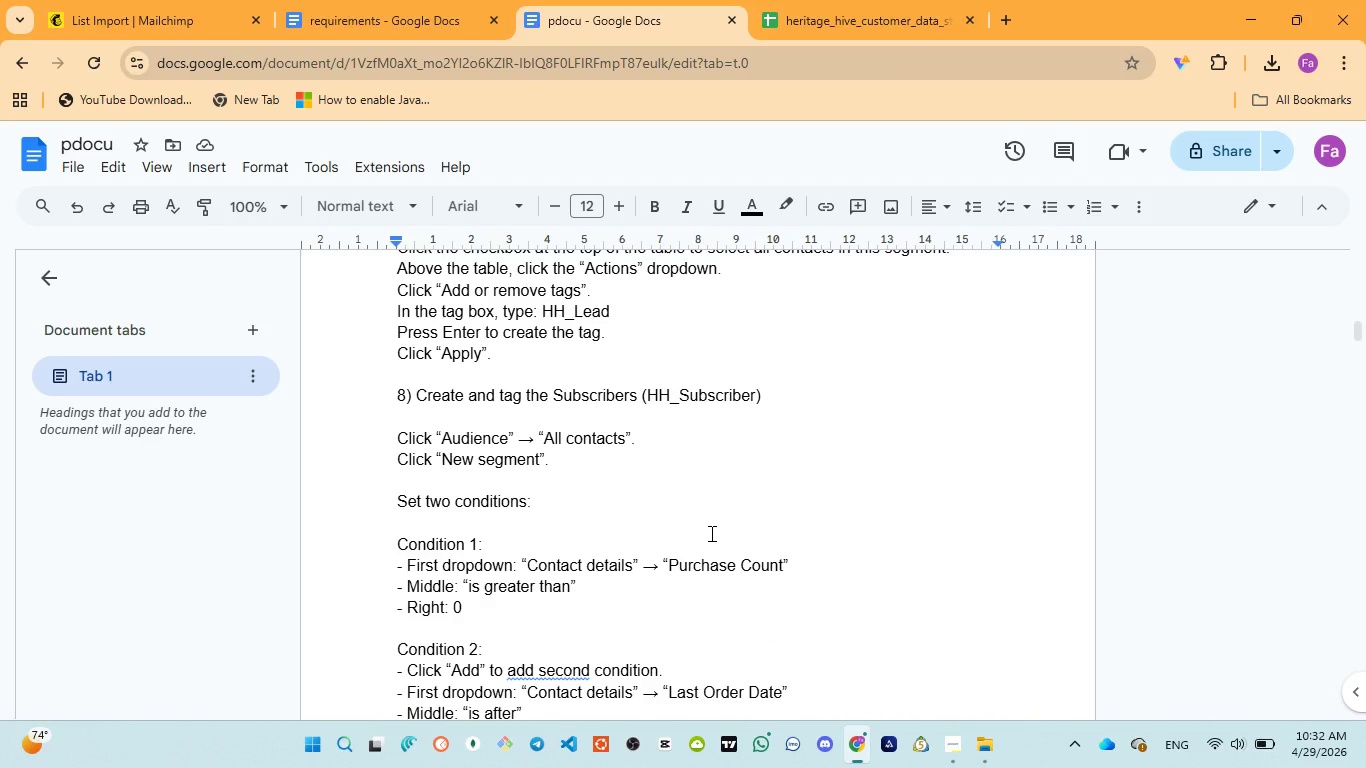 
scroll: coordinate [710, 533], scroll_direction: down, amount: 2.0
 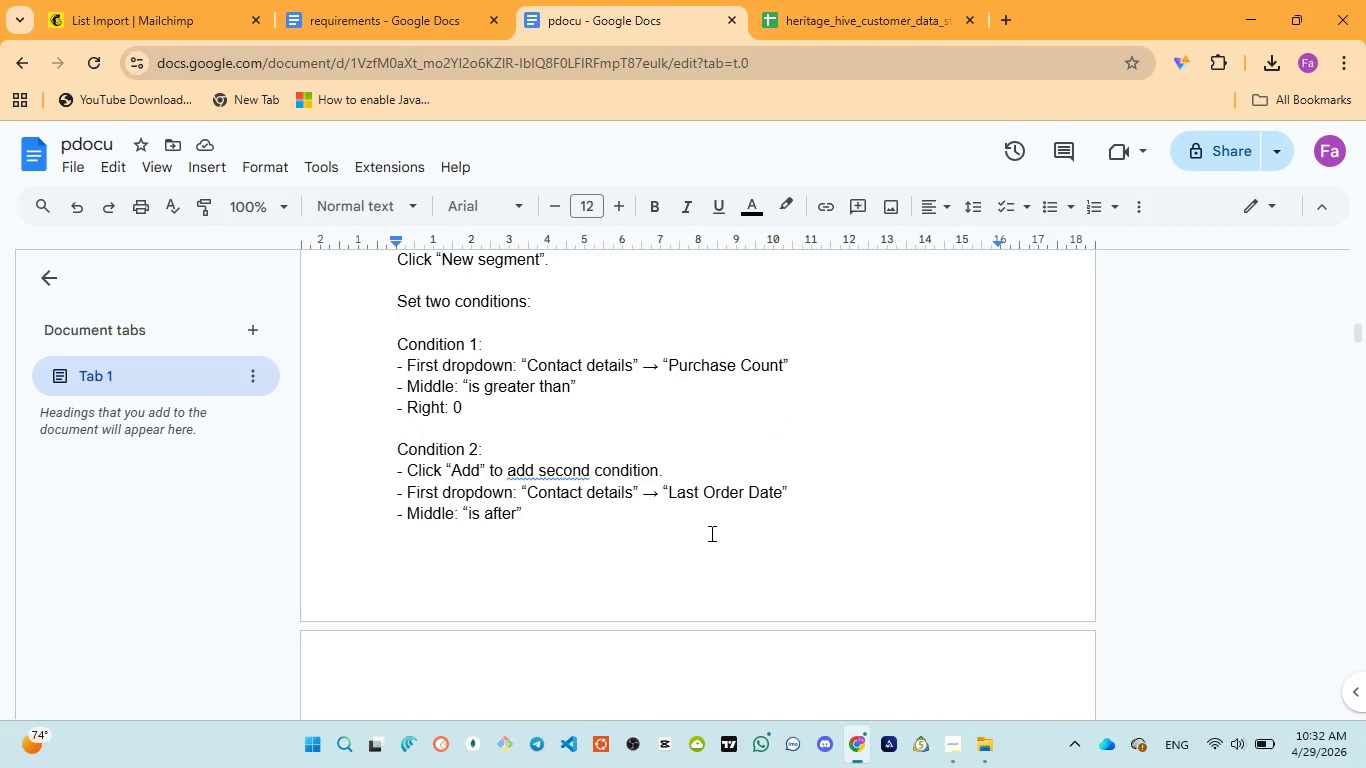 
wait(13.17)
 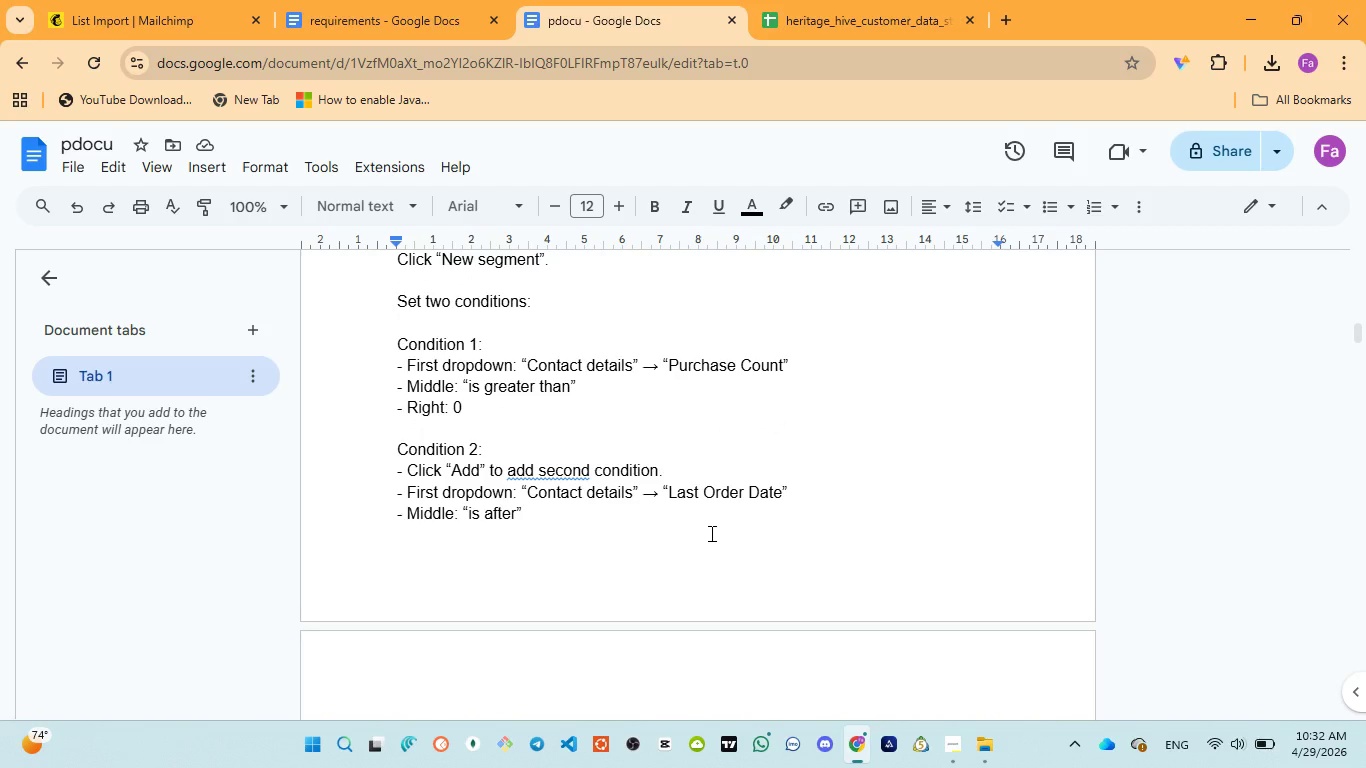 
scroll: coordinate [710, 533], scroll_direction: down, amount: 1.0
 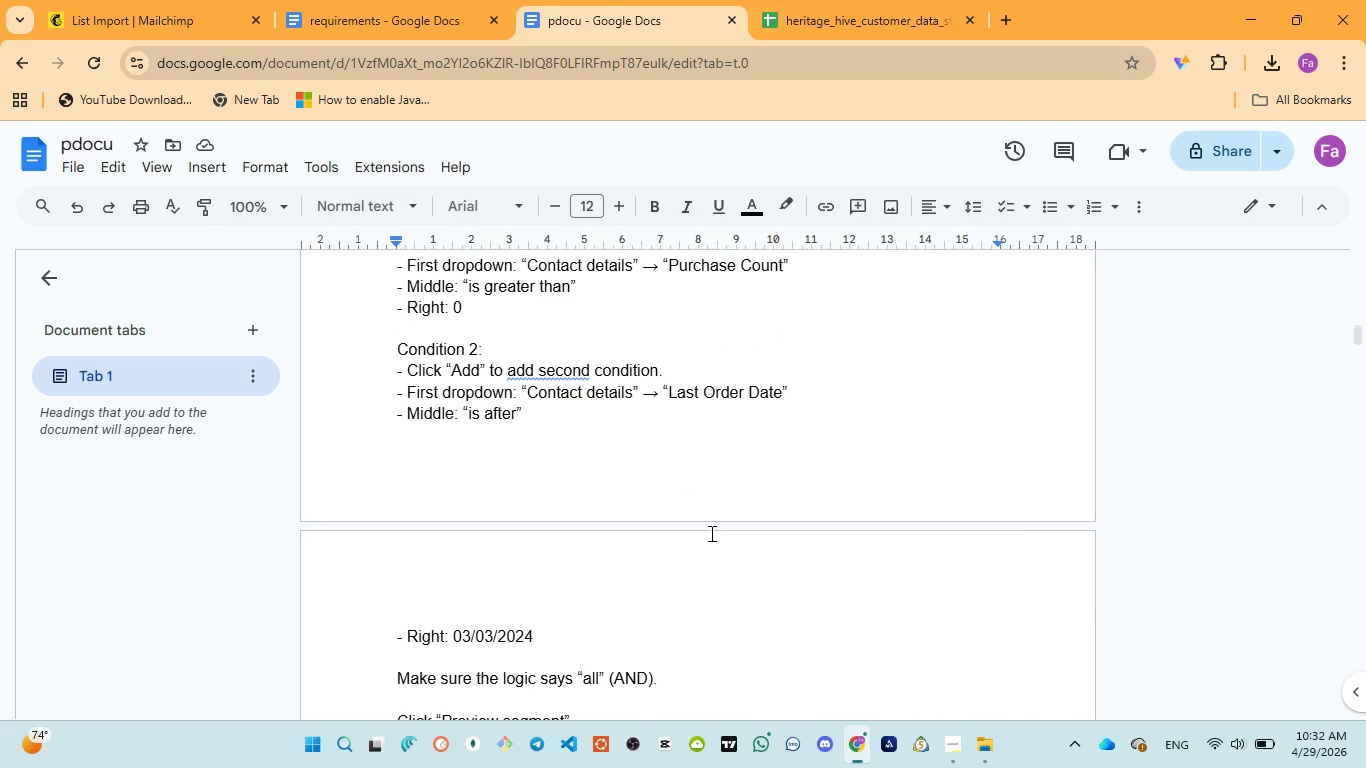 
scroll: coordinate [710, 533], scroll_direction: up, amount: 1.0
 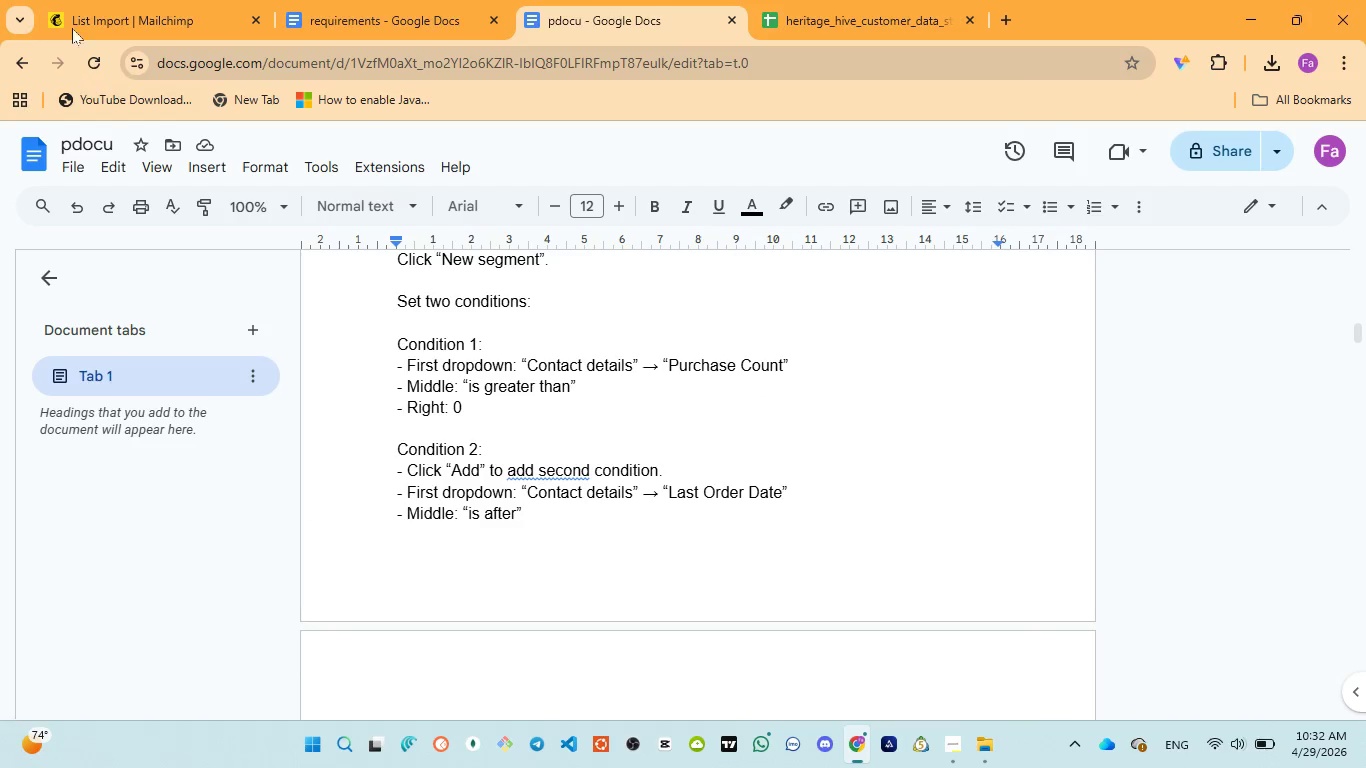 
left_click([104, 0])
 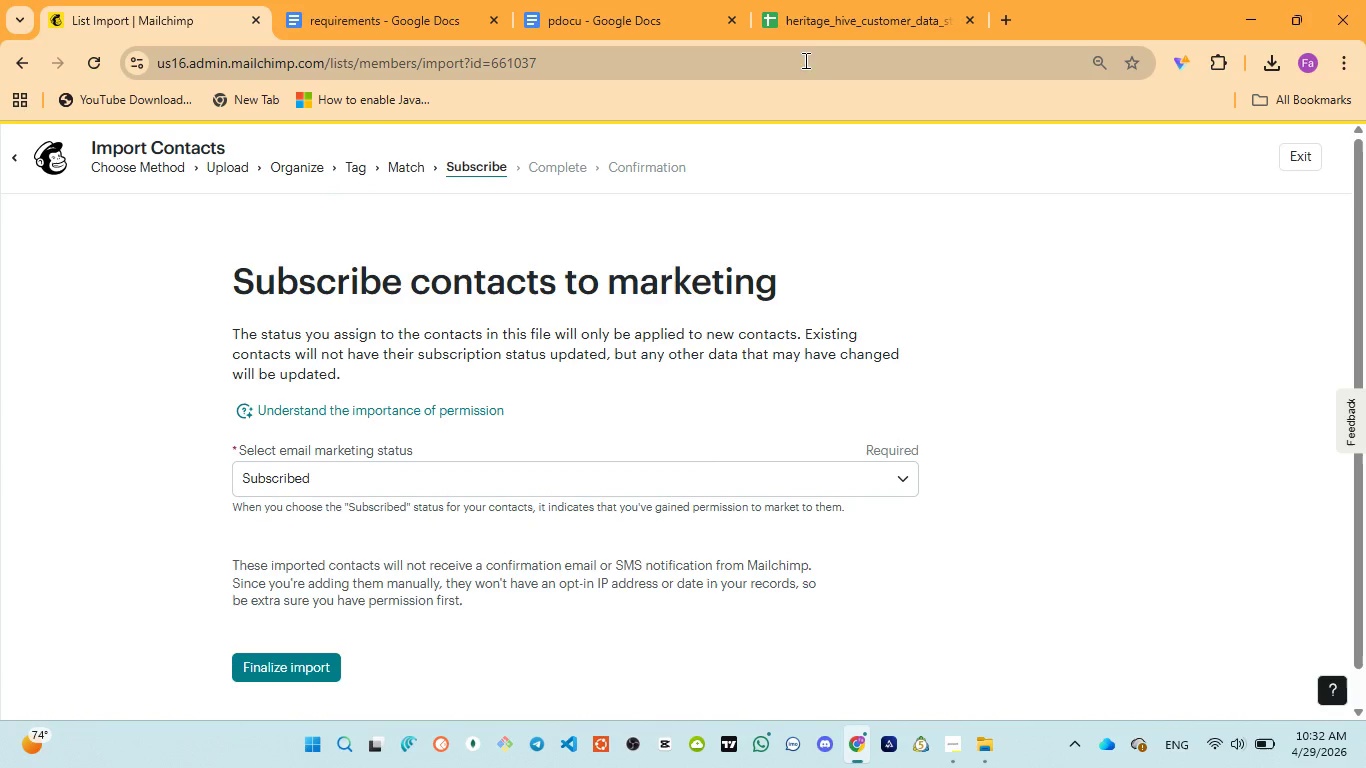 
left_click([818, 27])
 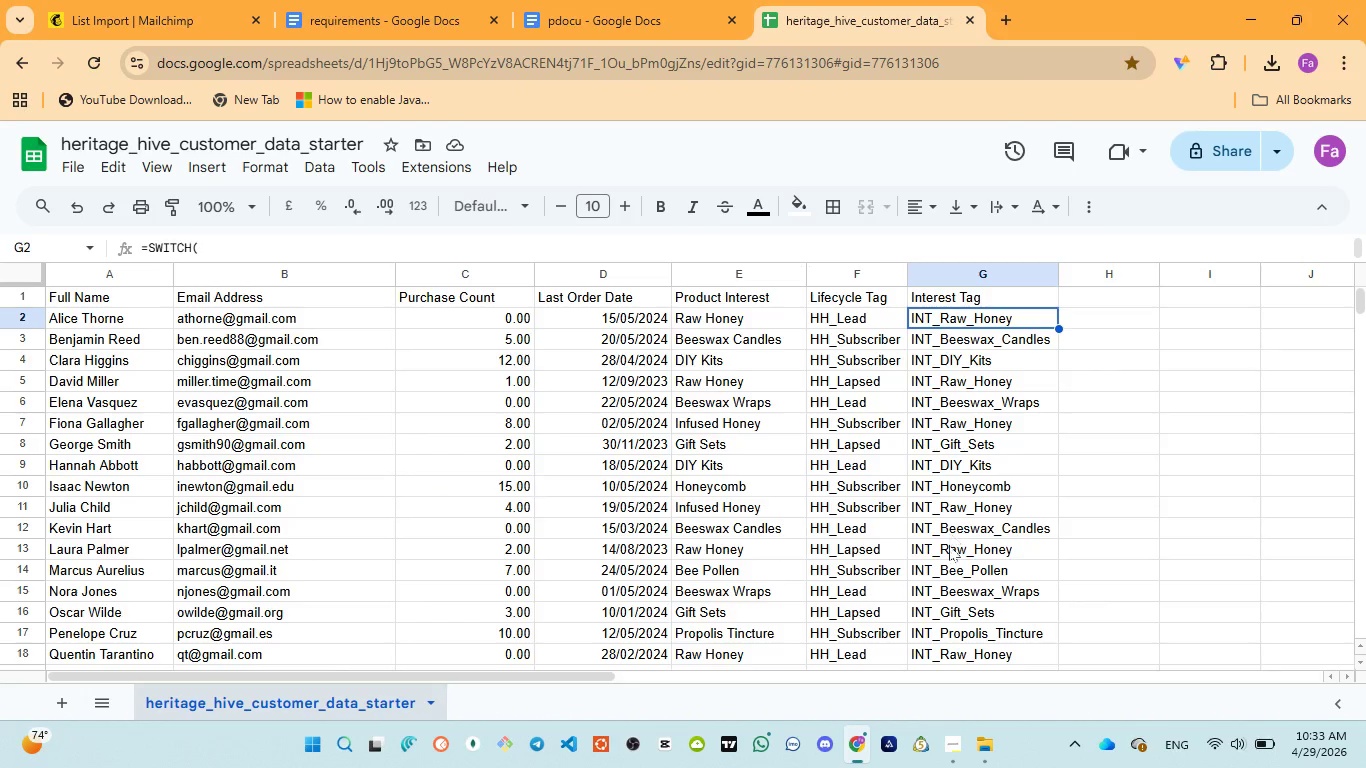 
scroll: coordinate [949, 551], scroll_direction: down, amount: 2.0
 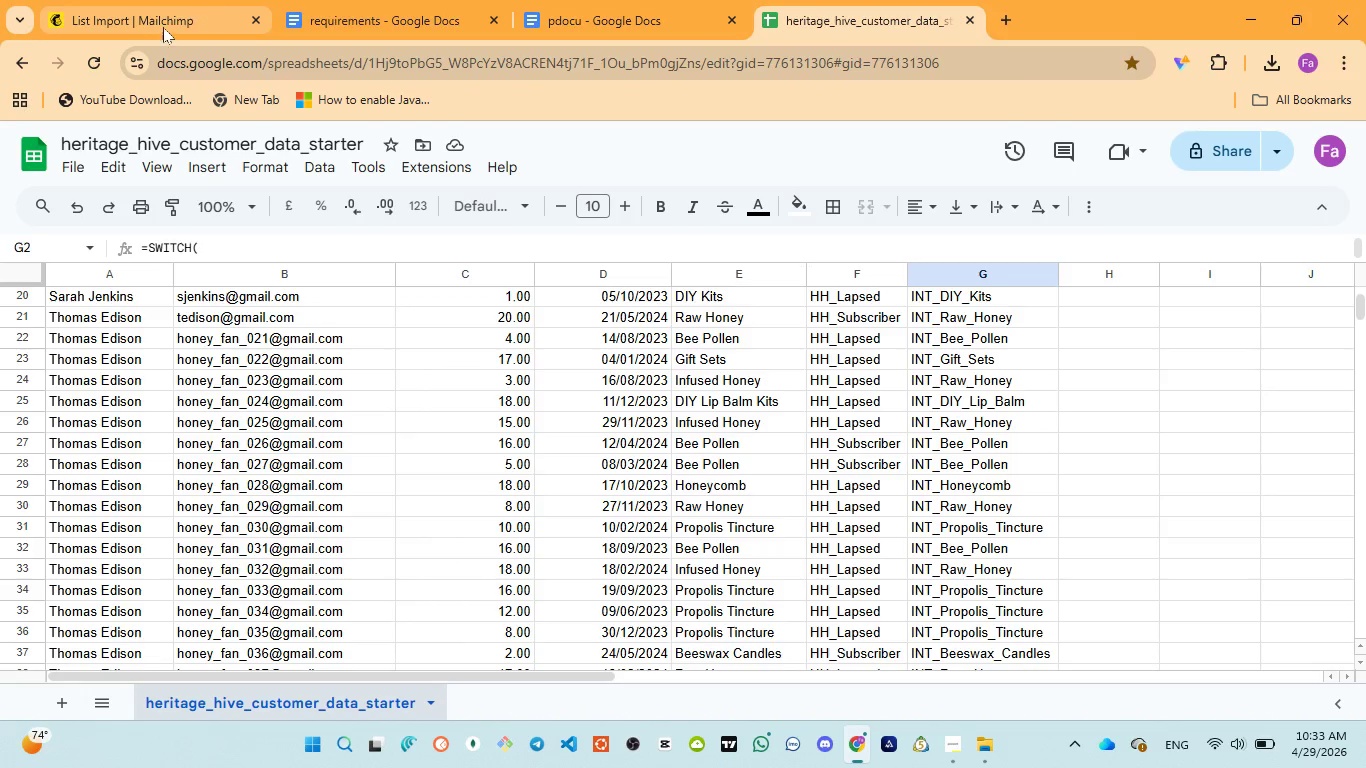 
left_click([124, 29])
 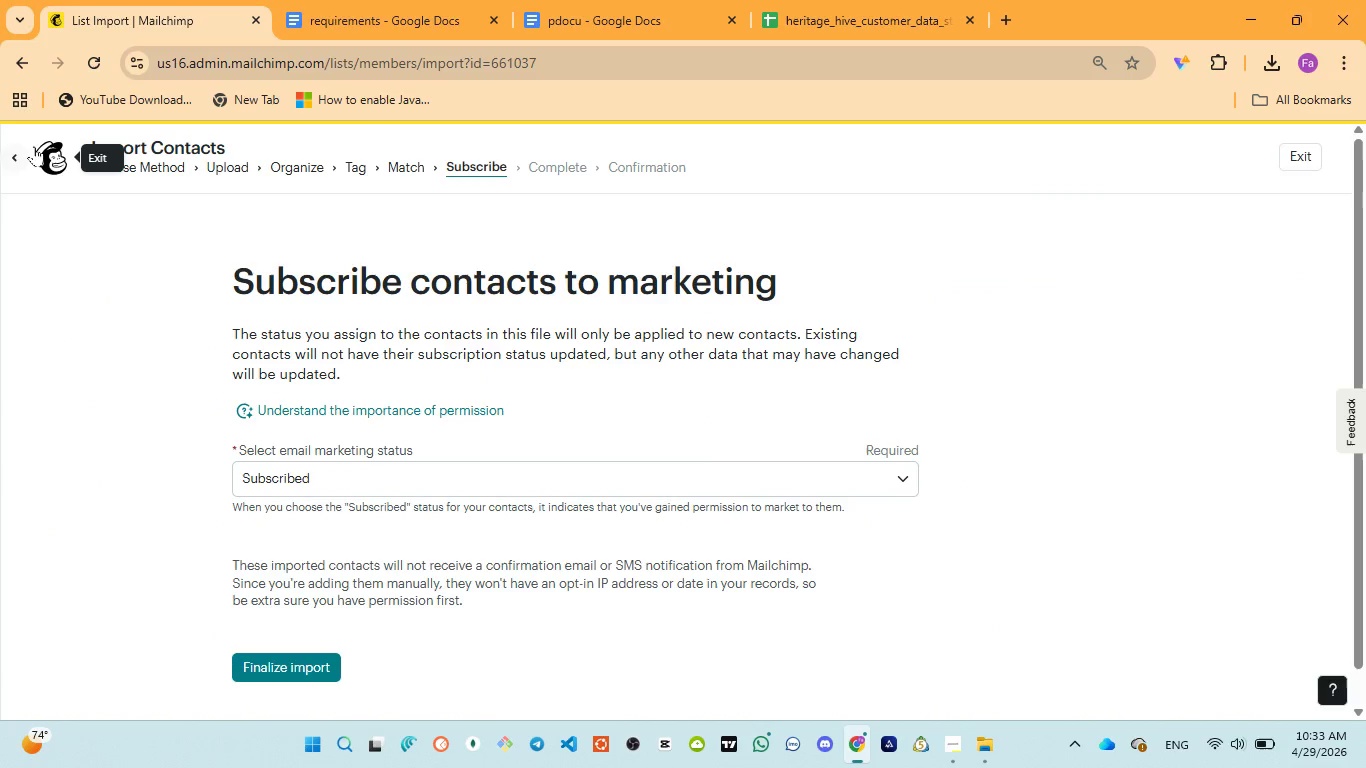 
left_click([8, 158])
 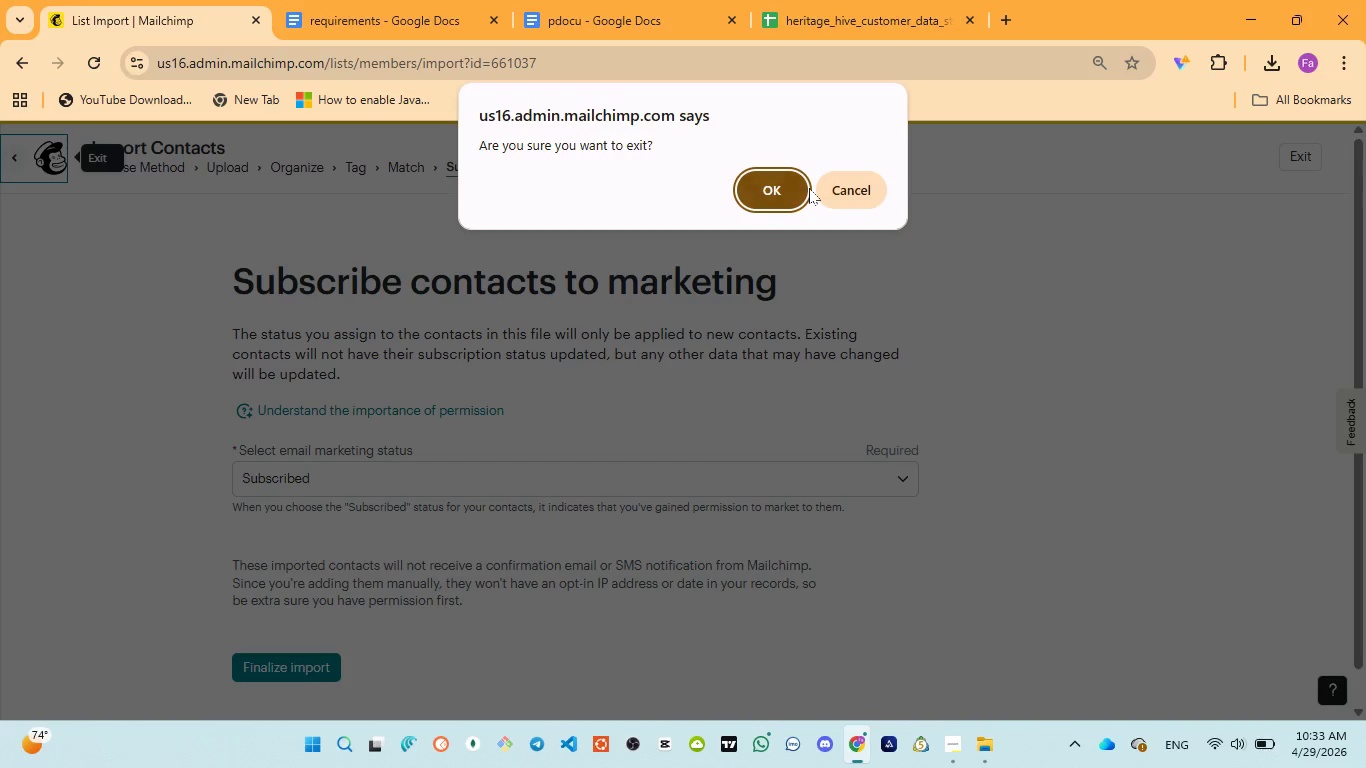 
double_click([807, 188])
 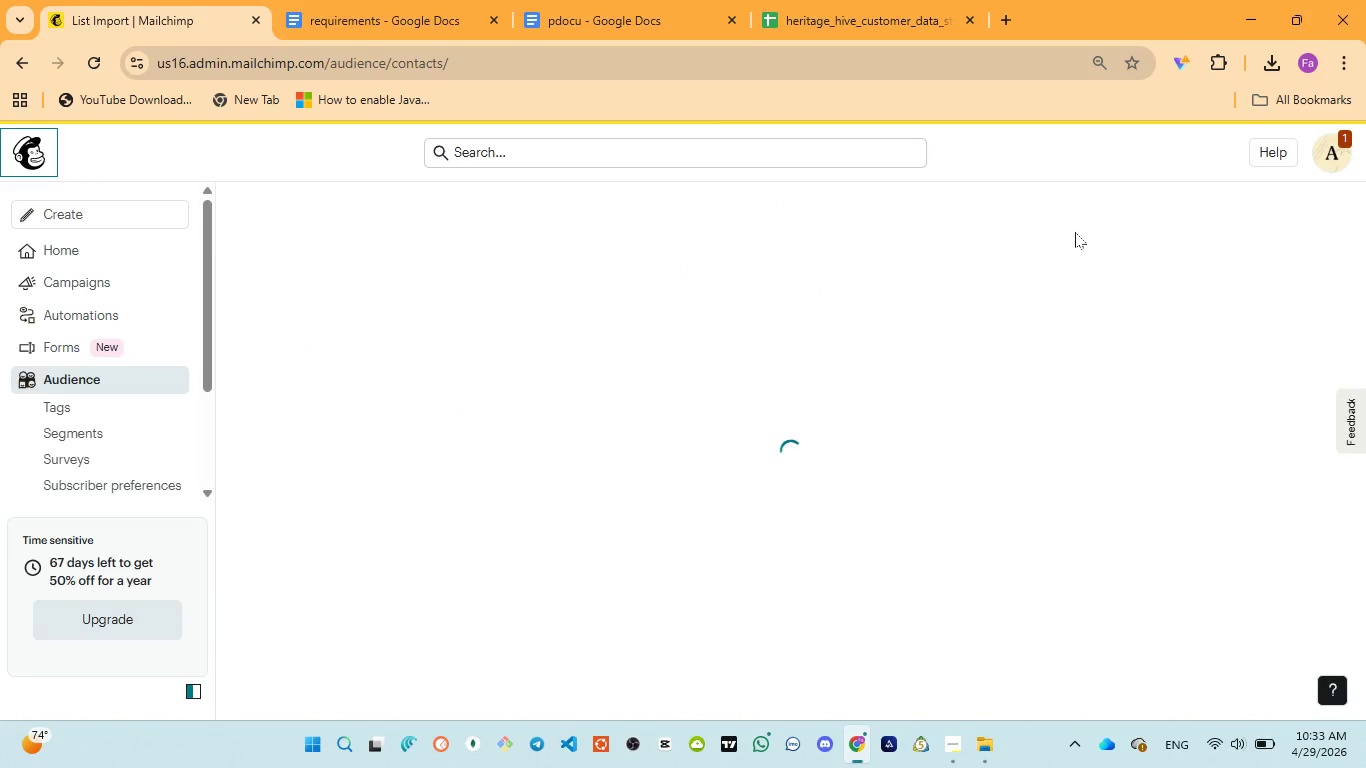 
wait(5.08)
 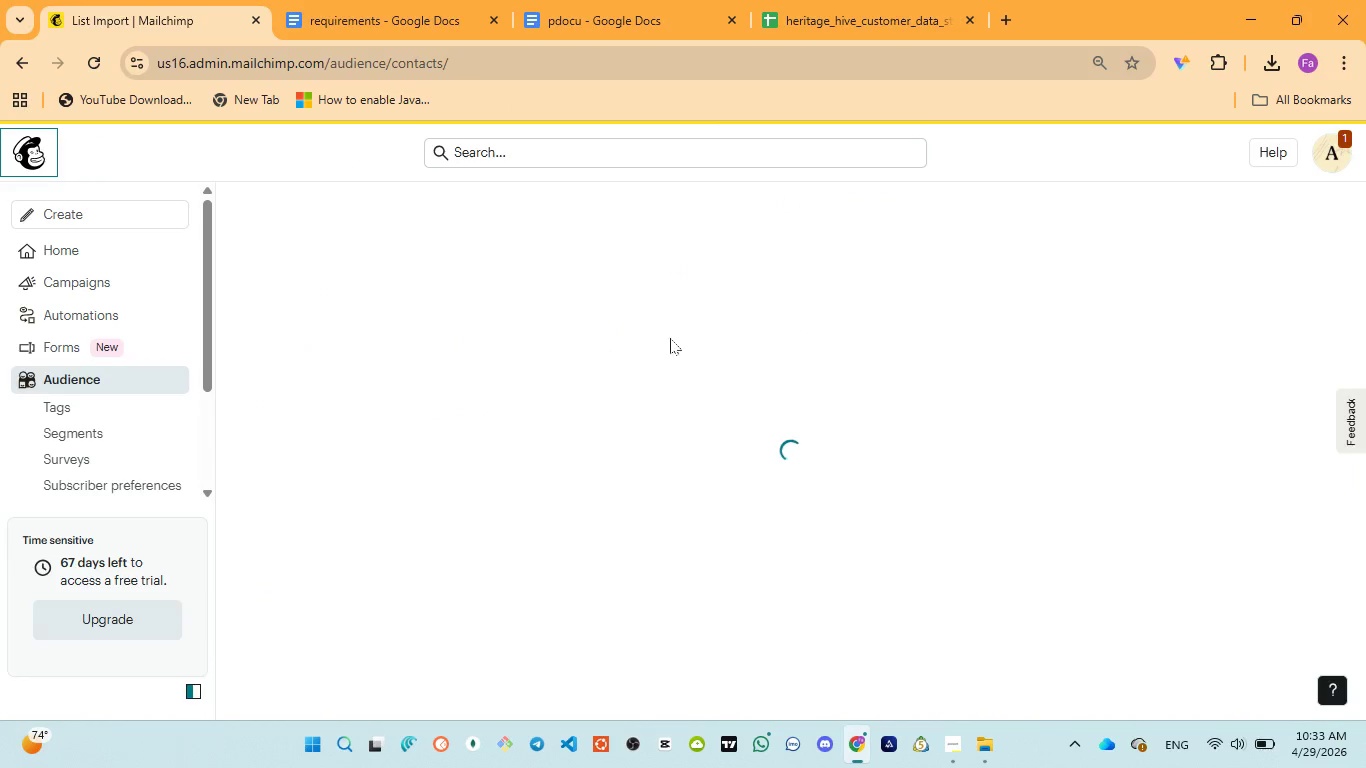 
left_click([1191, 229])
 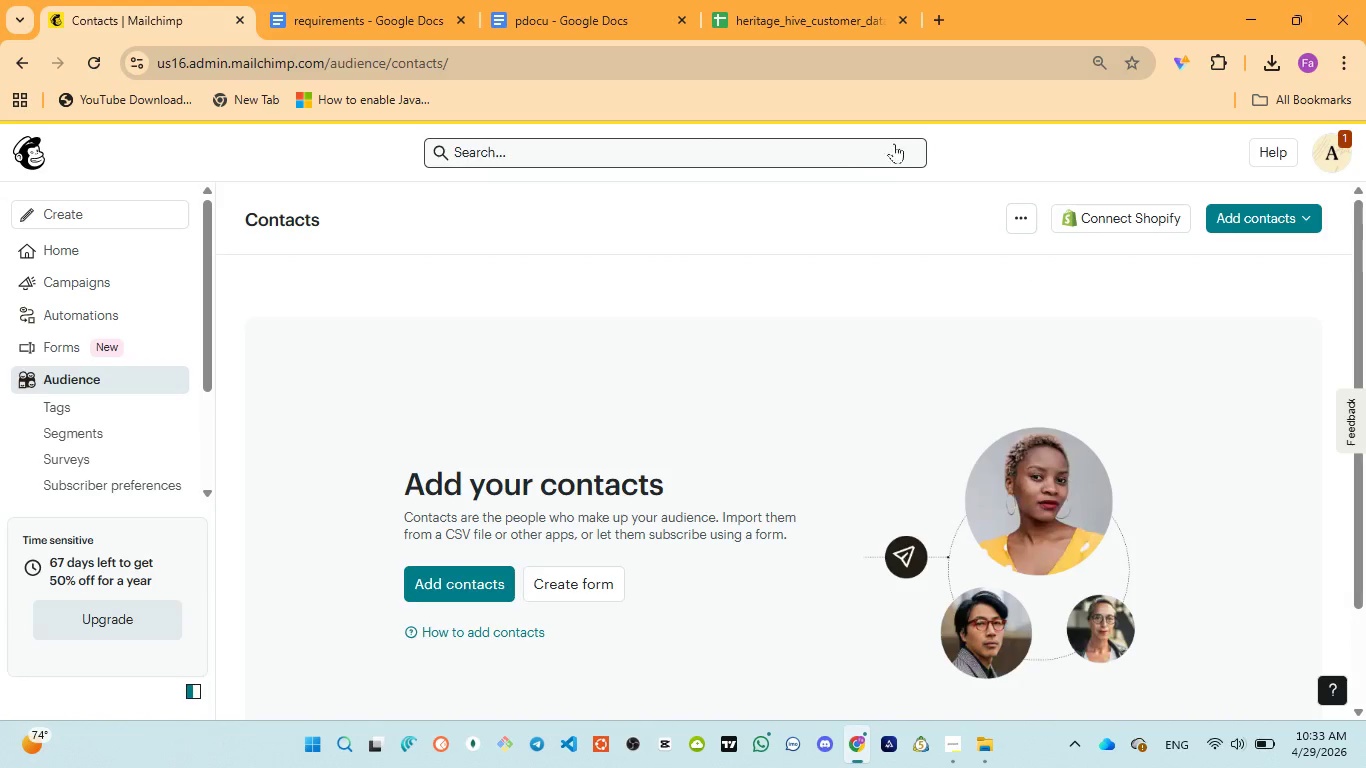 
left_click([1020, 224])
 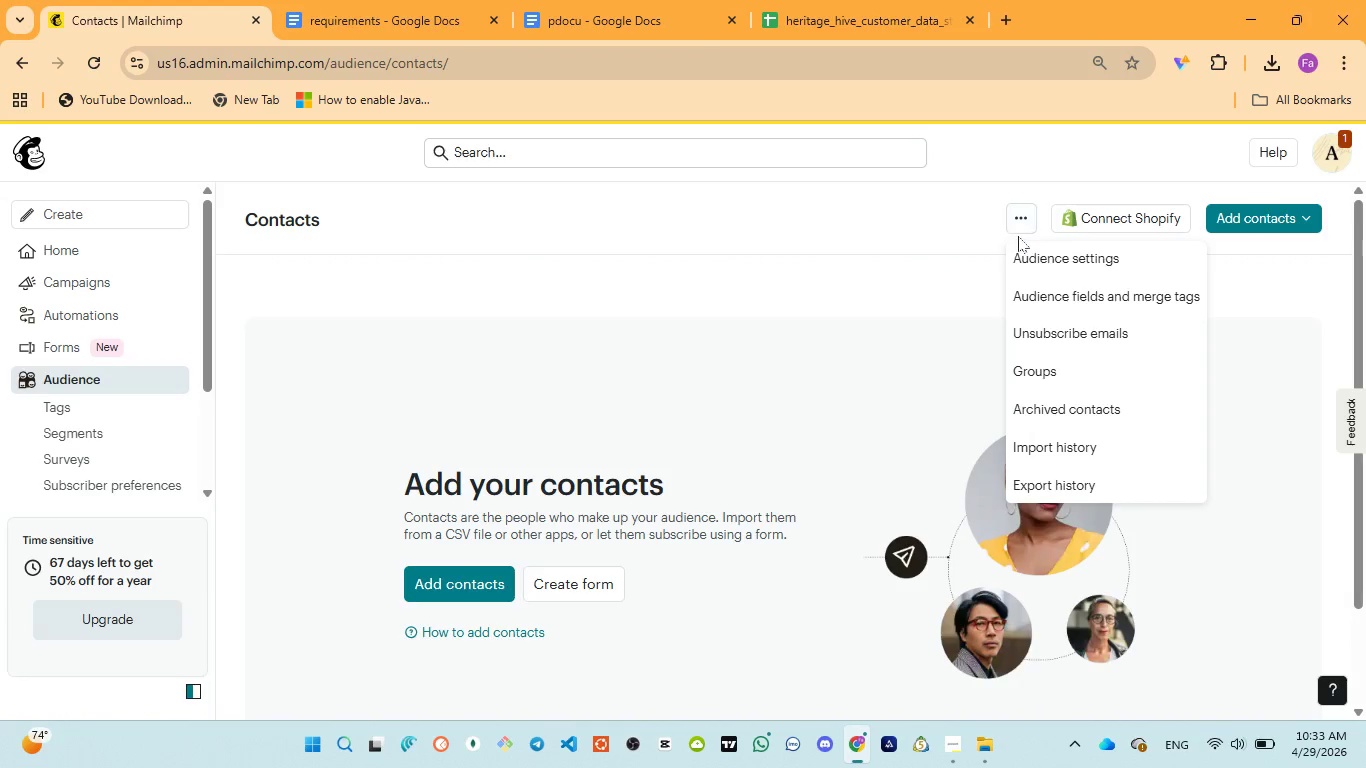 
left_click([1018, 245])
 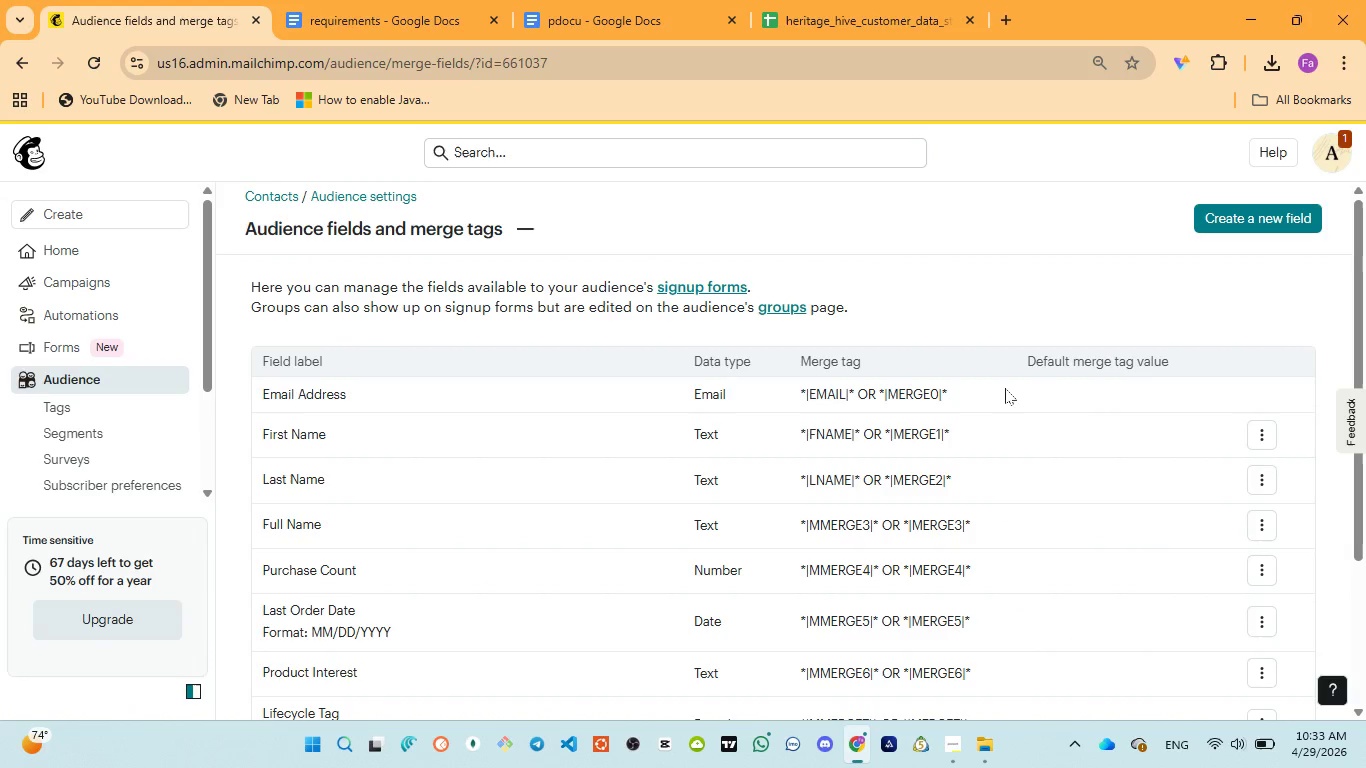 
wait(6.83)
 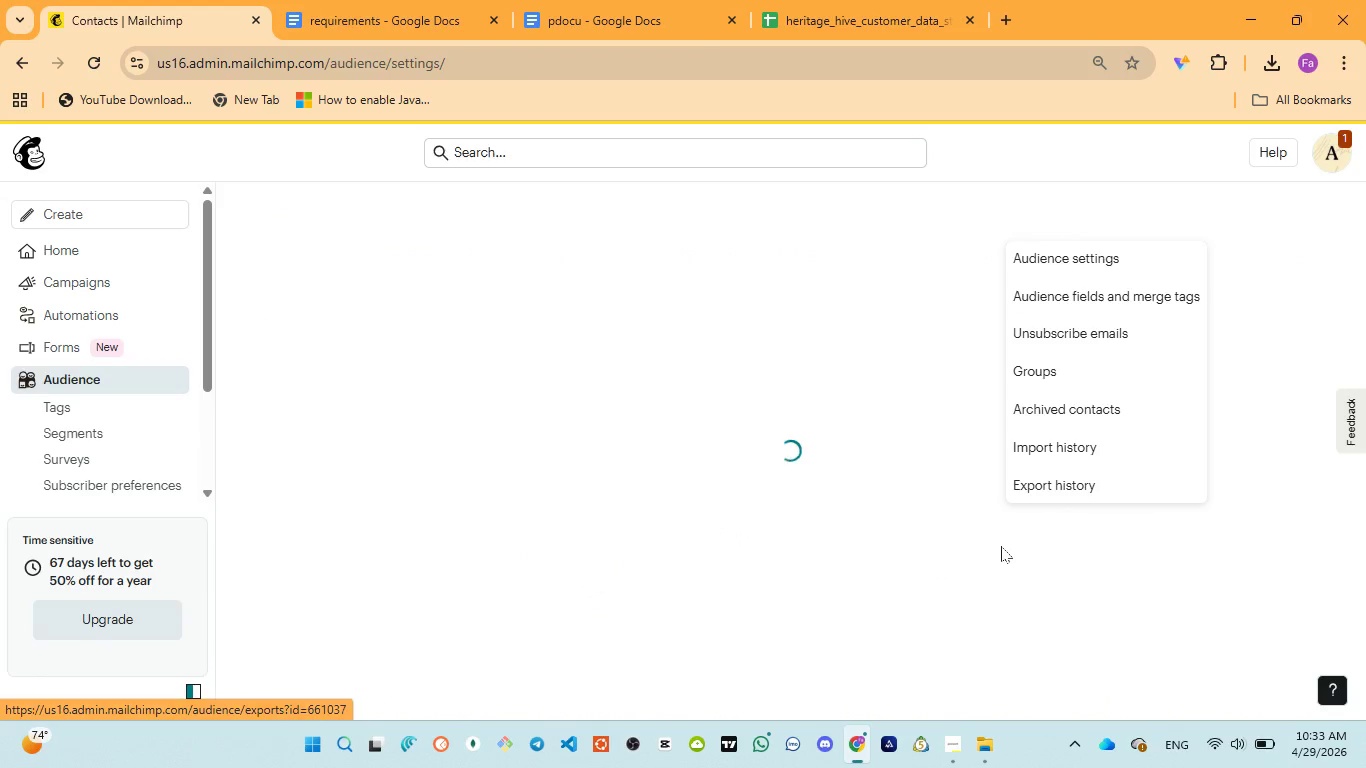 
scroll: coordinate [1006, 560], scroll_direction: down, amount: 10.0
 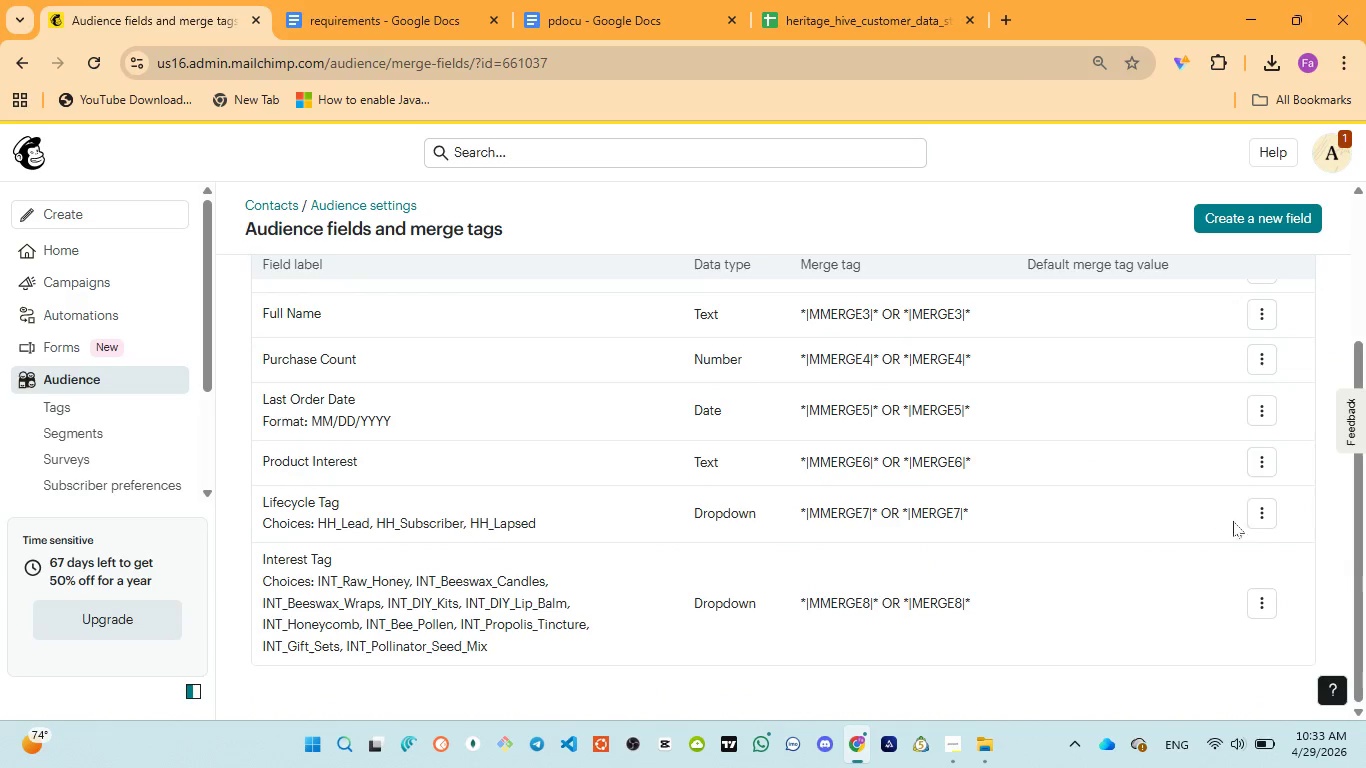 
left_click([1264, 510])
 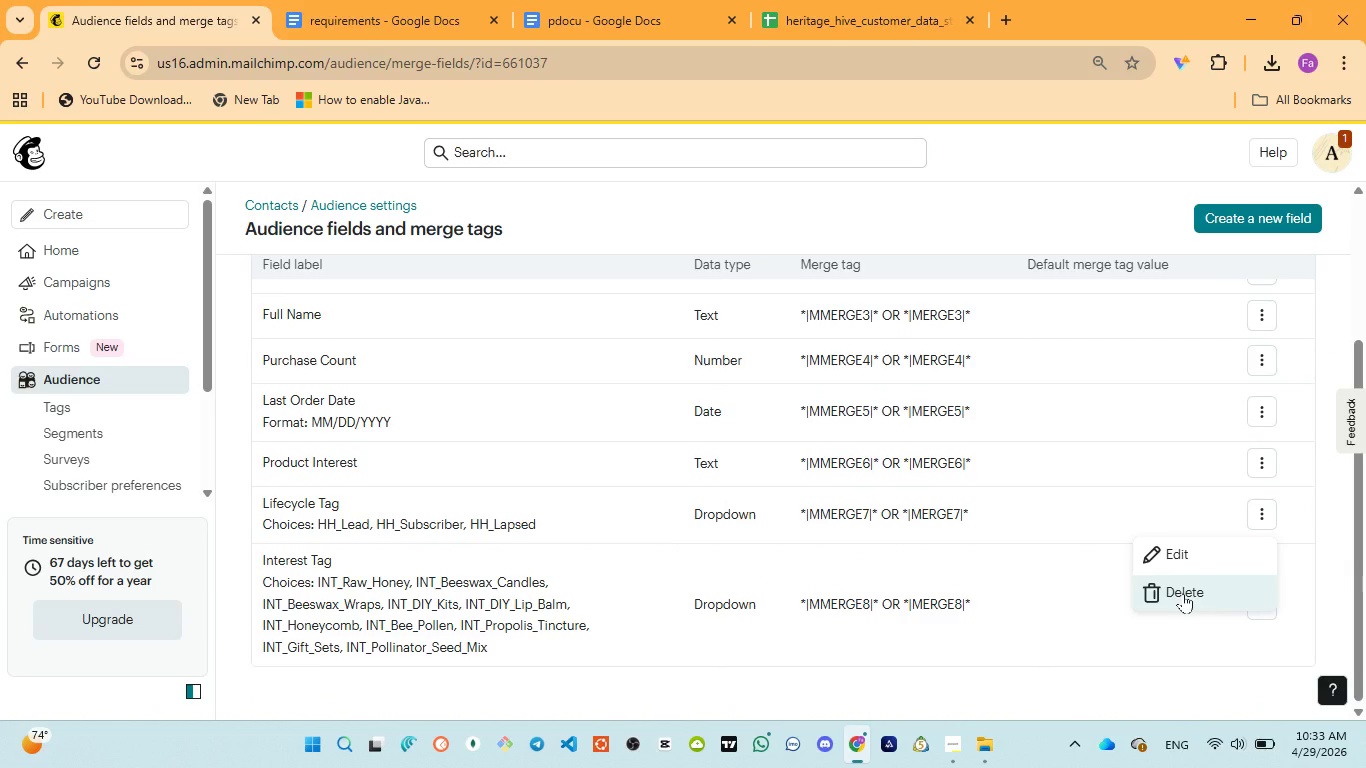 
wait(9.5)
 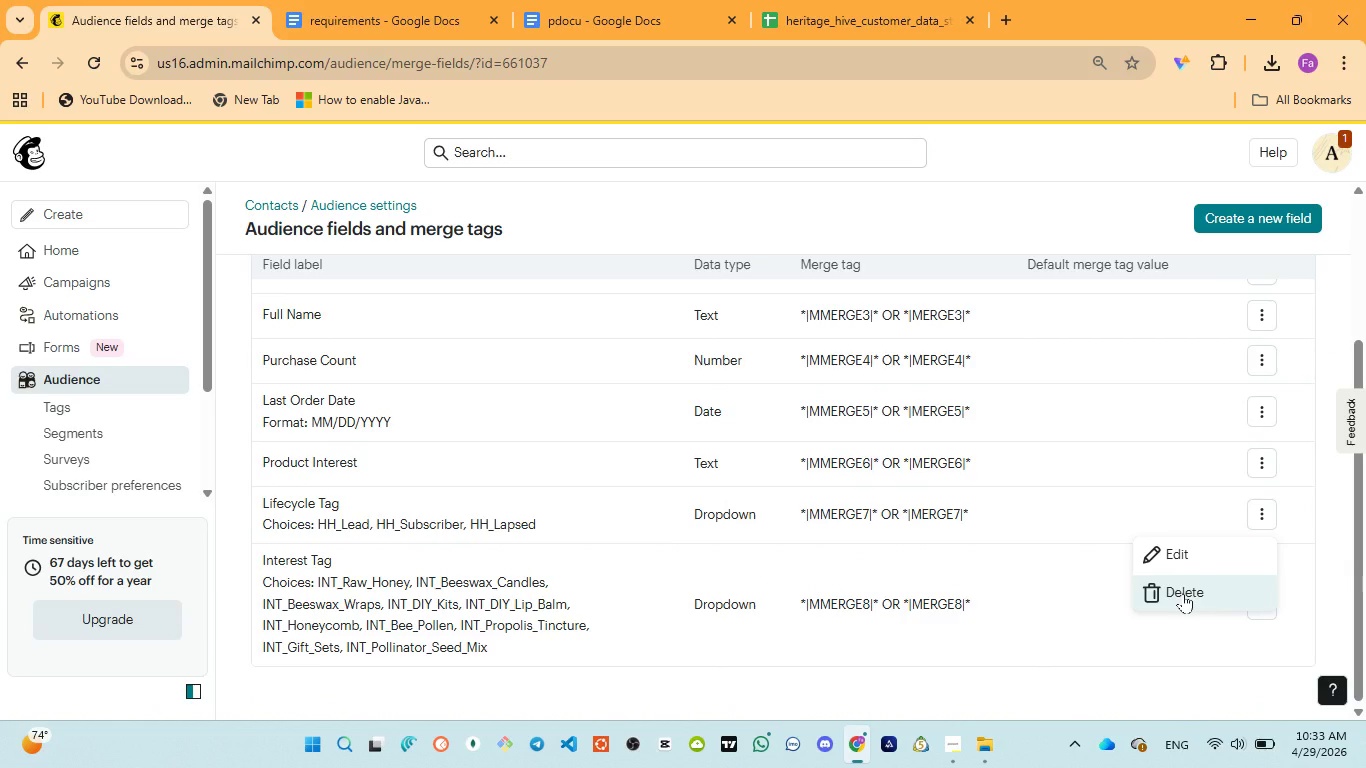 
left_click([1171, 549])
 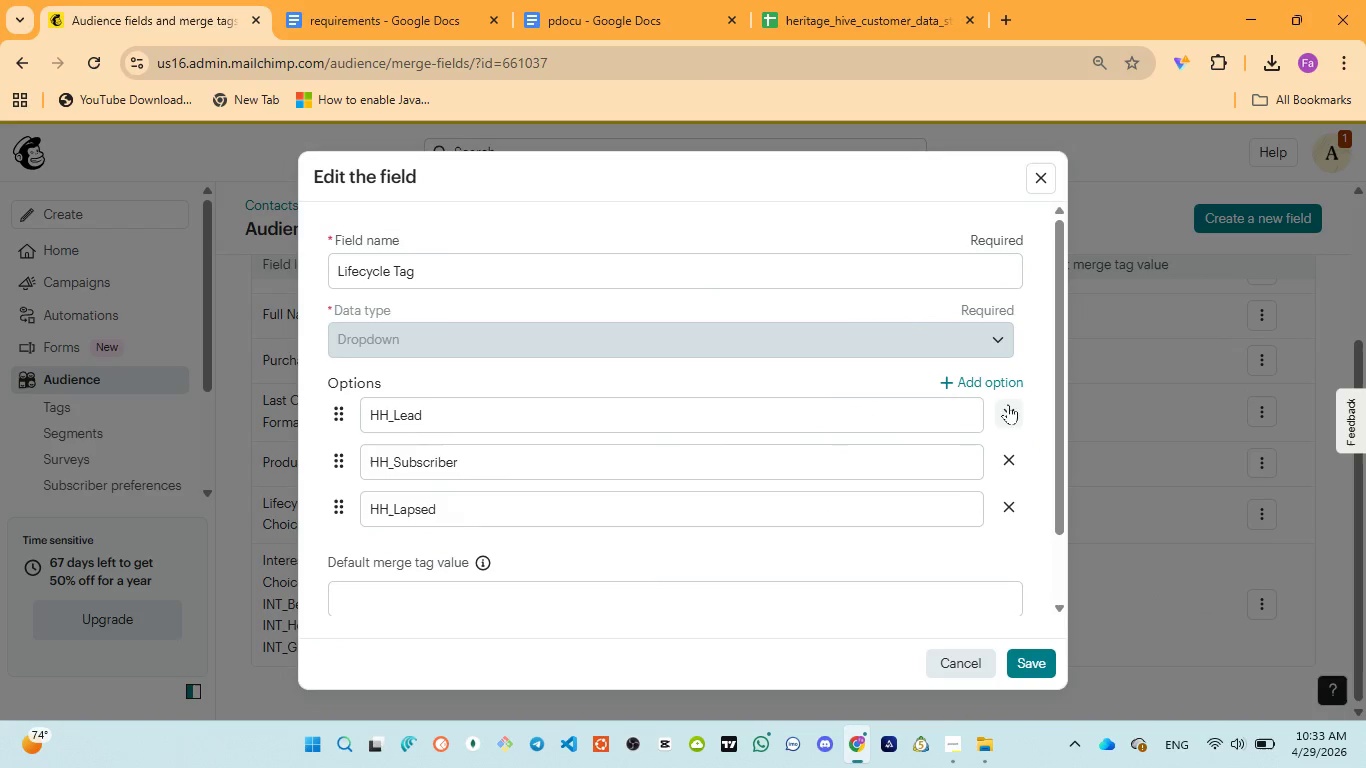 
left_click([1013, 409])
 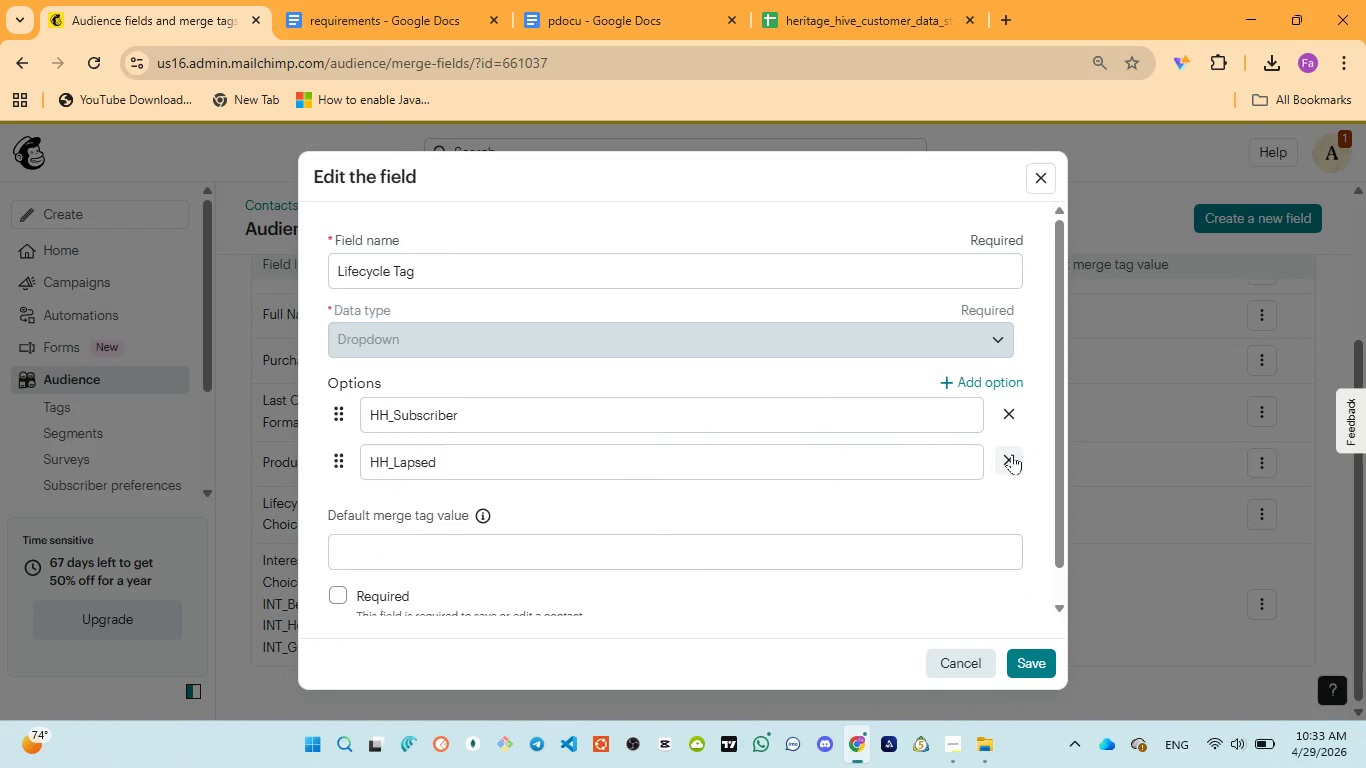 
left_click([1012, 454])
 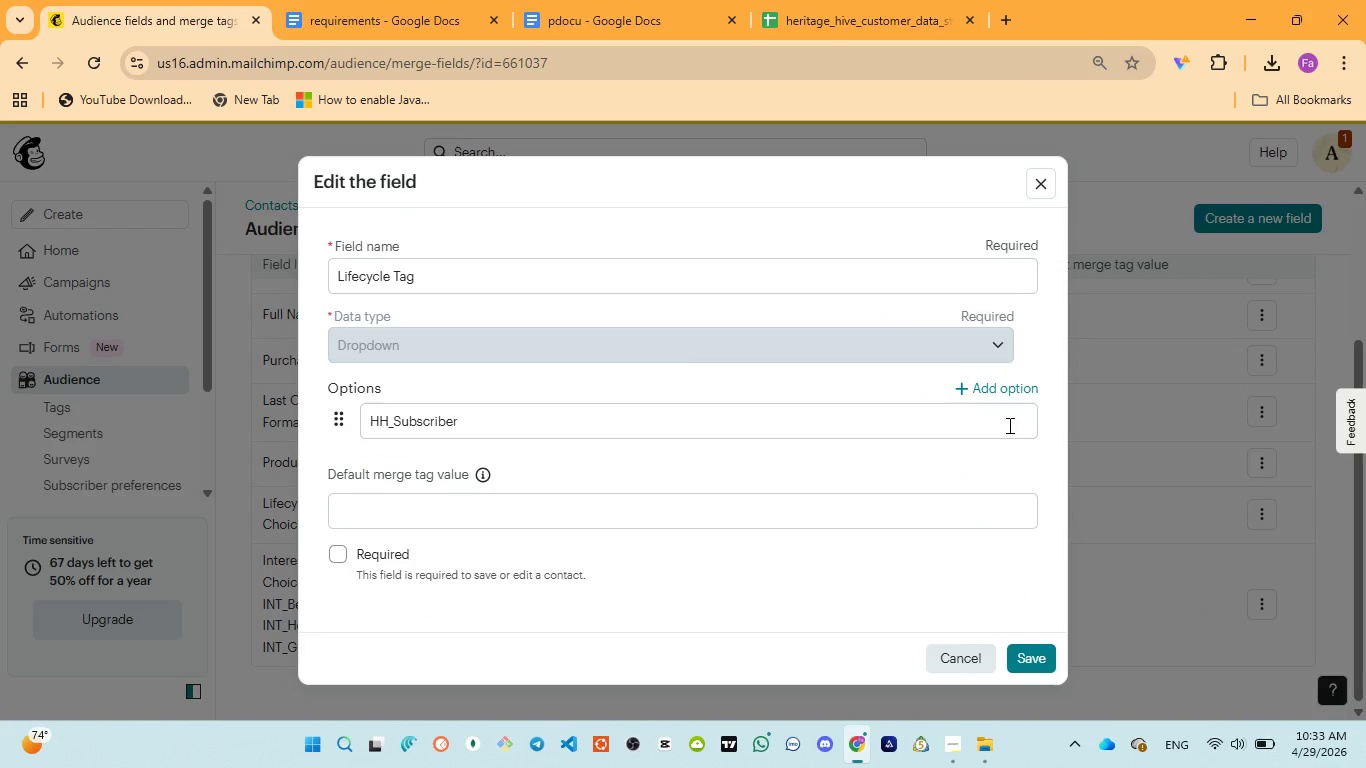 
left_click([908, 430])
 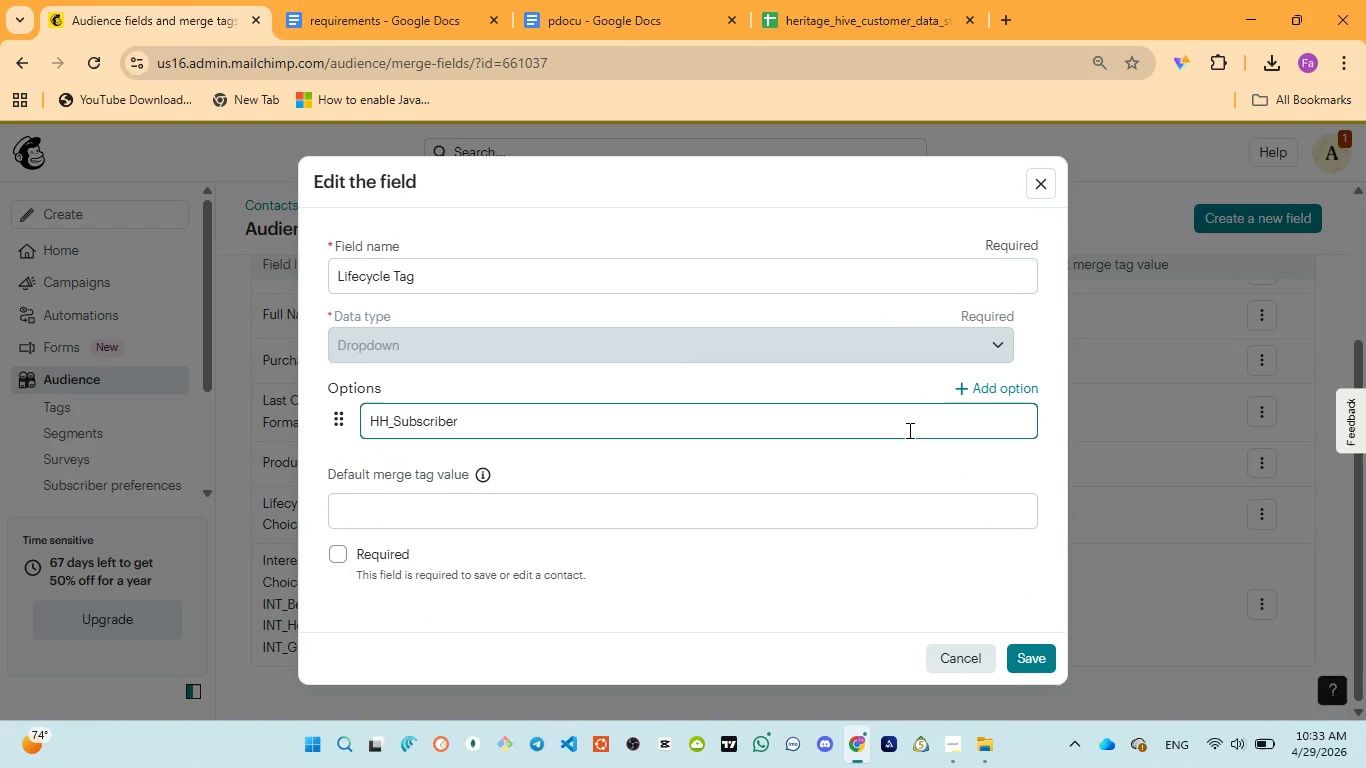 
hold_key(key=Backspace, duration=1.05)
 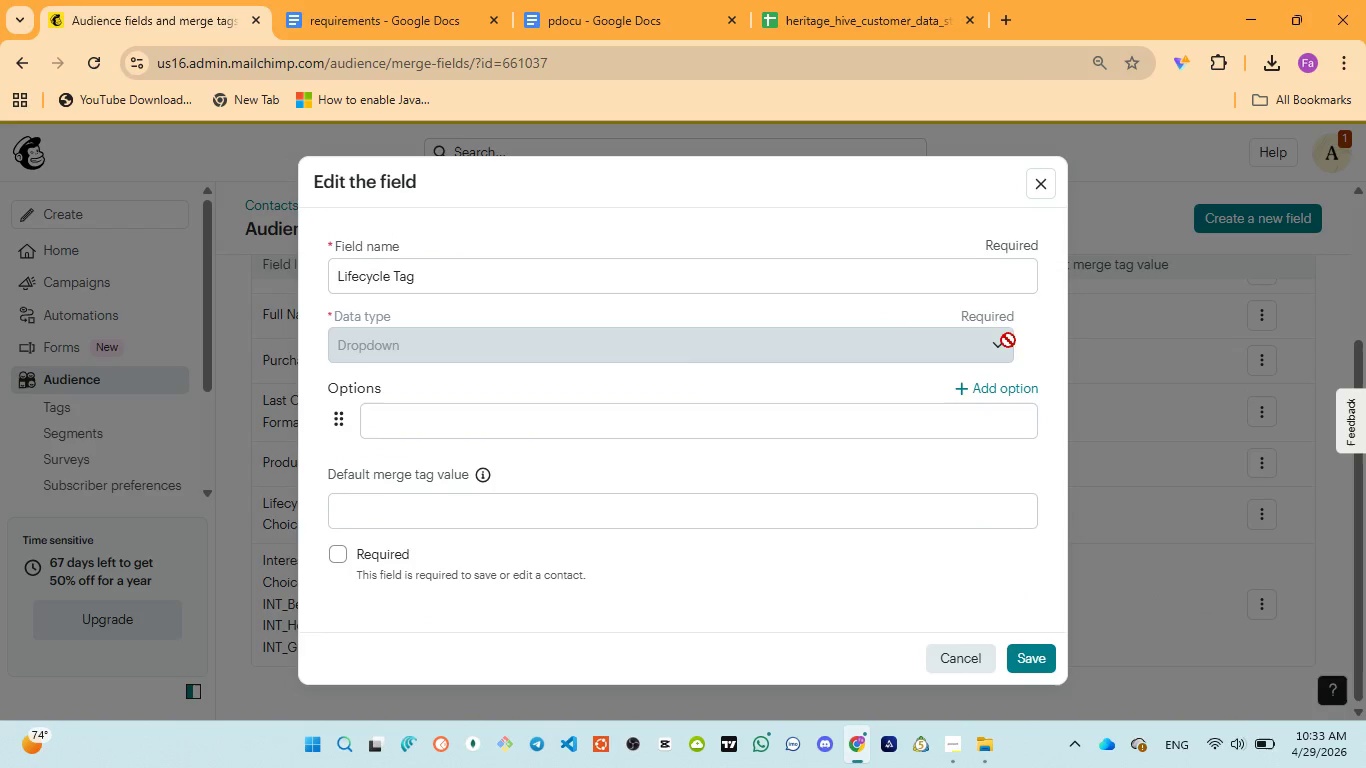 
left_click([1035, 183])
 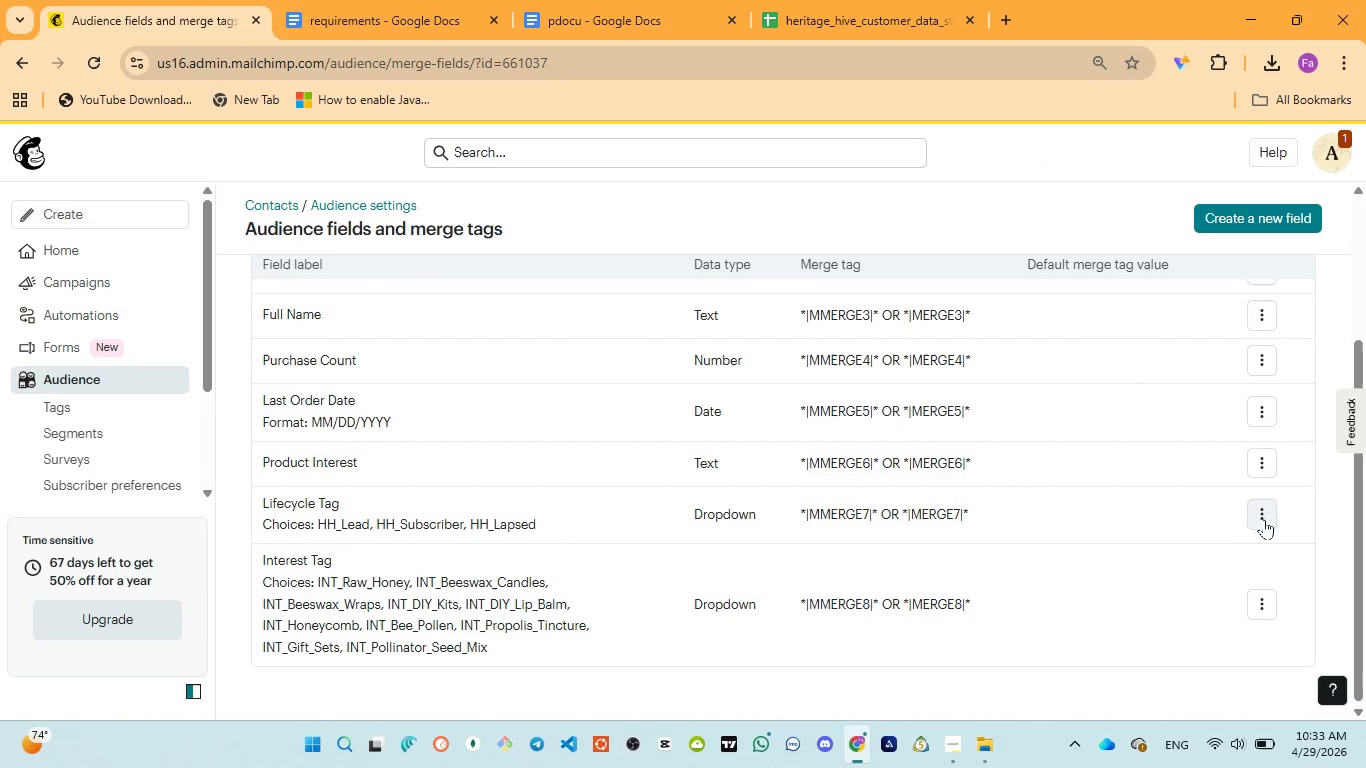 
left_click([1265, 528])
 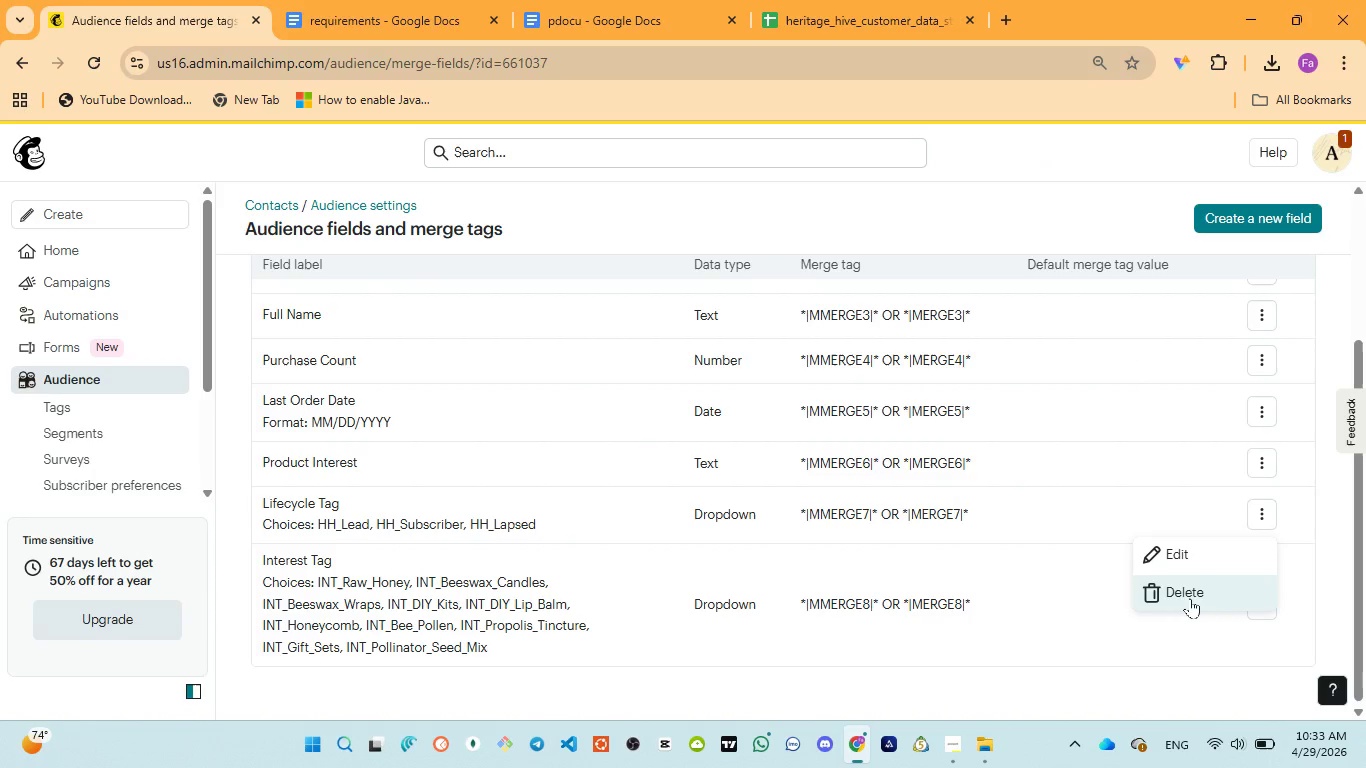 
left_click([1190, 598])
 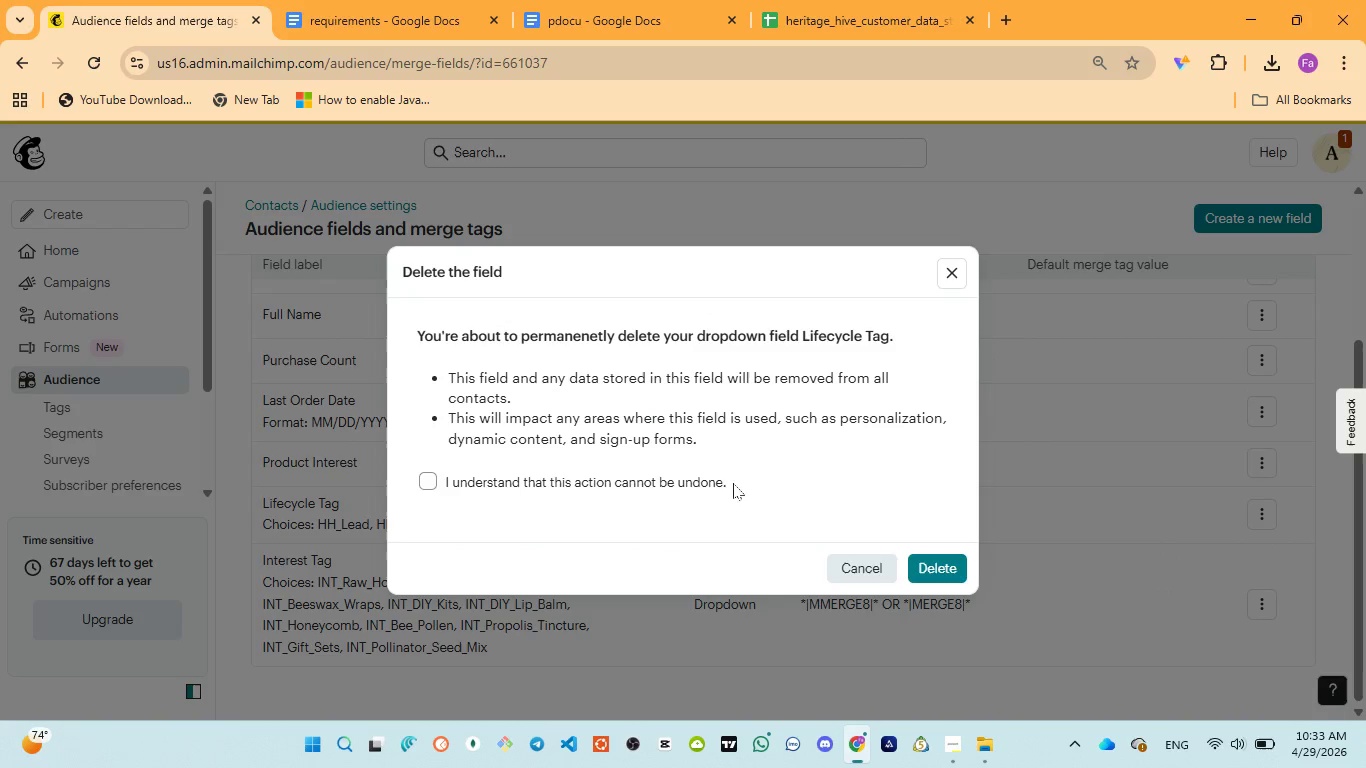 
left_click([664, 479])
 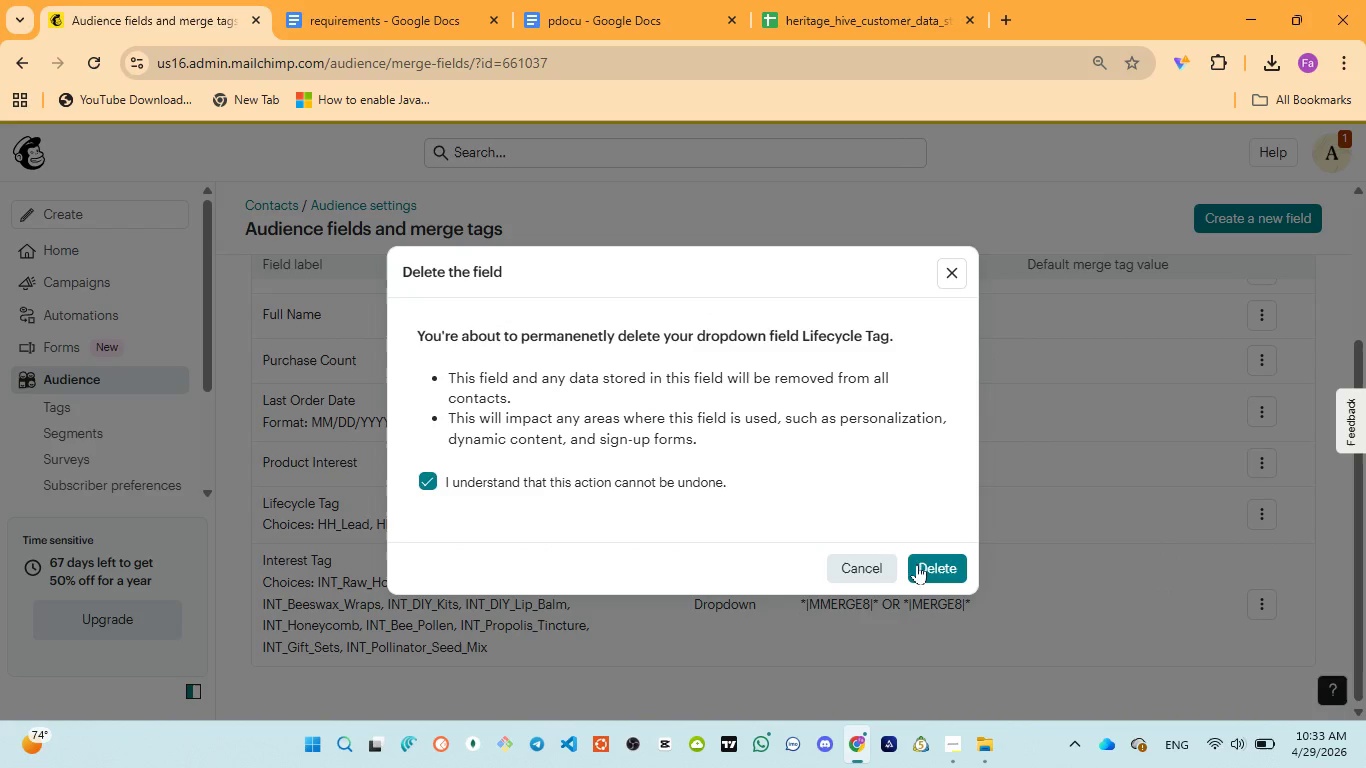 
left_click([936, 573])
 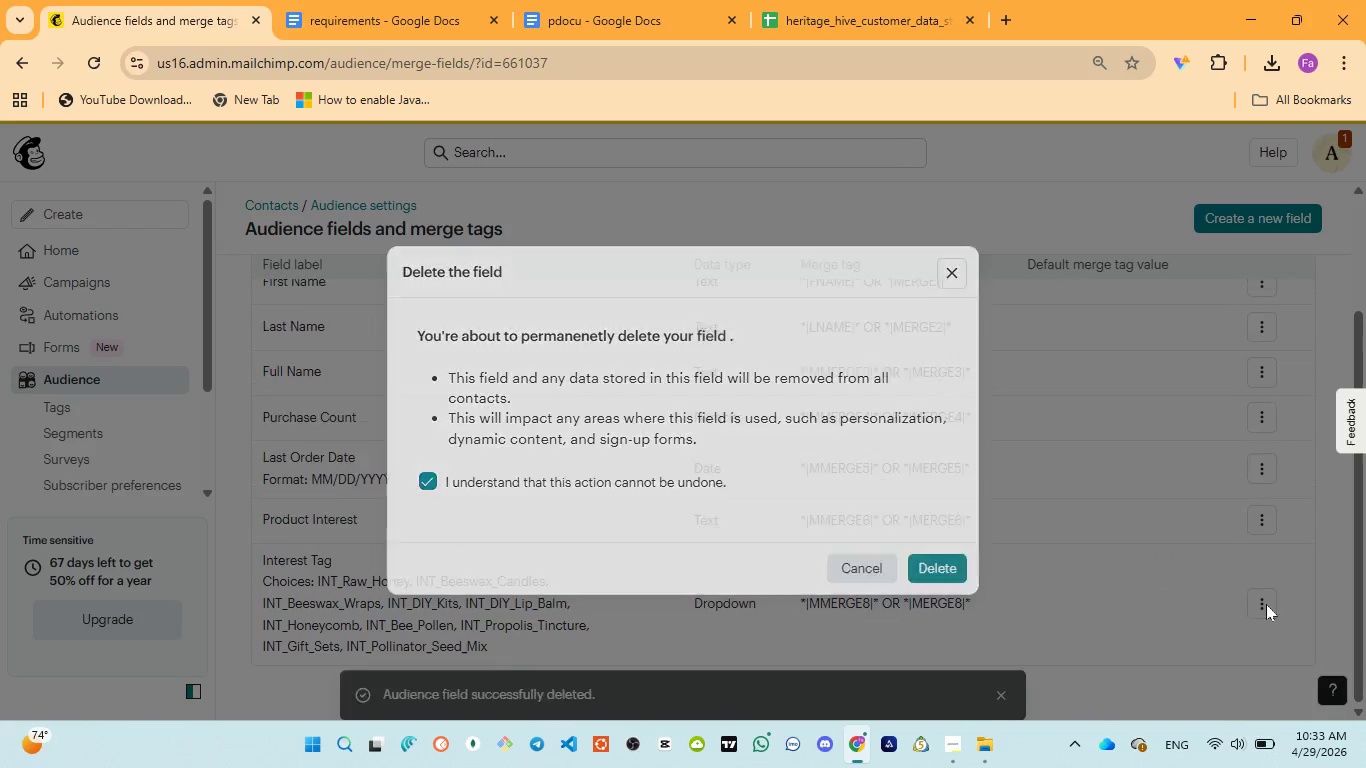 
left_click([1266, 605])
 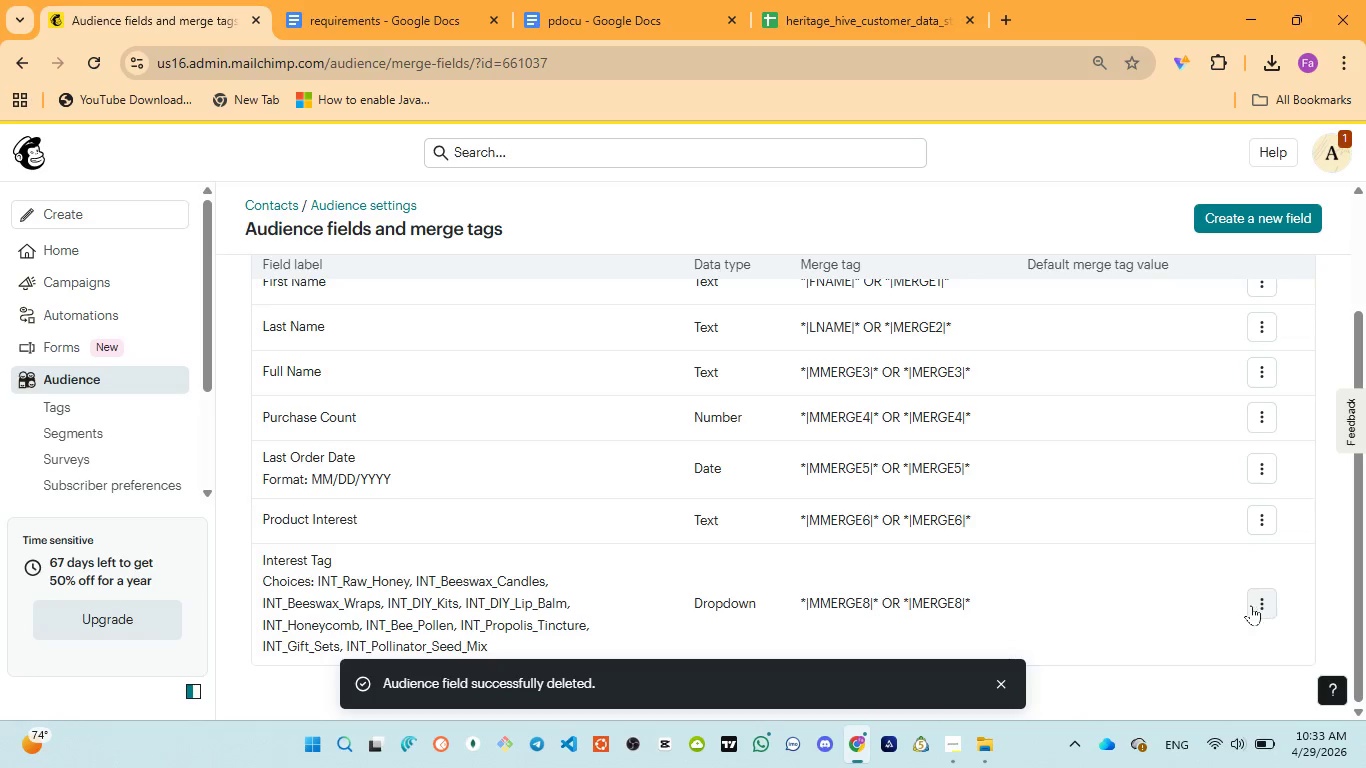 
left_click([1251, 605])
 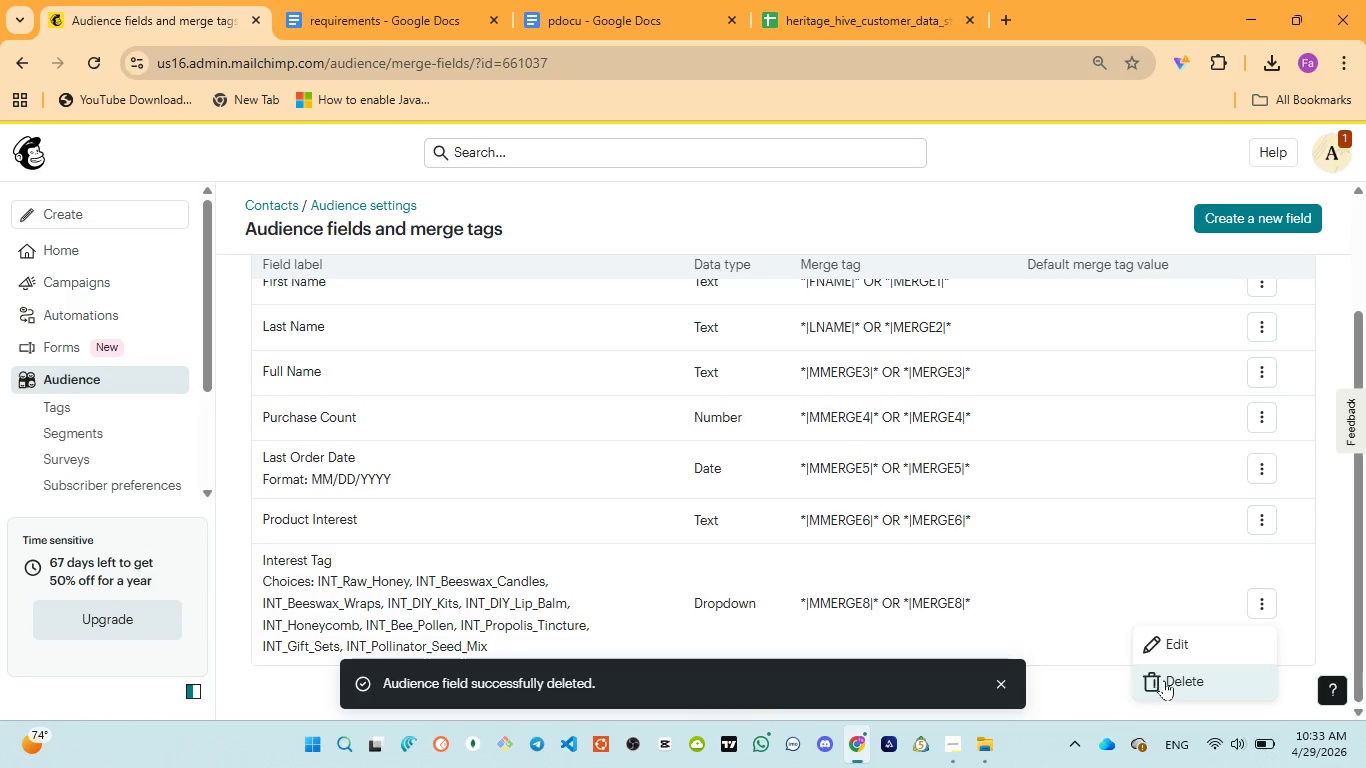 
left_click([1164, 678])
 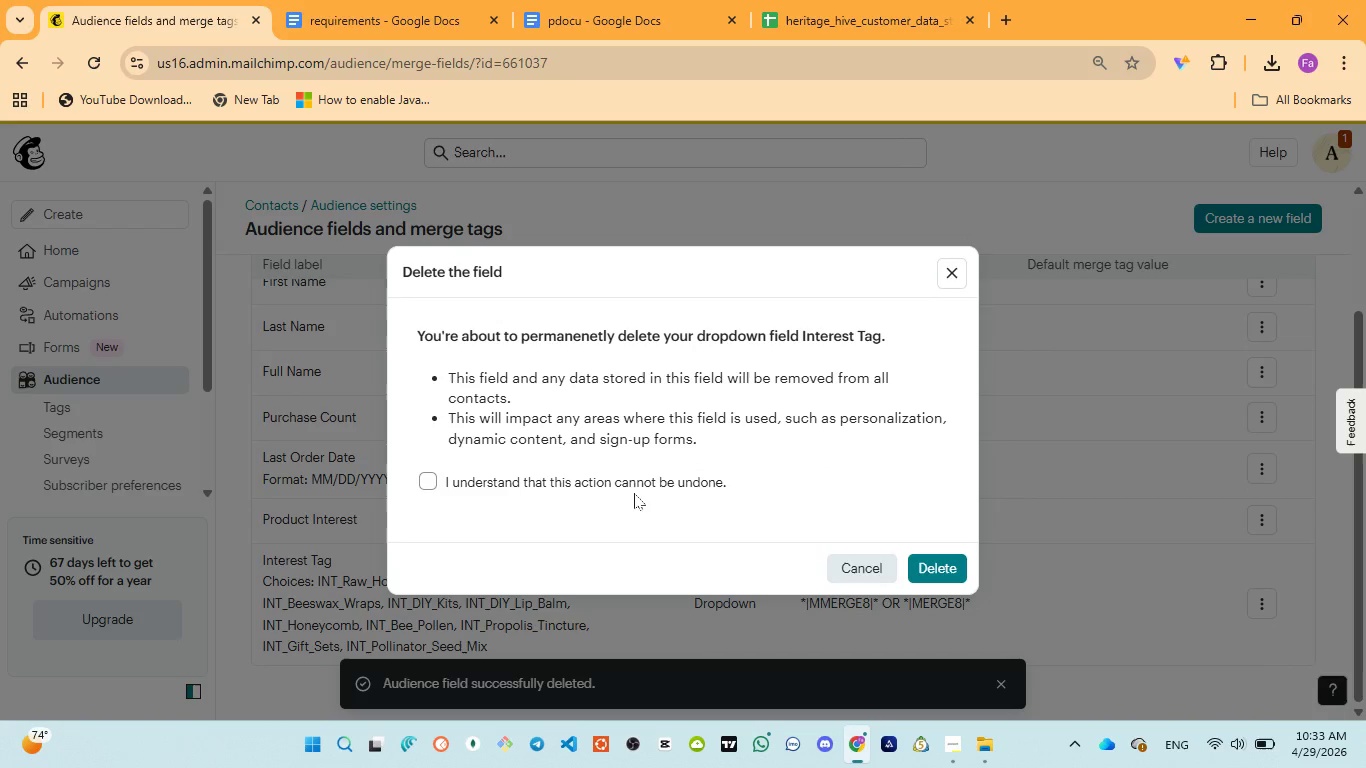 
left_click([623, 480])
 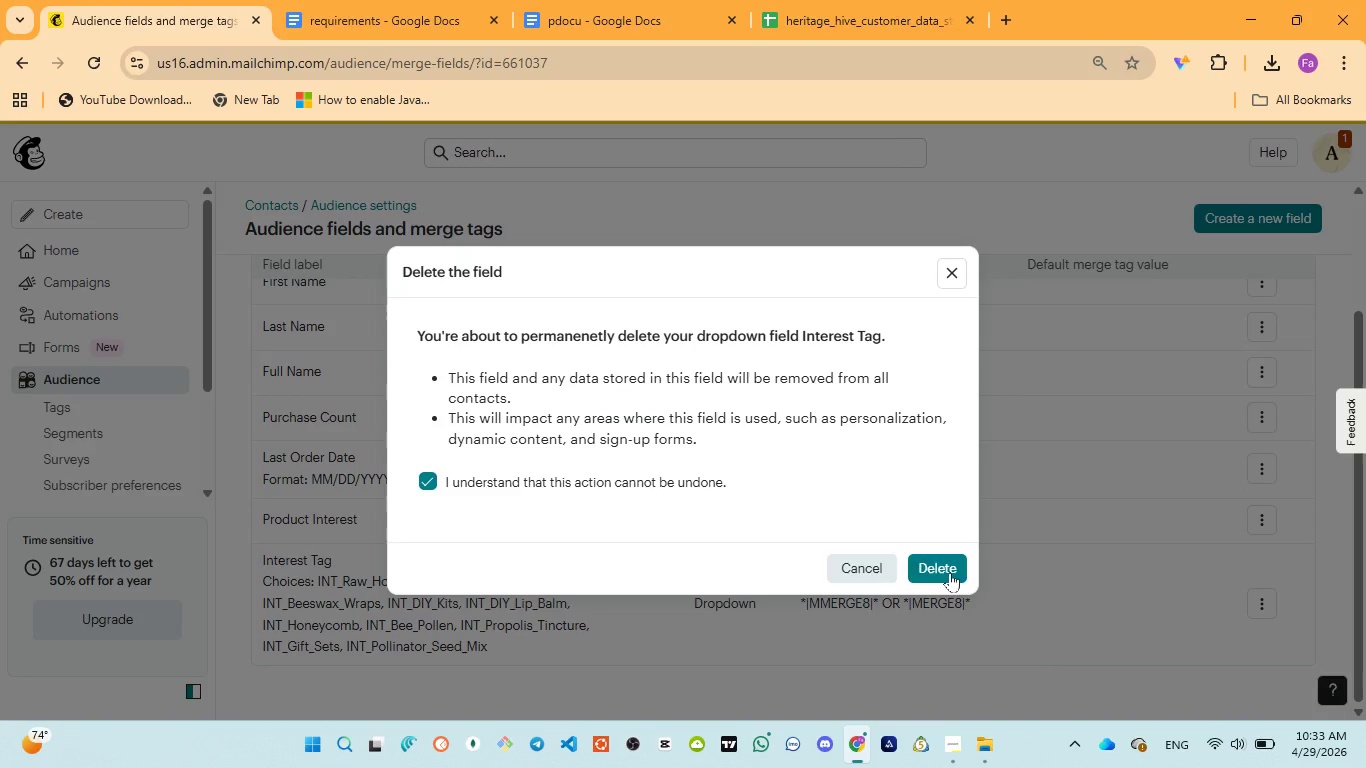 
left_click([953, 574])
 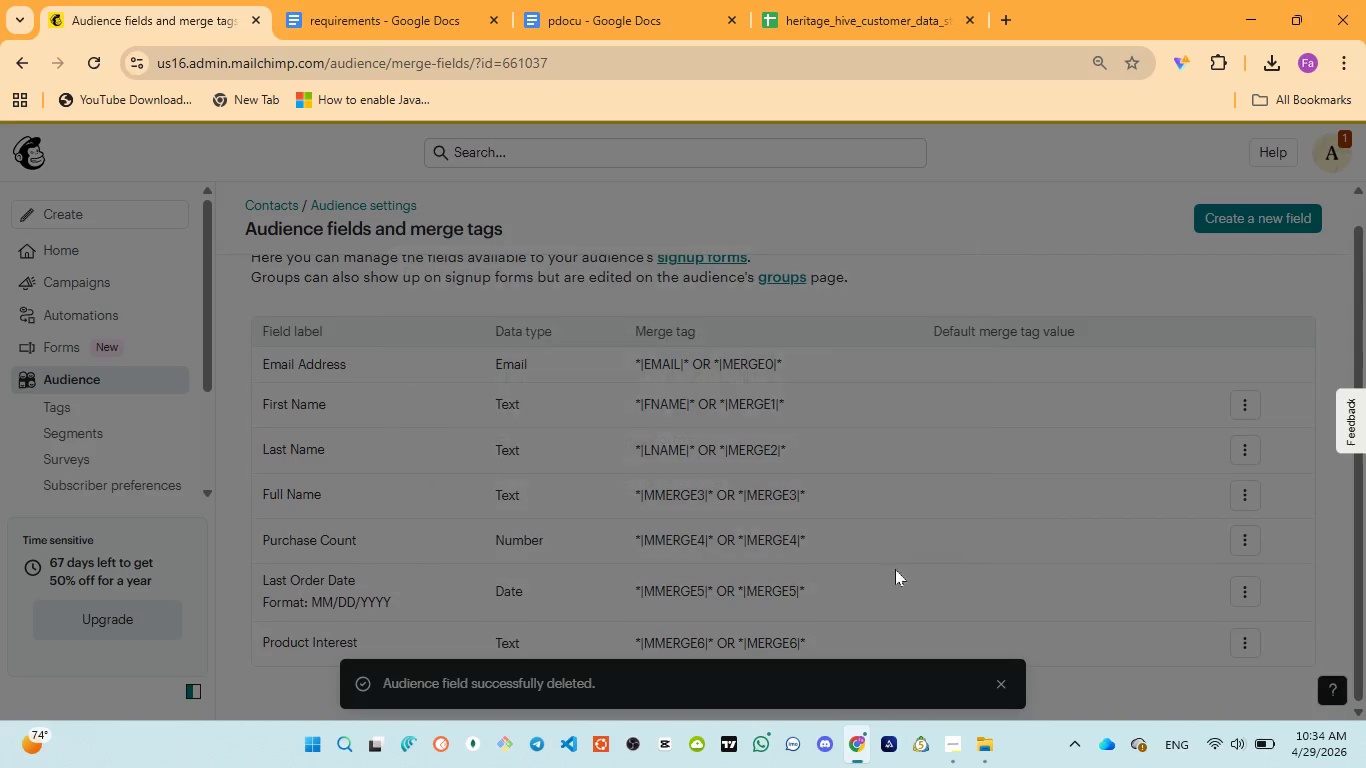 
scroll: coordinate [952, 579], scroll_direction: down, amount: 3.0
 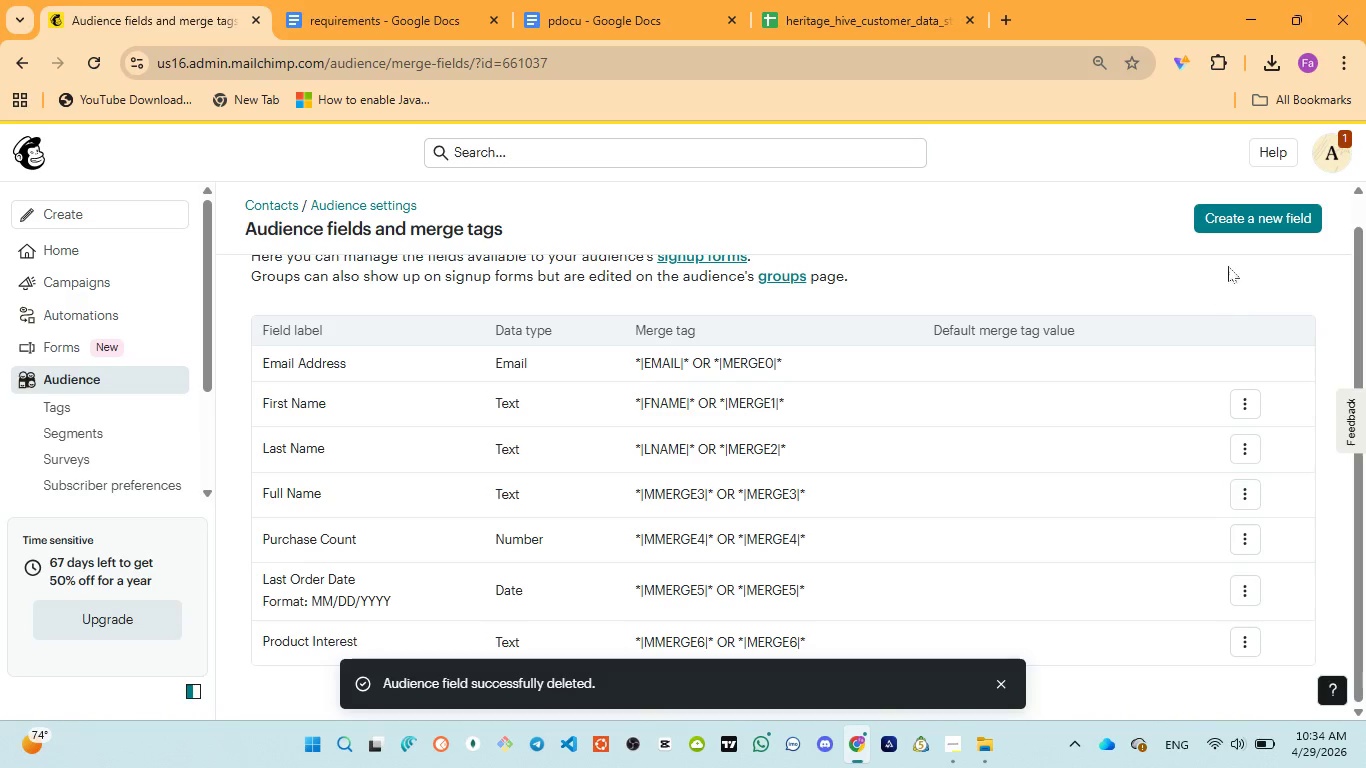 
left_click([1240, 219])
 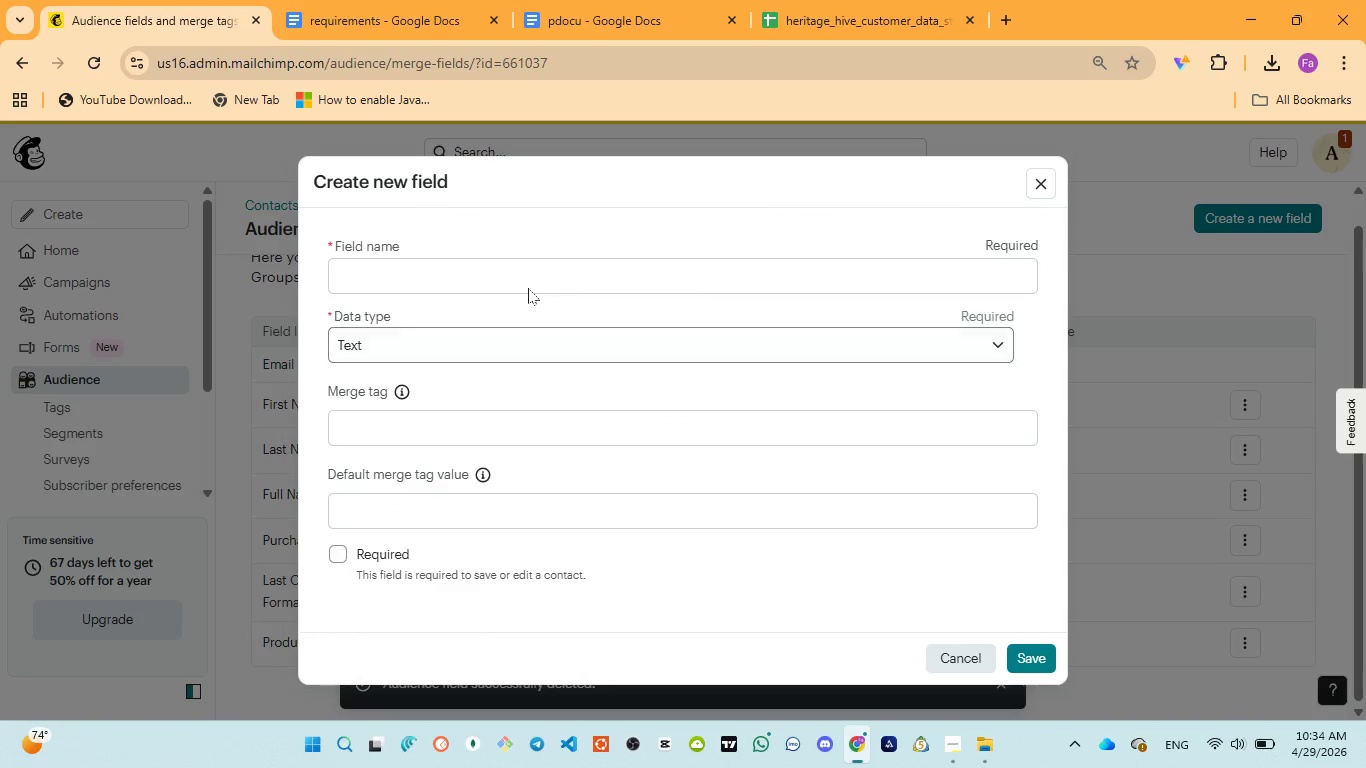 
left_click([509, 265])
 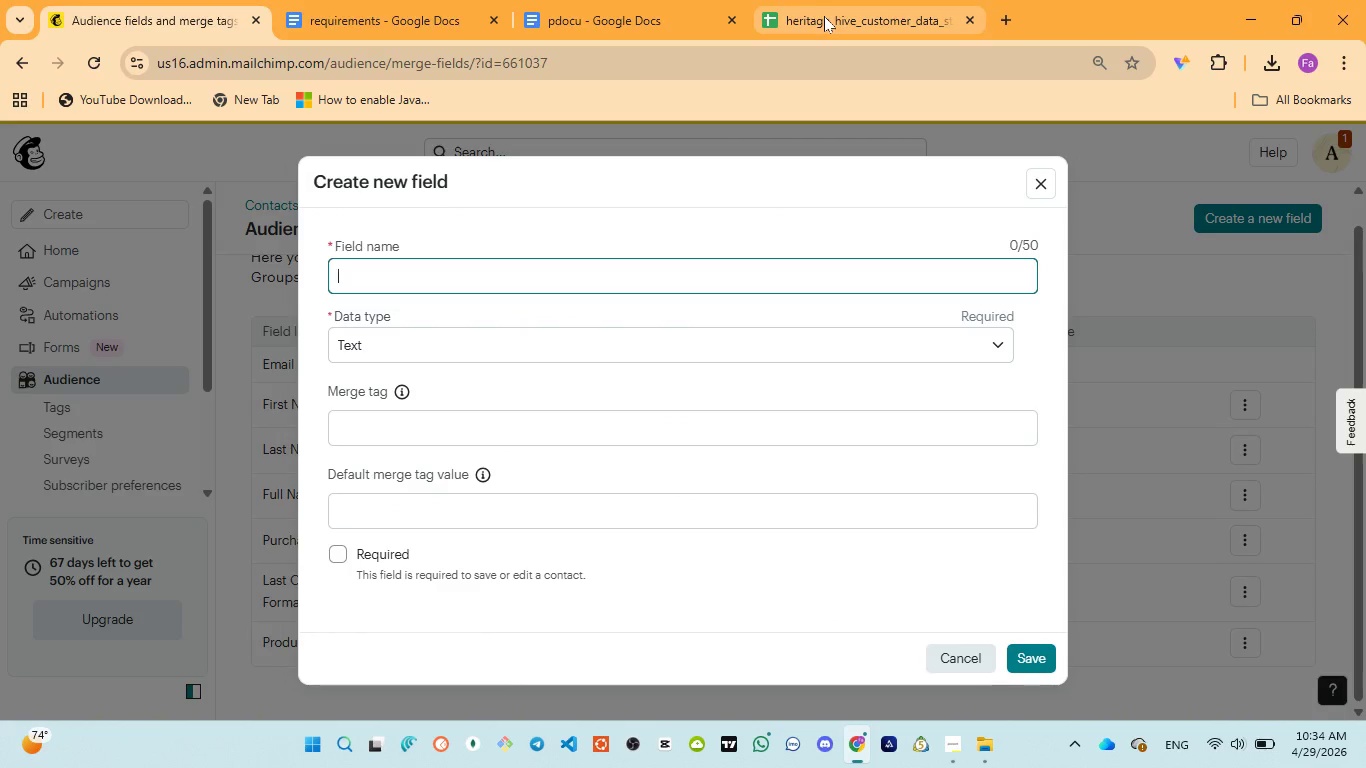 
left_click([825, 15])
 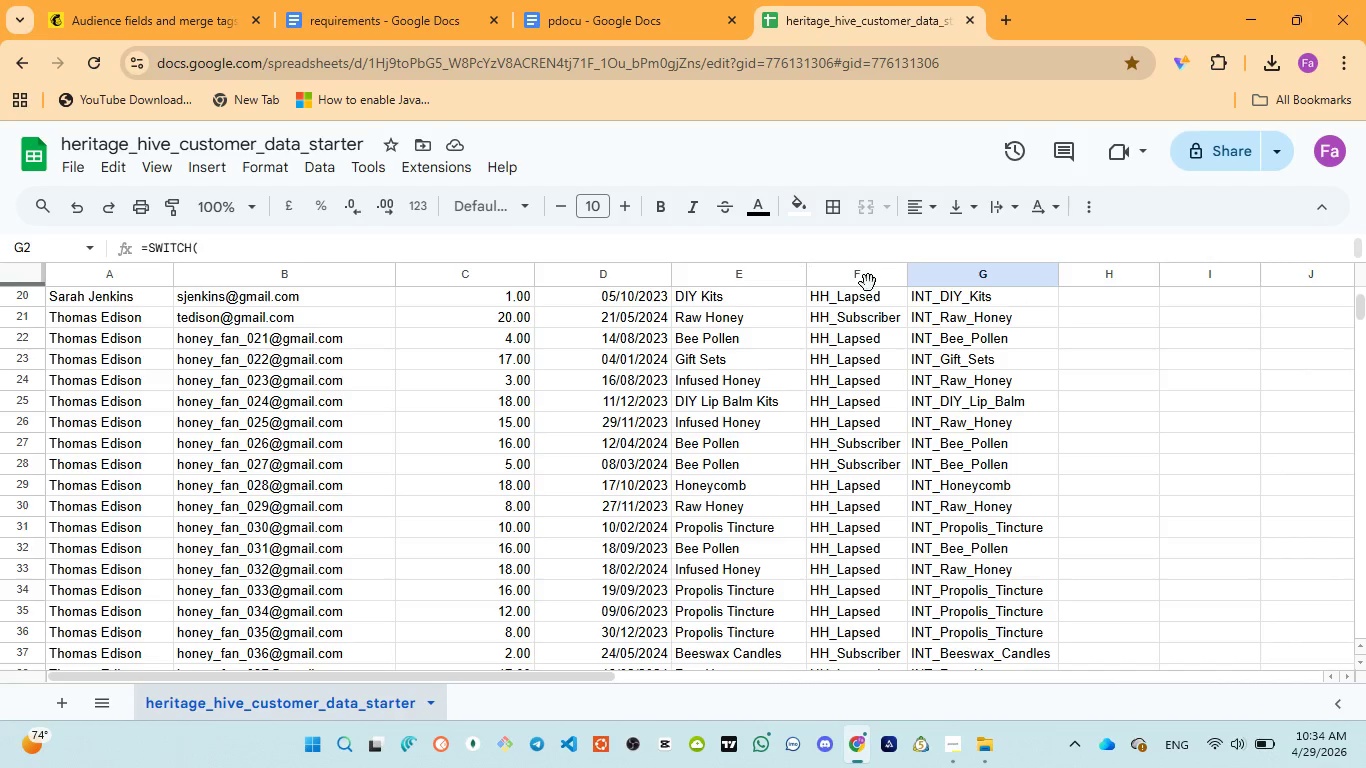 
scroll: coordinate [979, 397], scroll_direction: up, amount: 9.0
 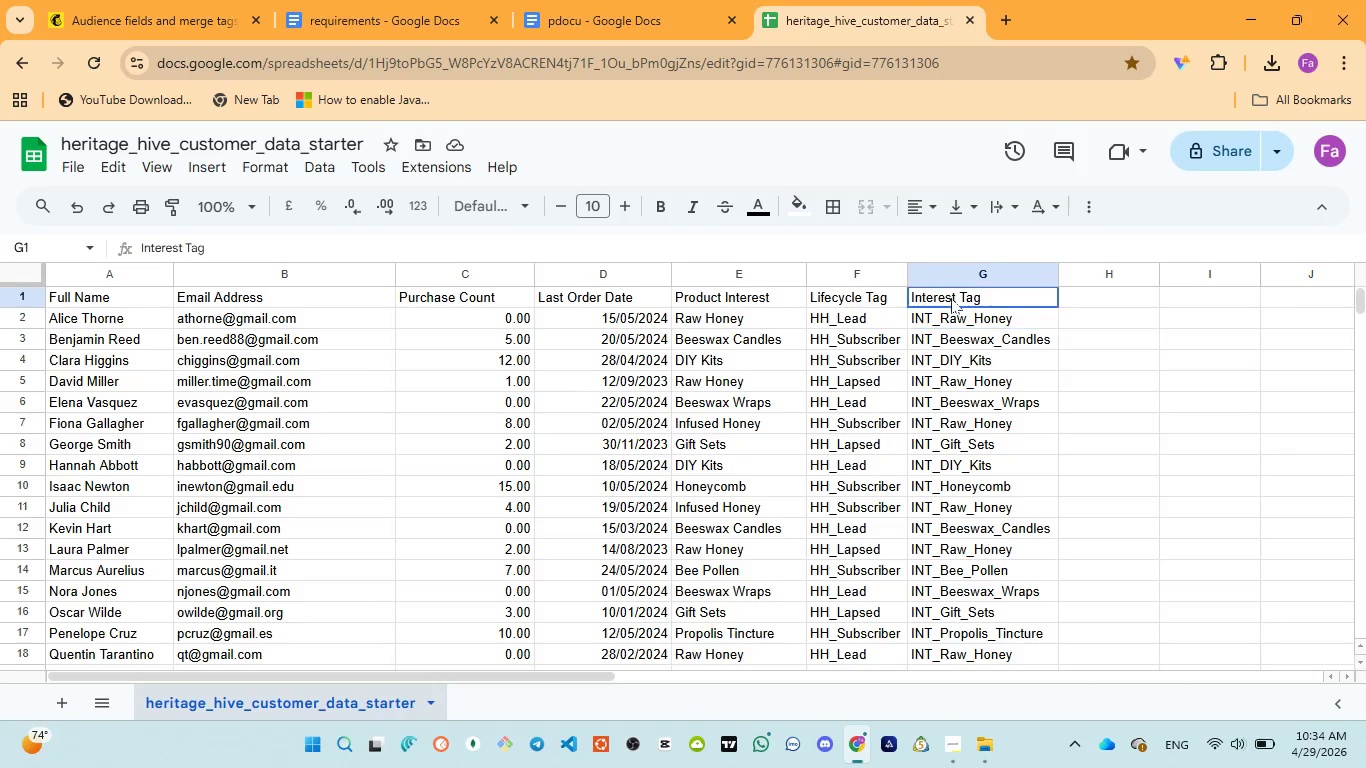 
double_click([951, 298])
 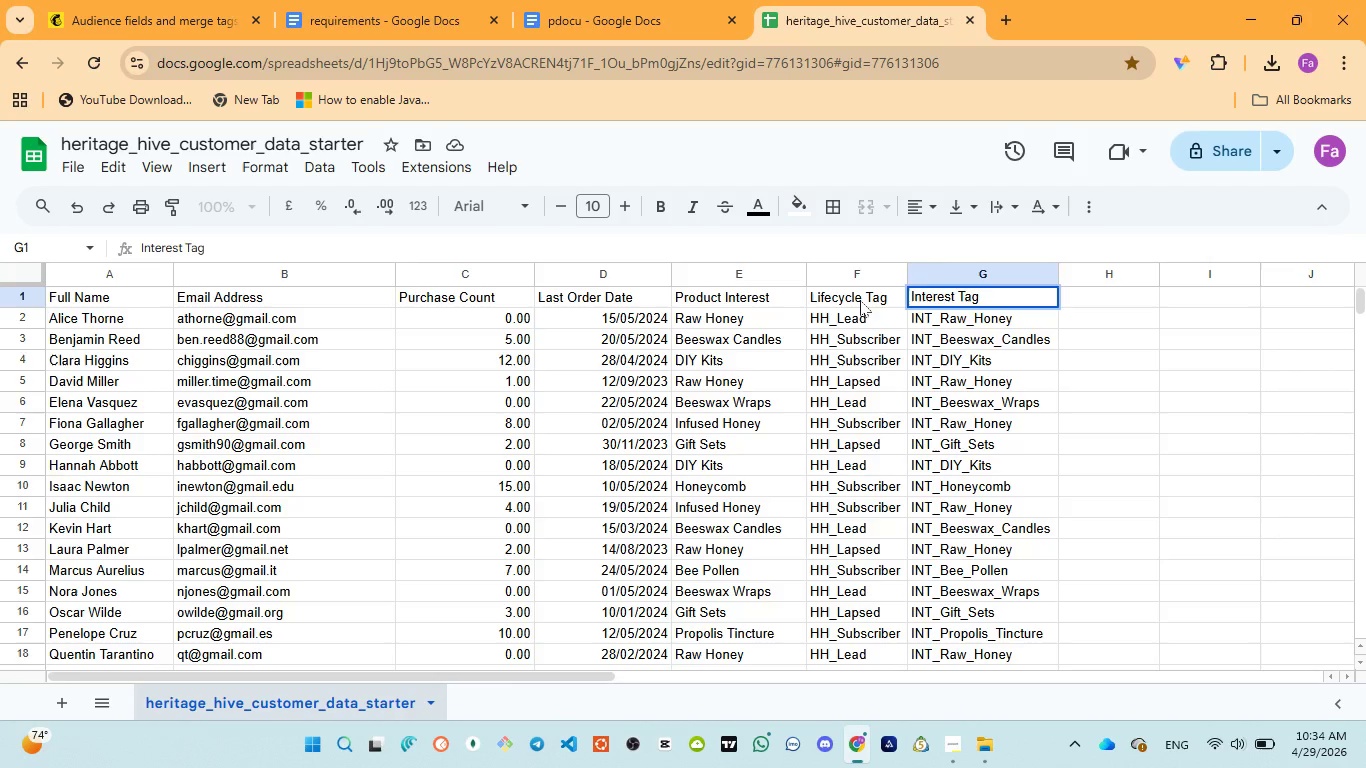 
double_click([859, 300])
 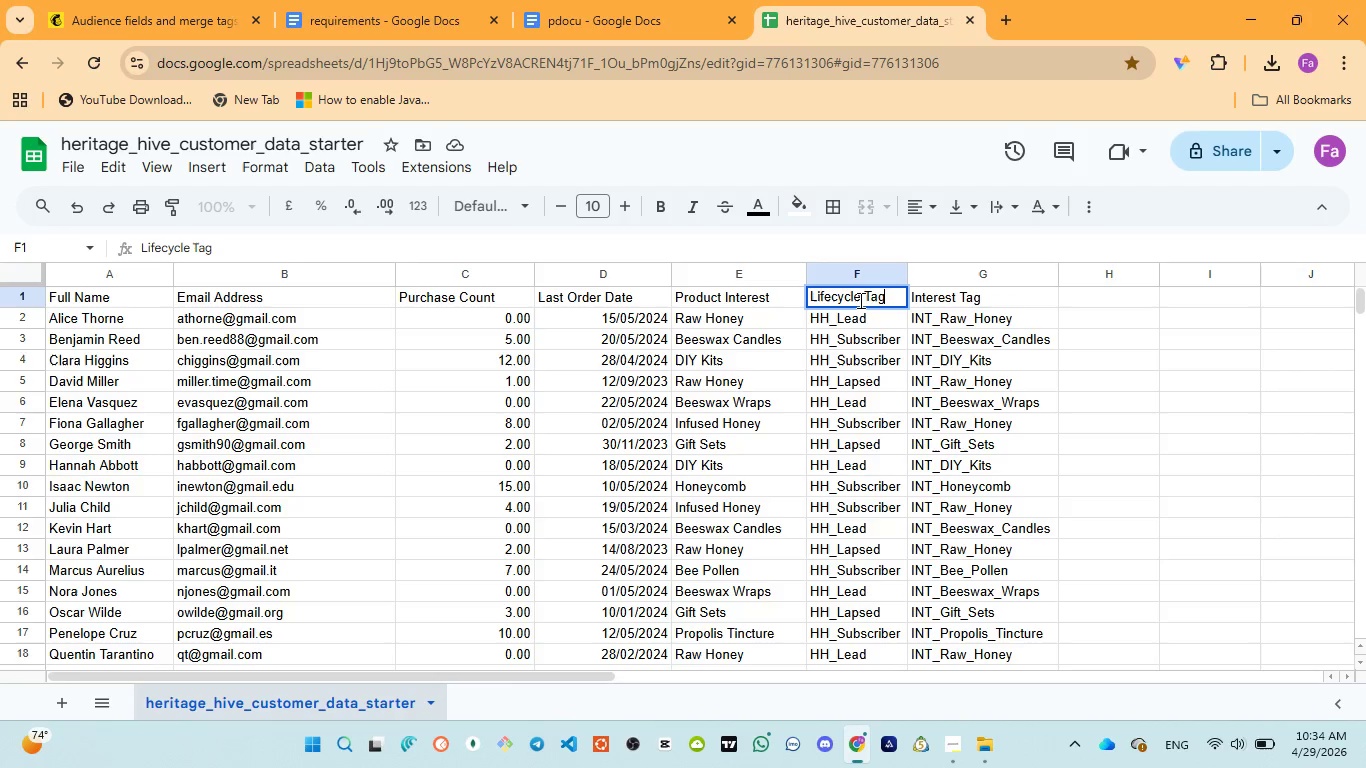 
key(Control+A)
 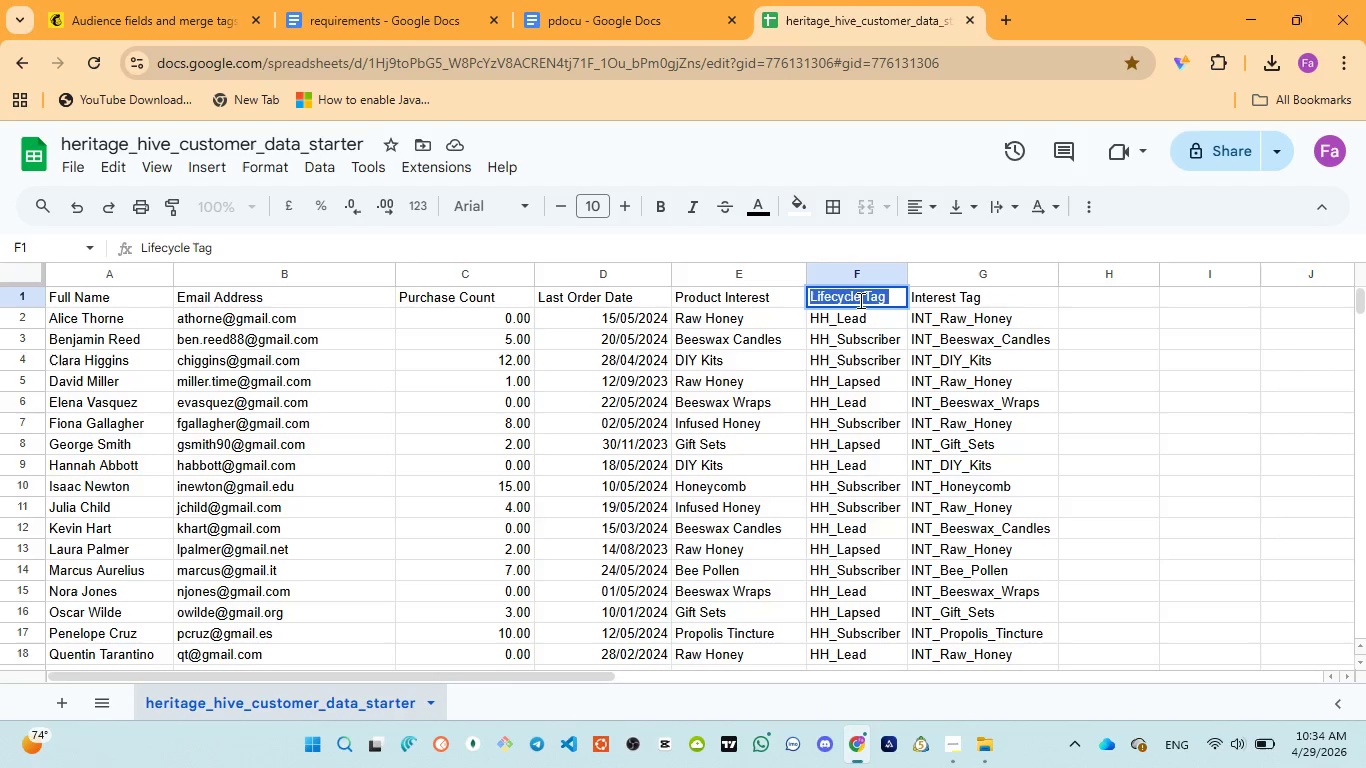 
key(Control+C)
 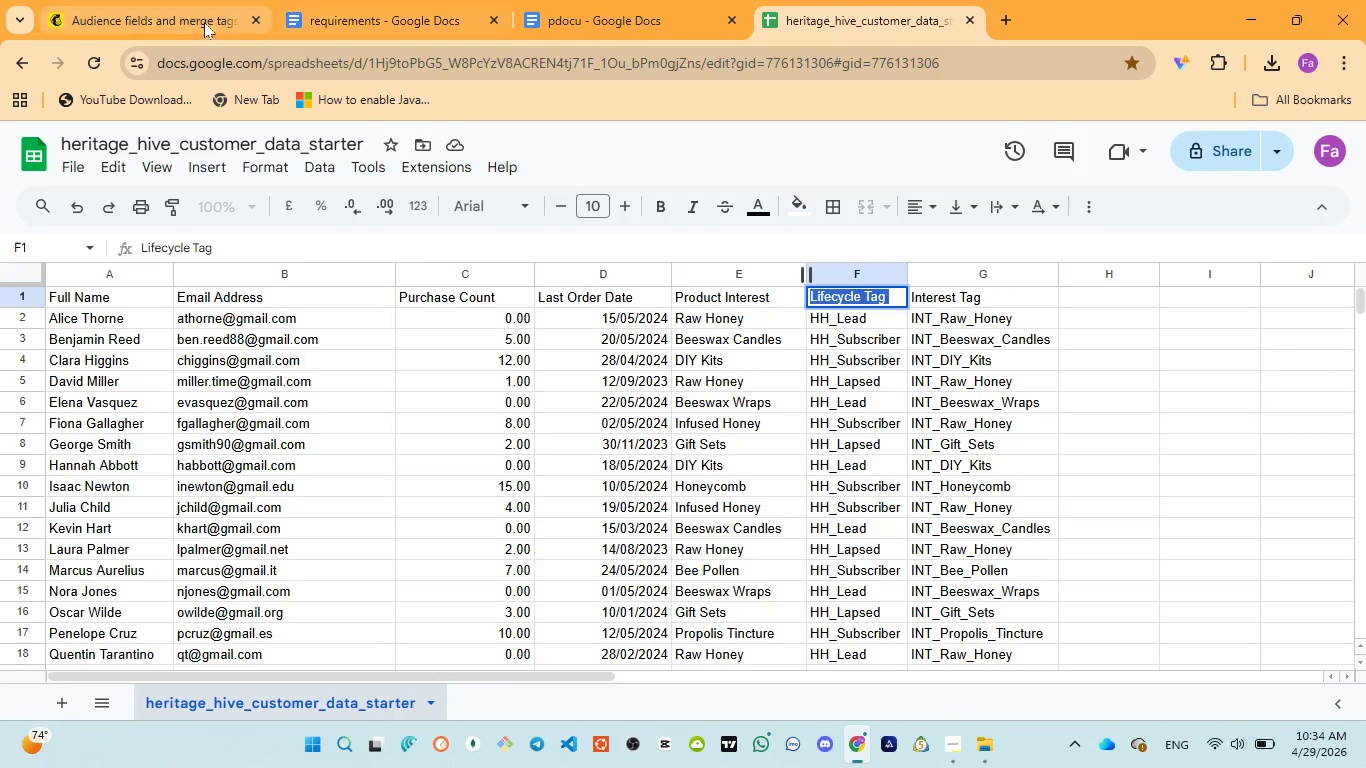 
left_click([172, 20])
 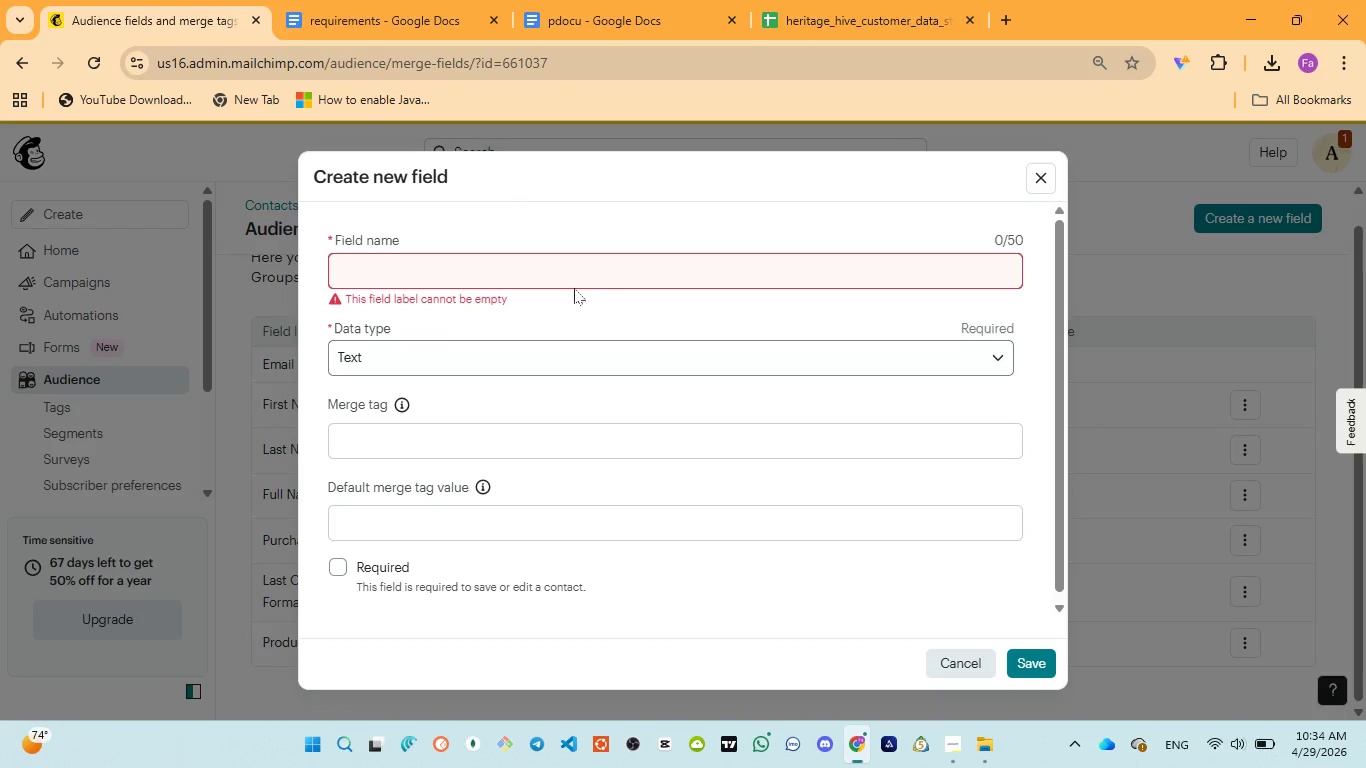 
key(Control+V)
 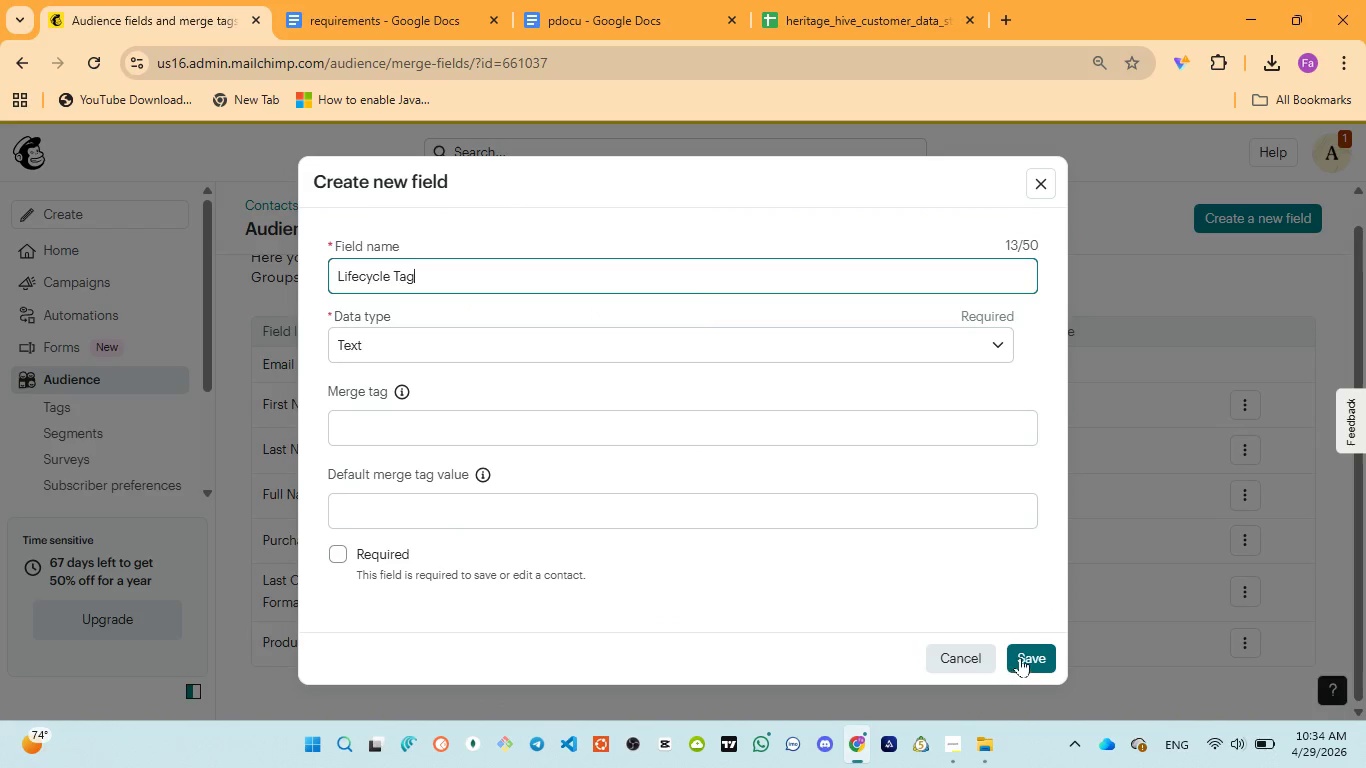 
left_click([1020, 657])
 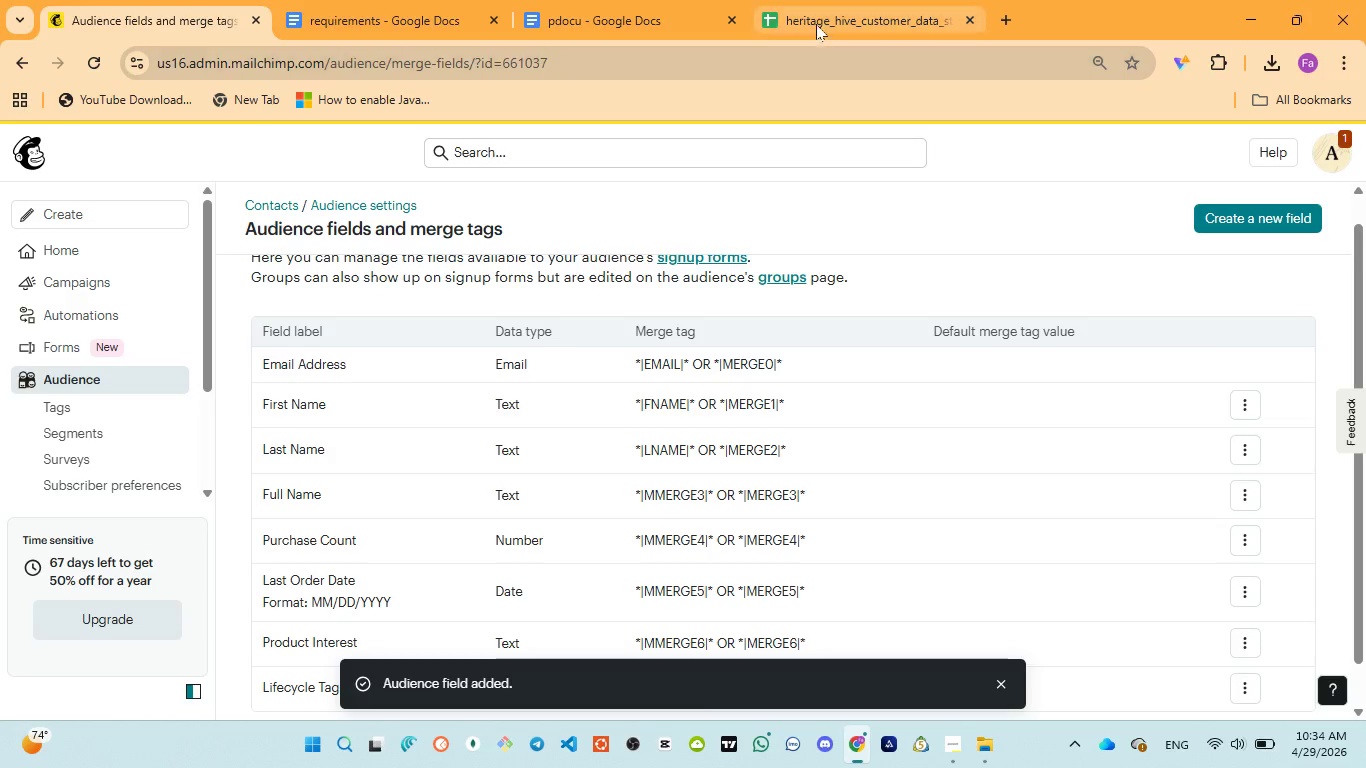 
left_click([816, 20])
 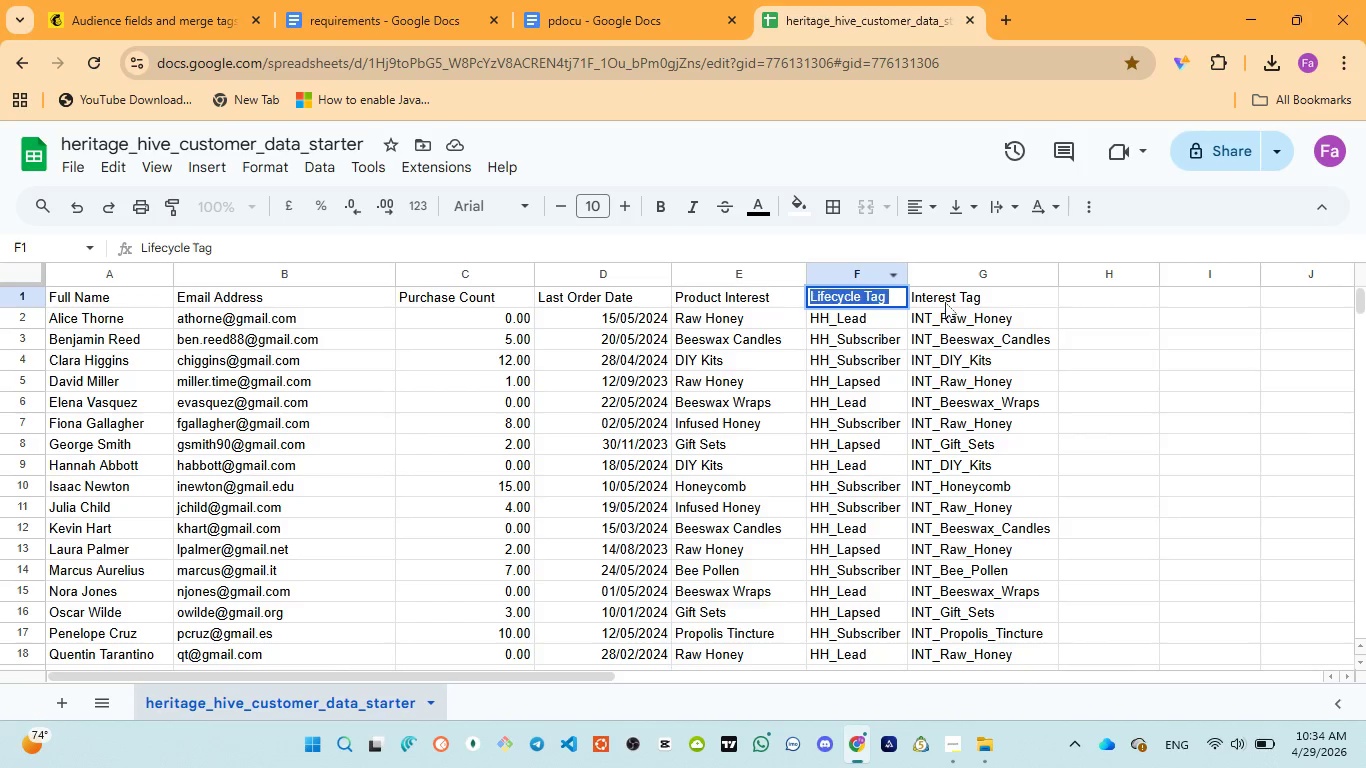 
double_click([945, 302])
 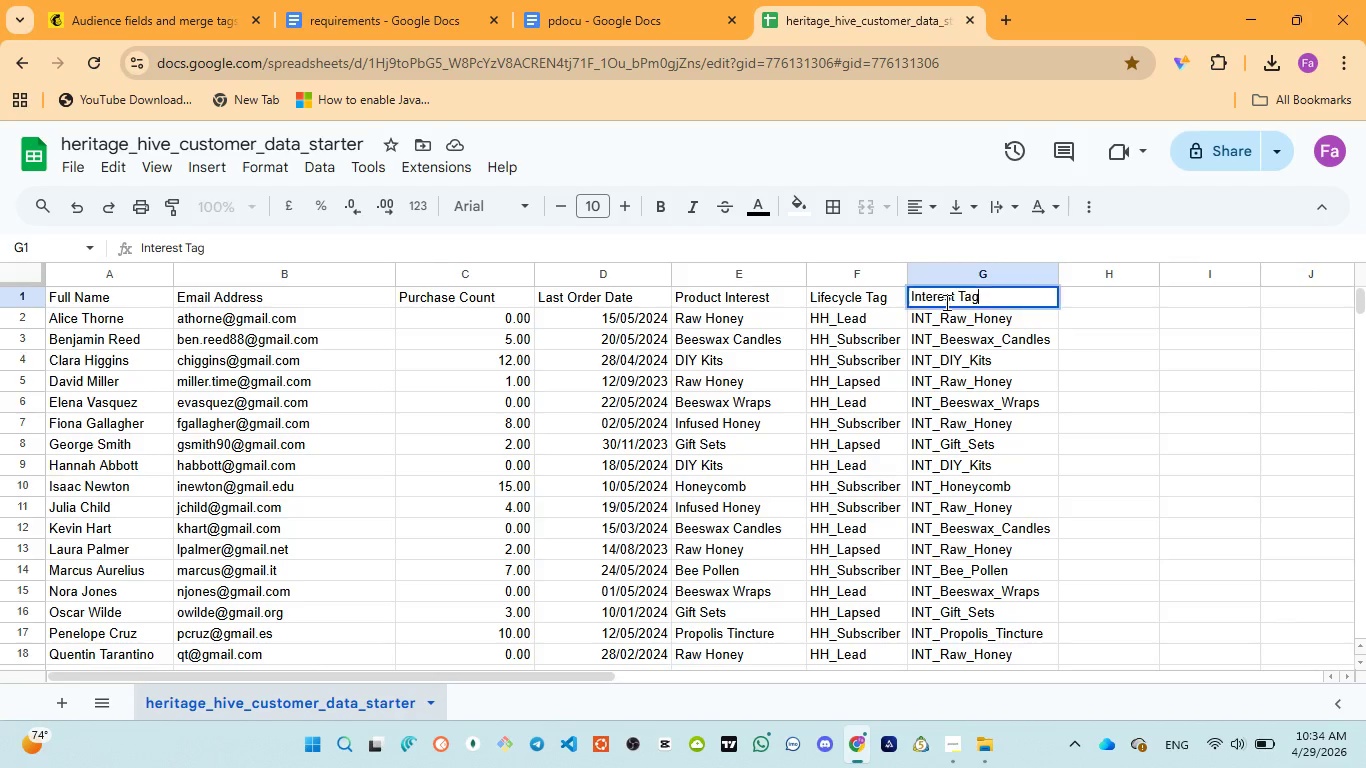 
triple_click([945, 302])
 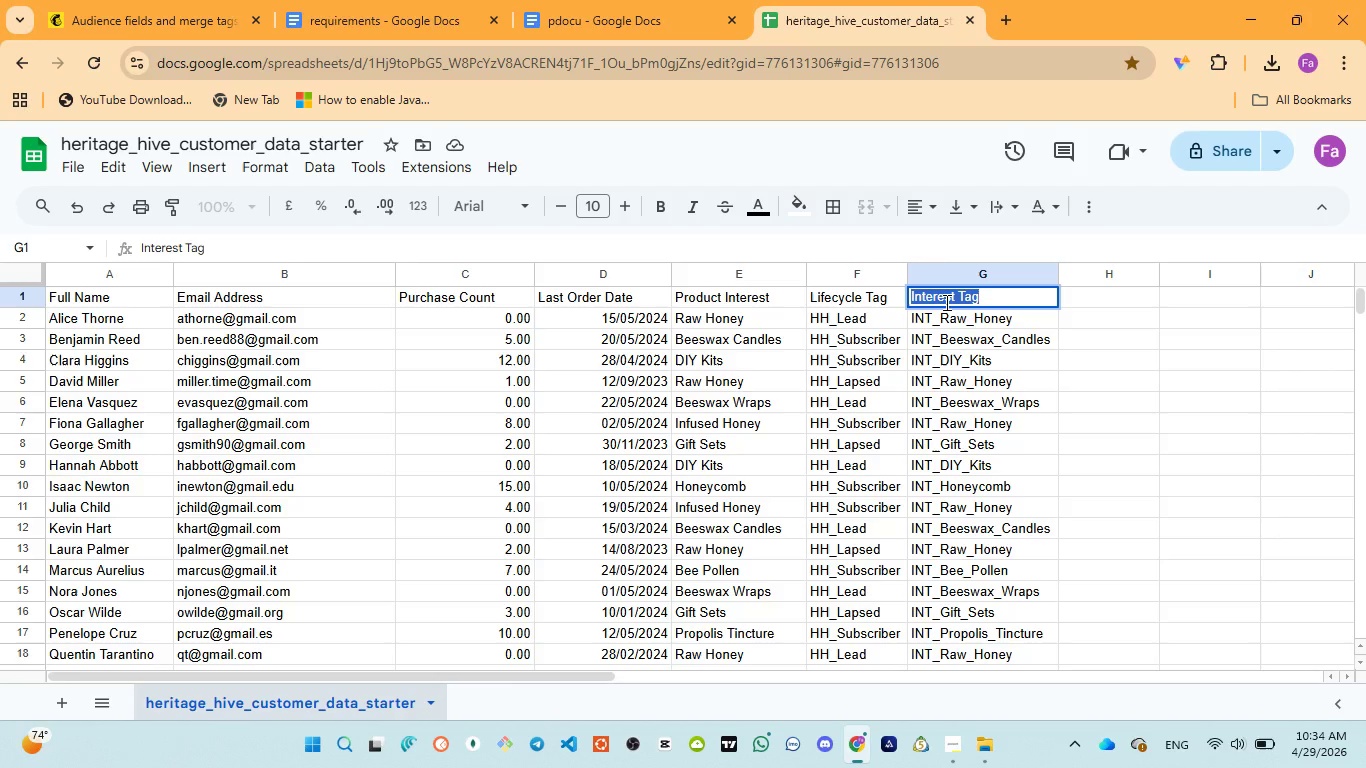 
key(Control+C)
 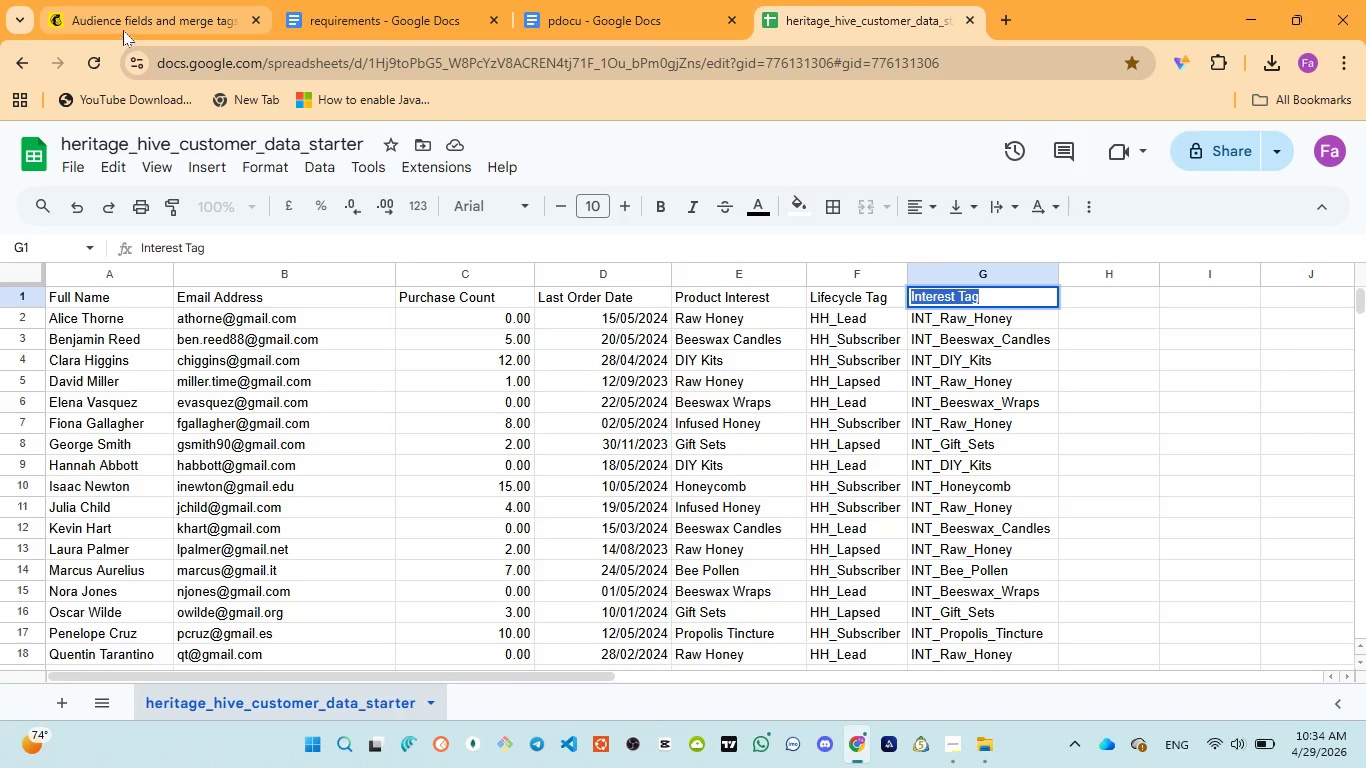 
left_click([120, 24])
 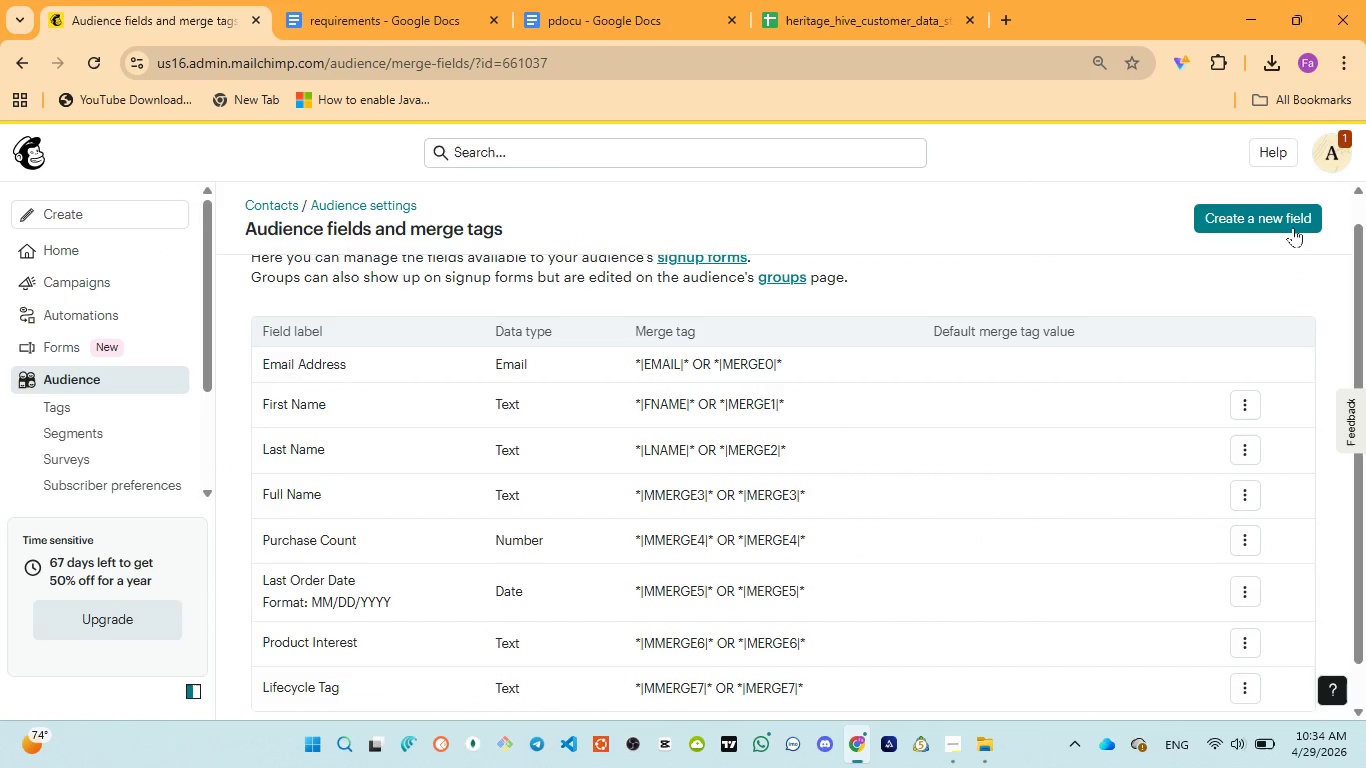 
left_click_drag(start_coordinate=[1291, 223], to_coordinate=[1285, 224])
 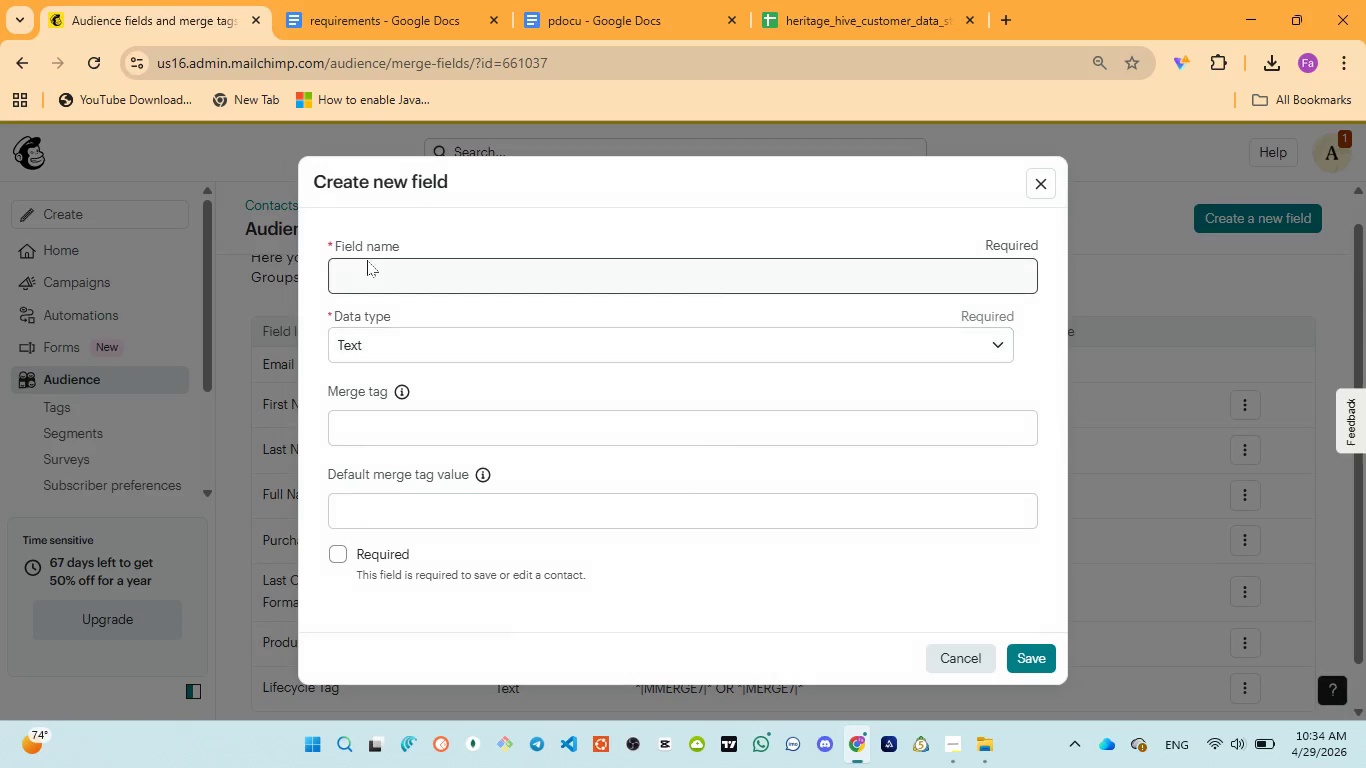 
left_click_drag(start_coordinate=[368, 260], to_coordinate=[368, 266])
 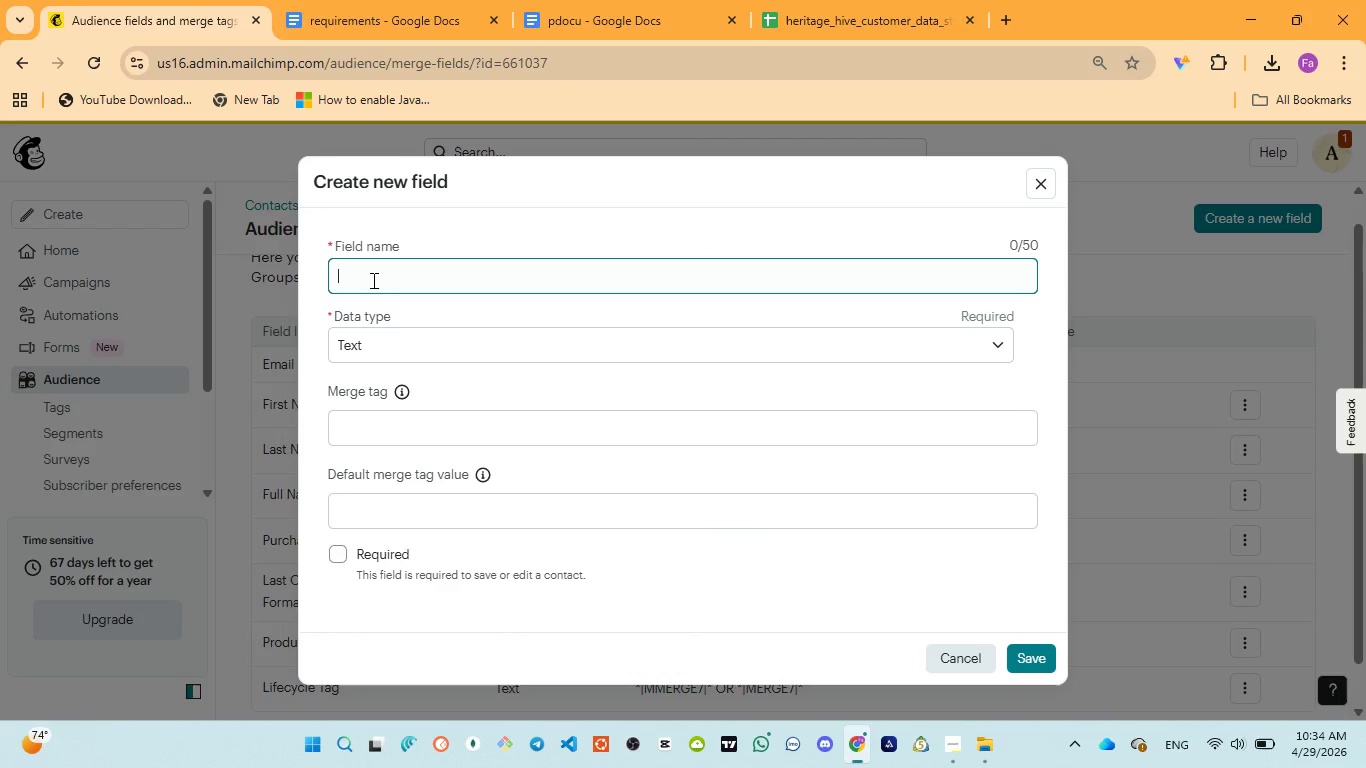 
double_click([372, 280])
 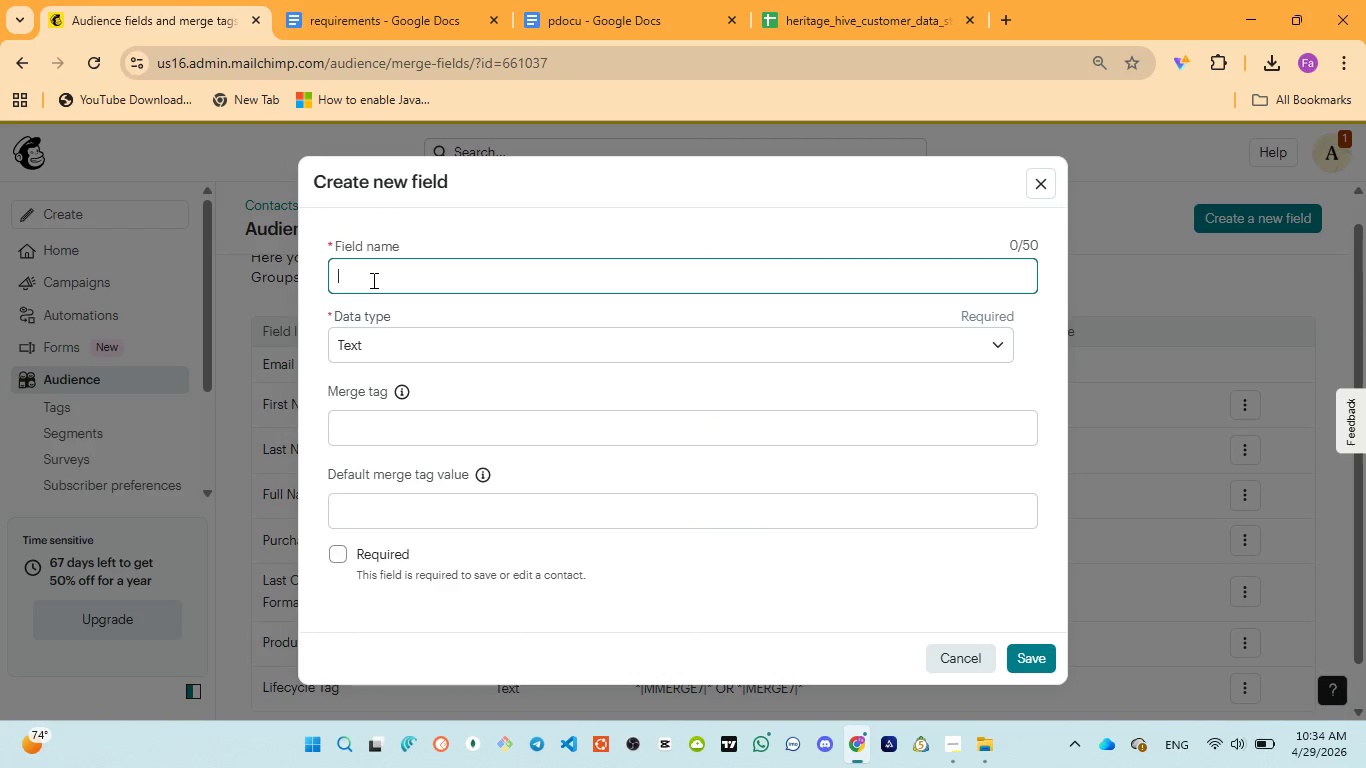 
key(Control+V)
 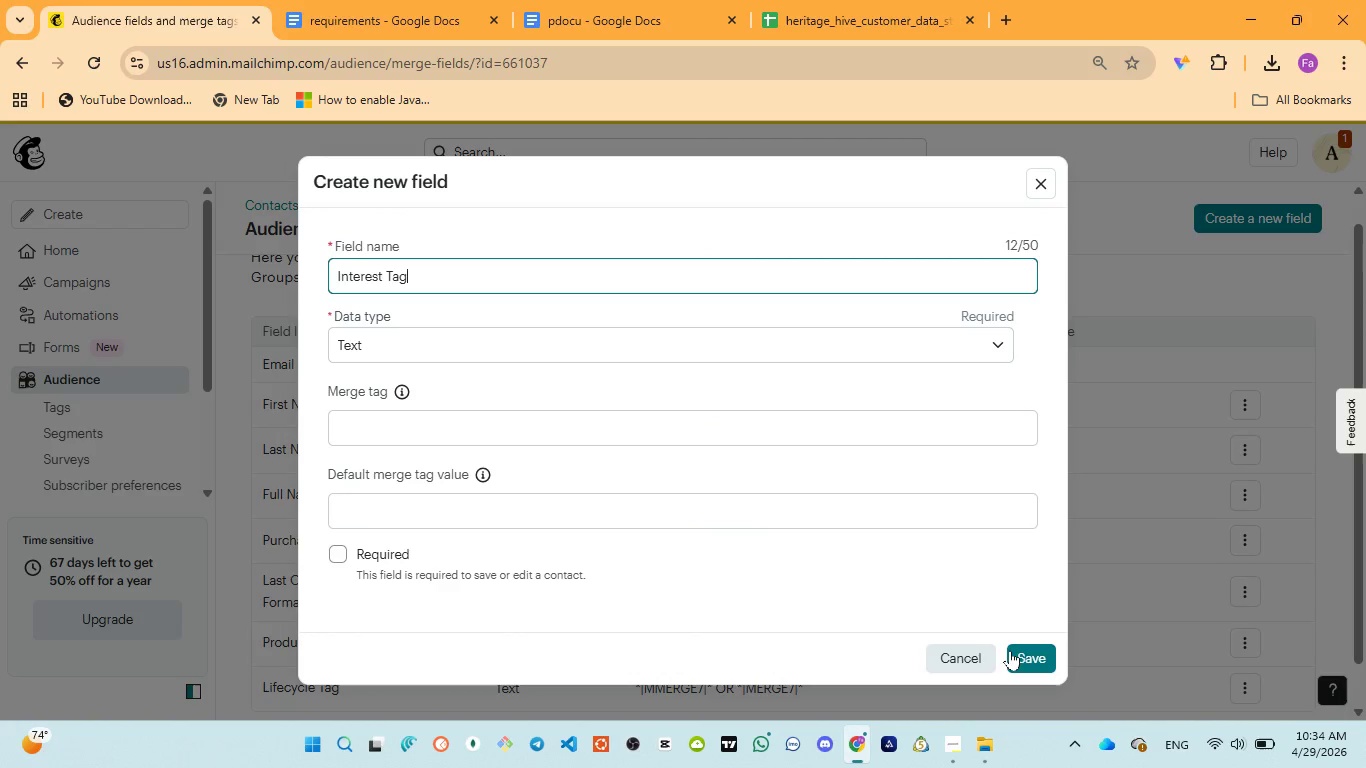 
left_click([1021, 650])
 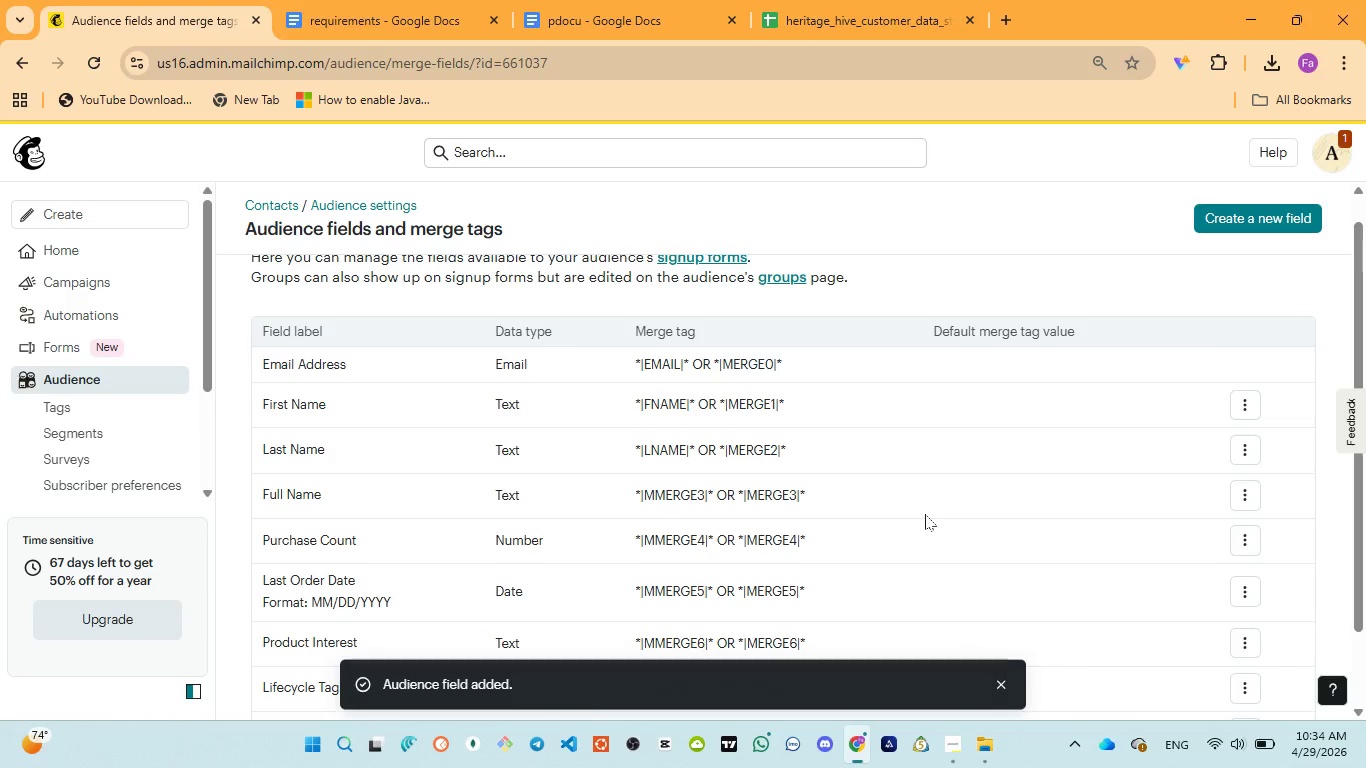 
scroll: coordinate [916, 514], scroll_direction: down, amount: 4.0
 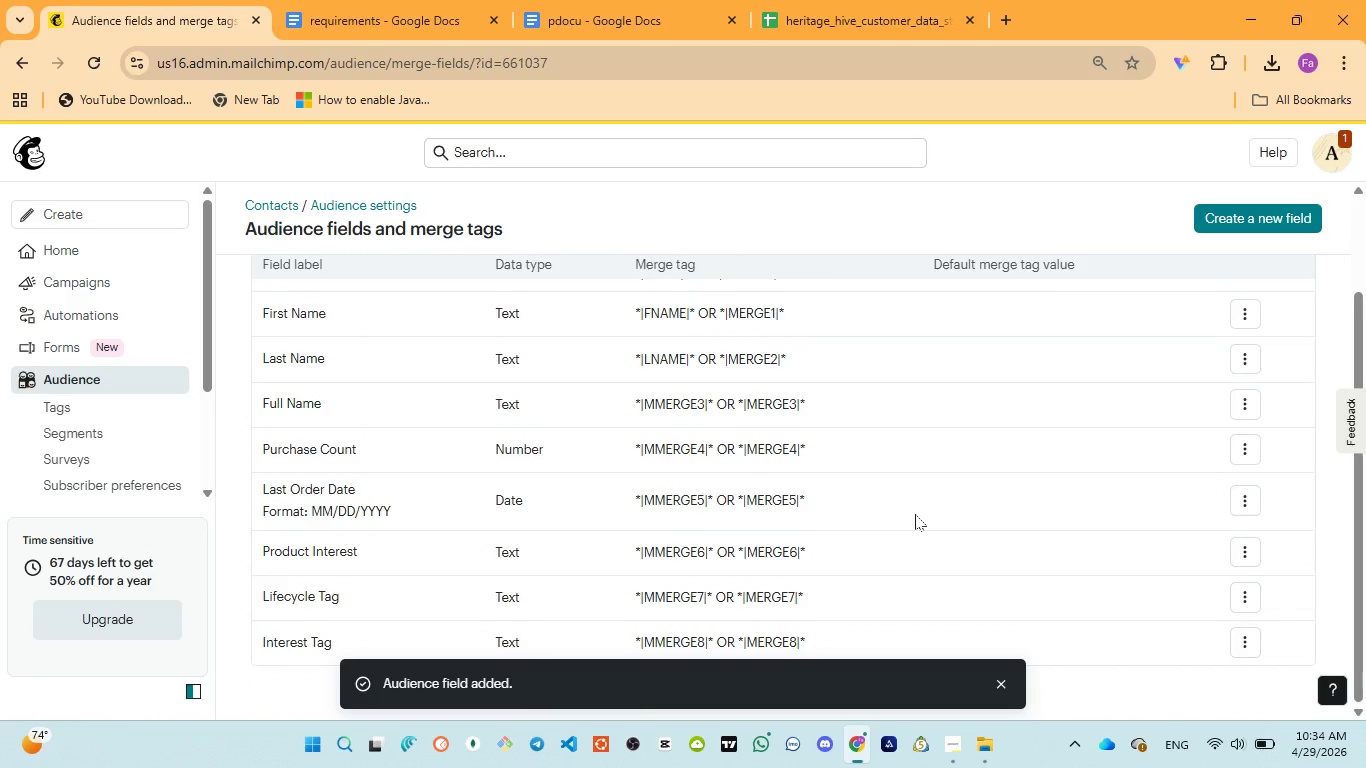 
scroll: coordinate [915, 514], scroll_direction: up, amount: 5.0
 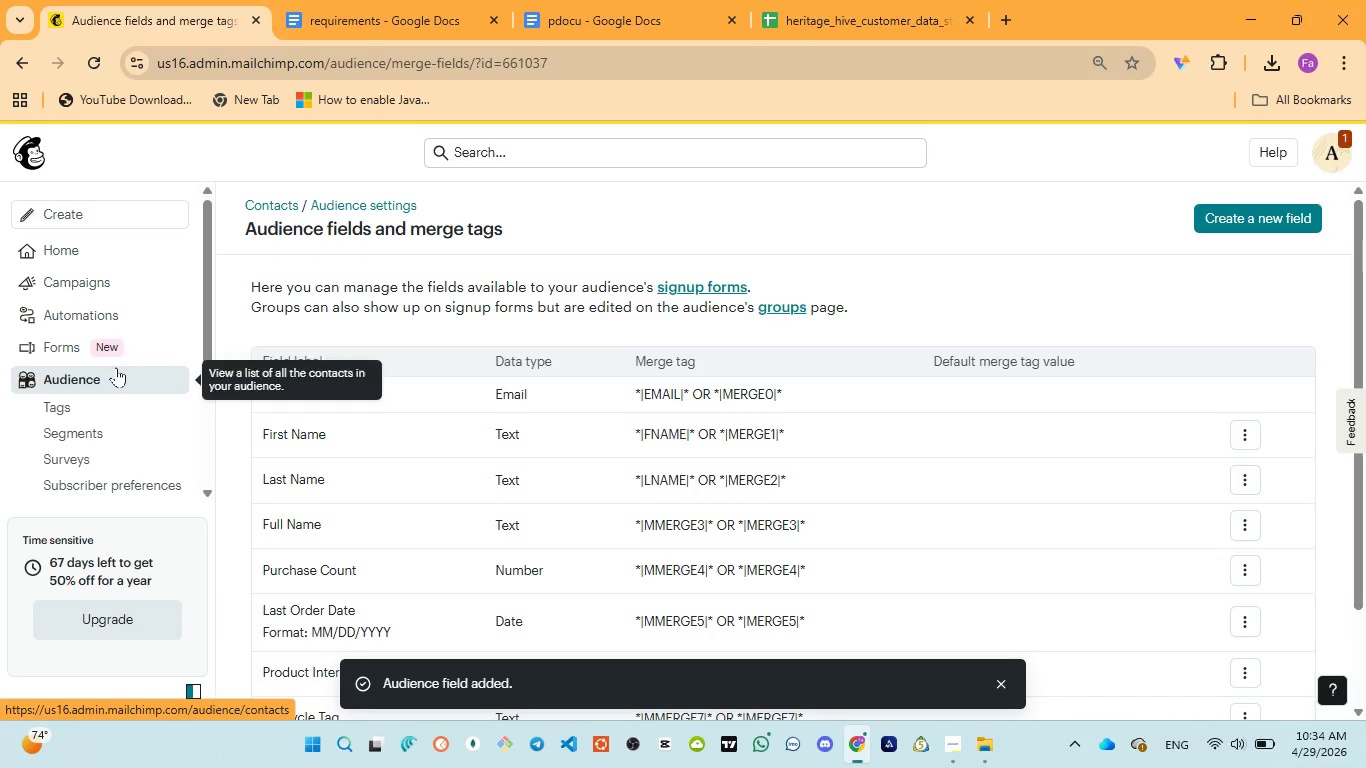 
left_click([111, 373])
 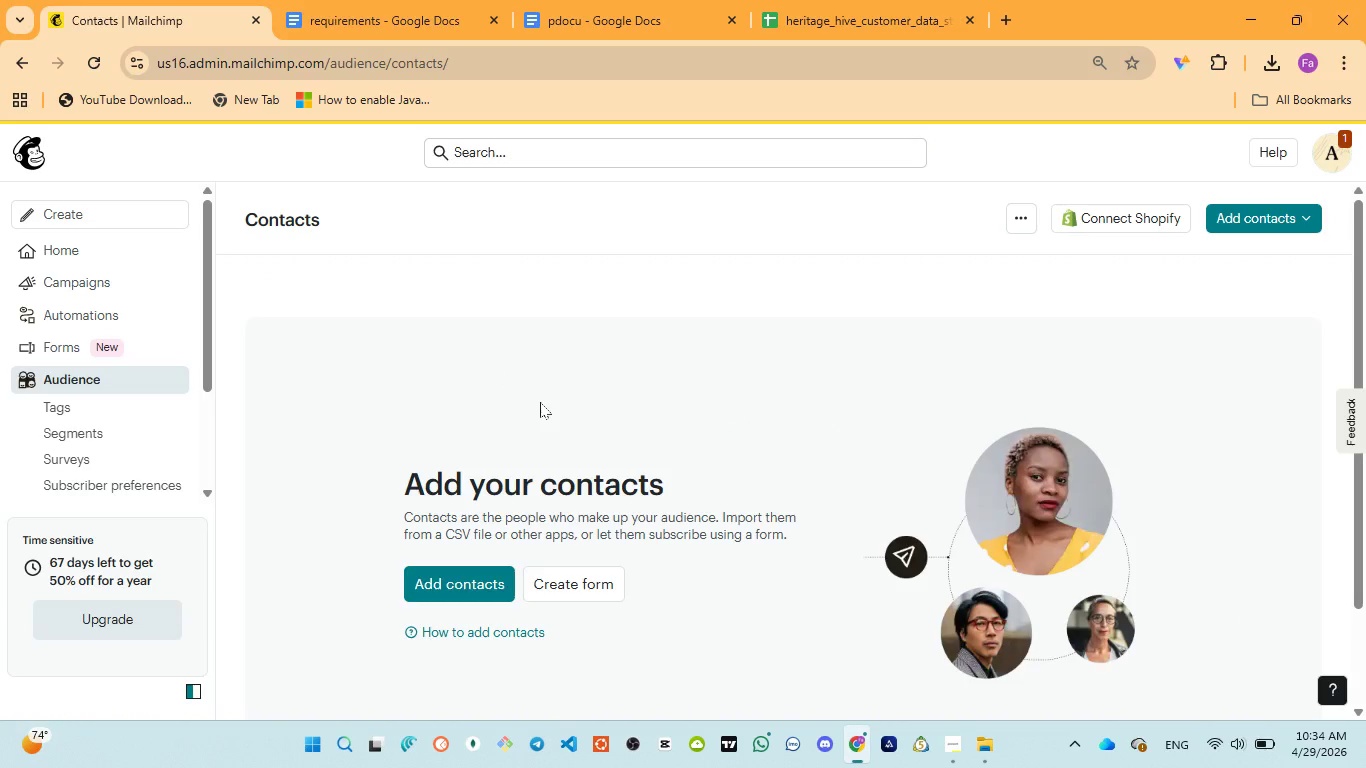 
wait(5.41)
 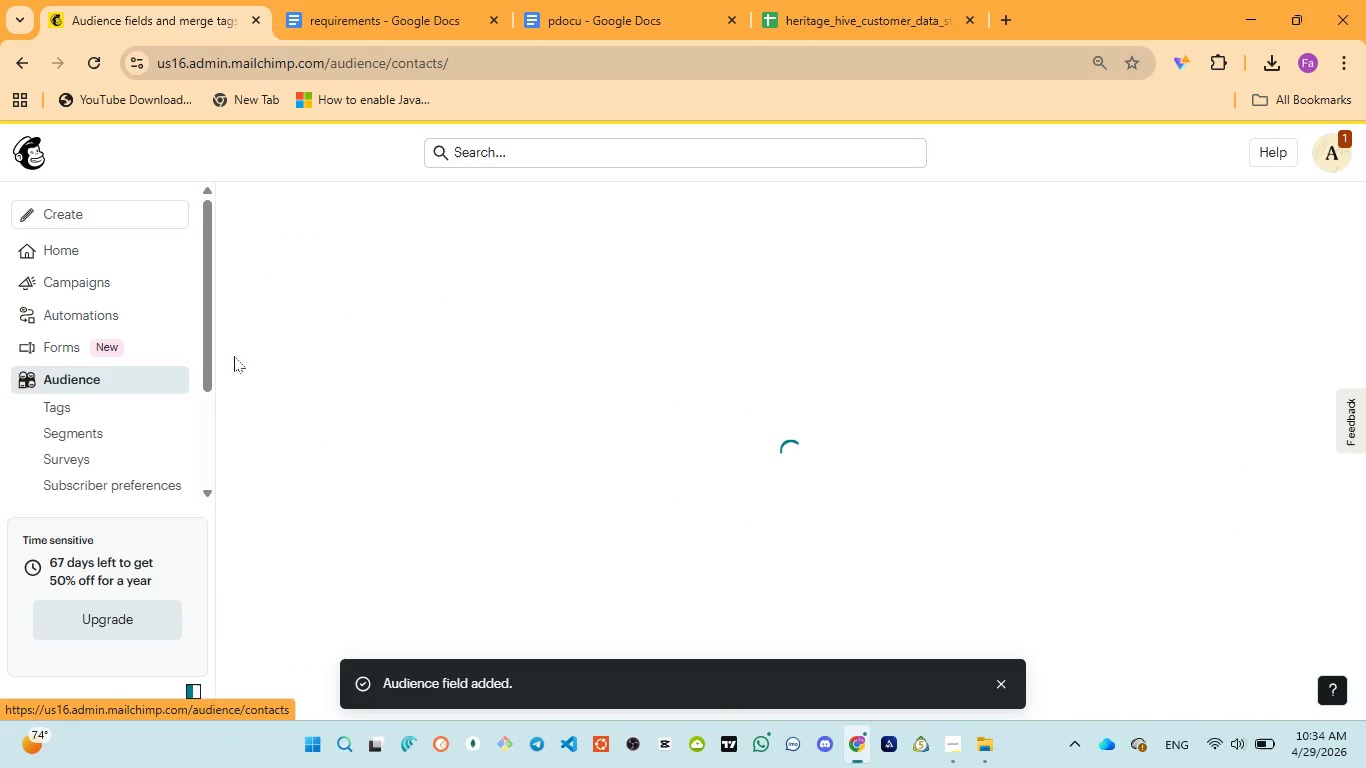 
left_click([1302, 223])
 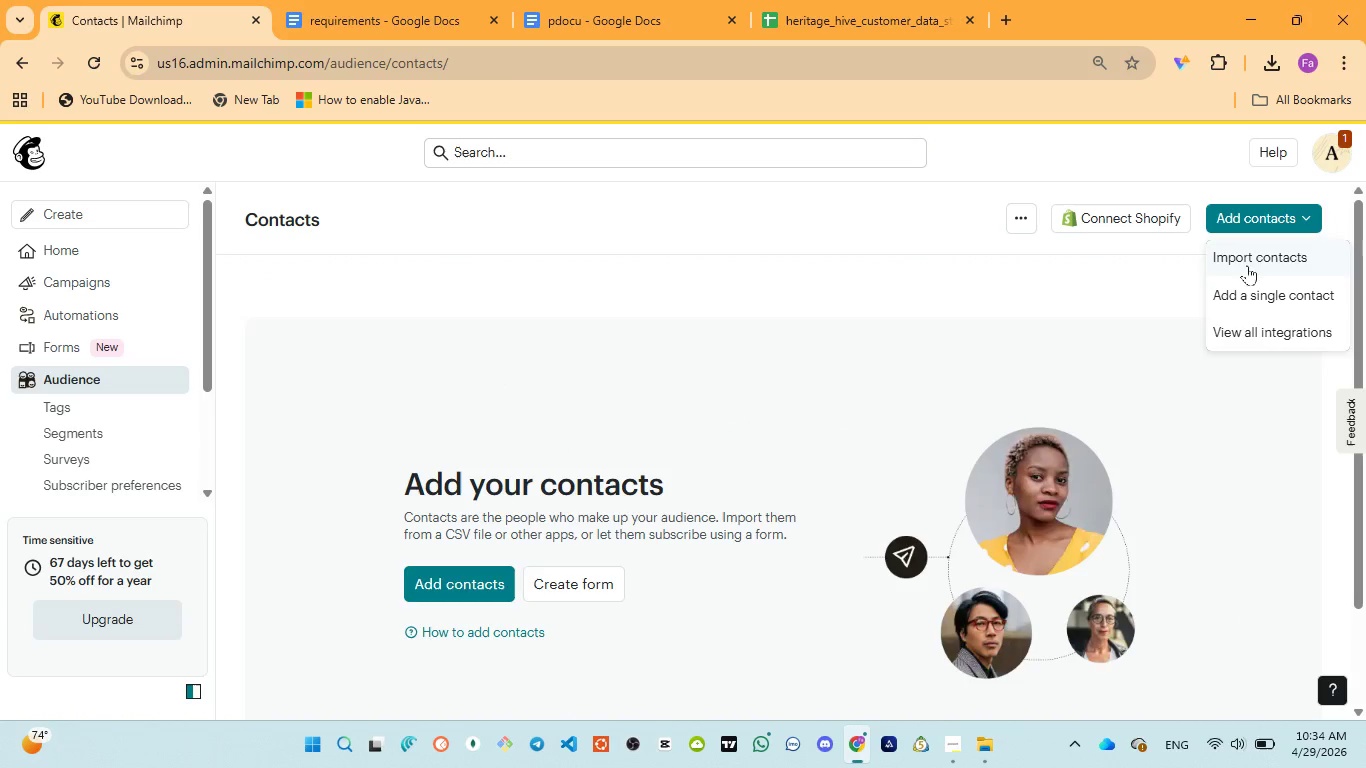 
left_click([1257, 260])
 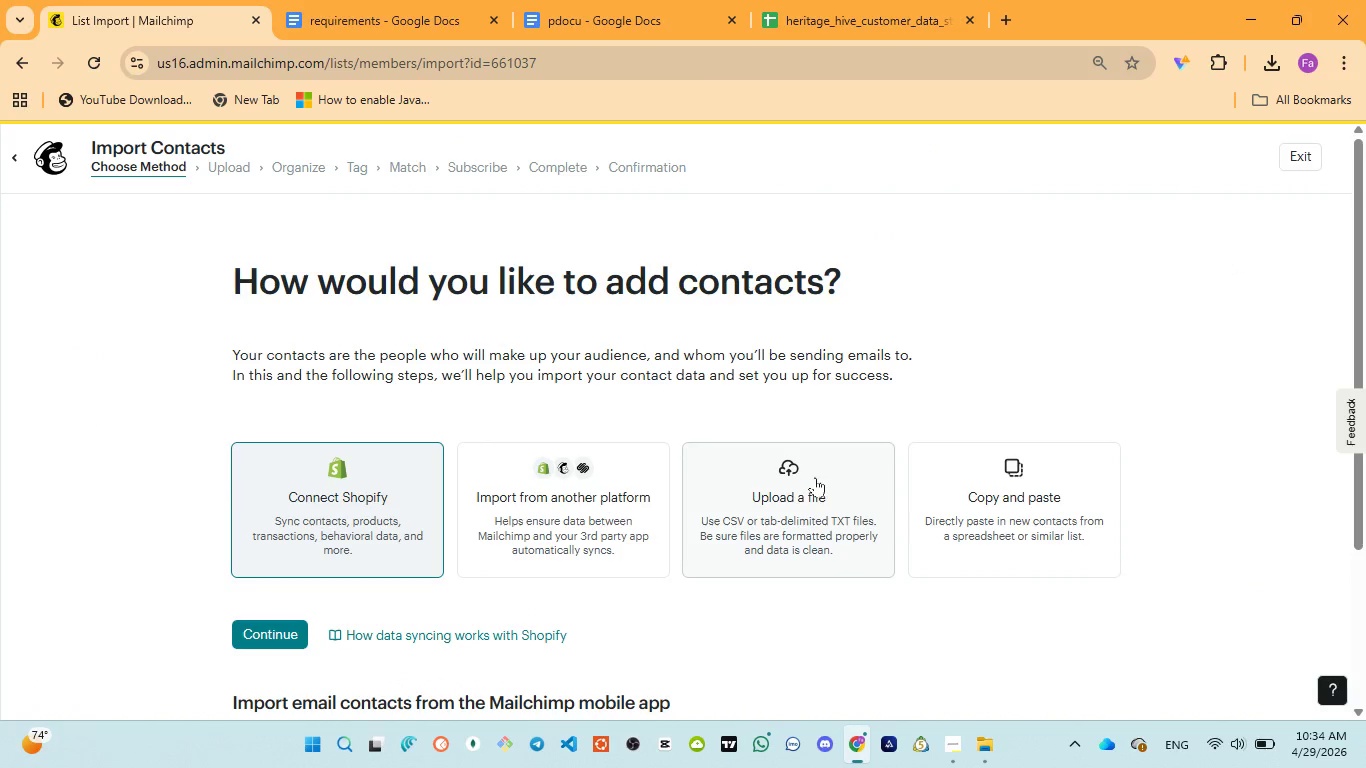 
scroll: coordinate [578, 459], scroll_direction: down, amount: 3.0
 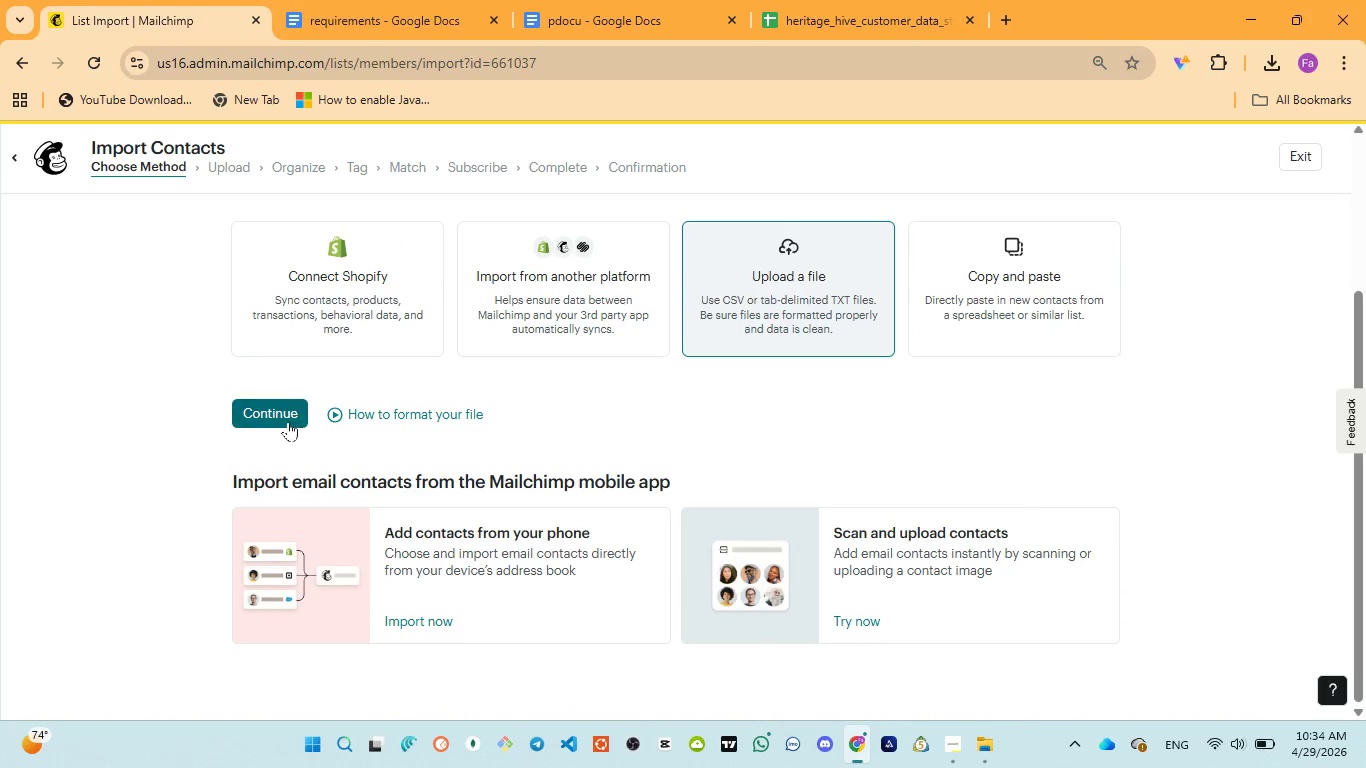 
left_click([286, 420])
 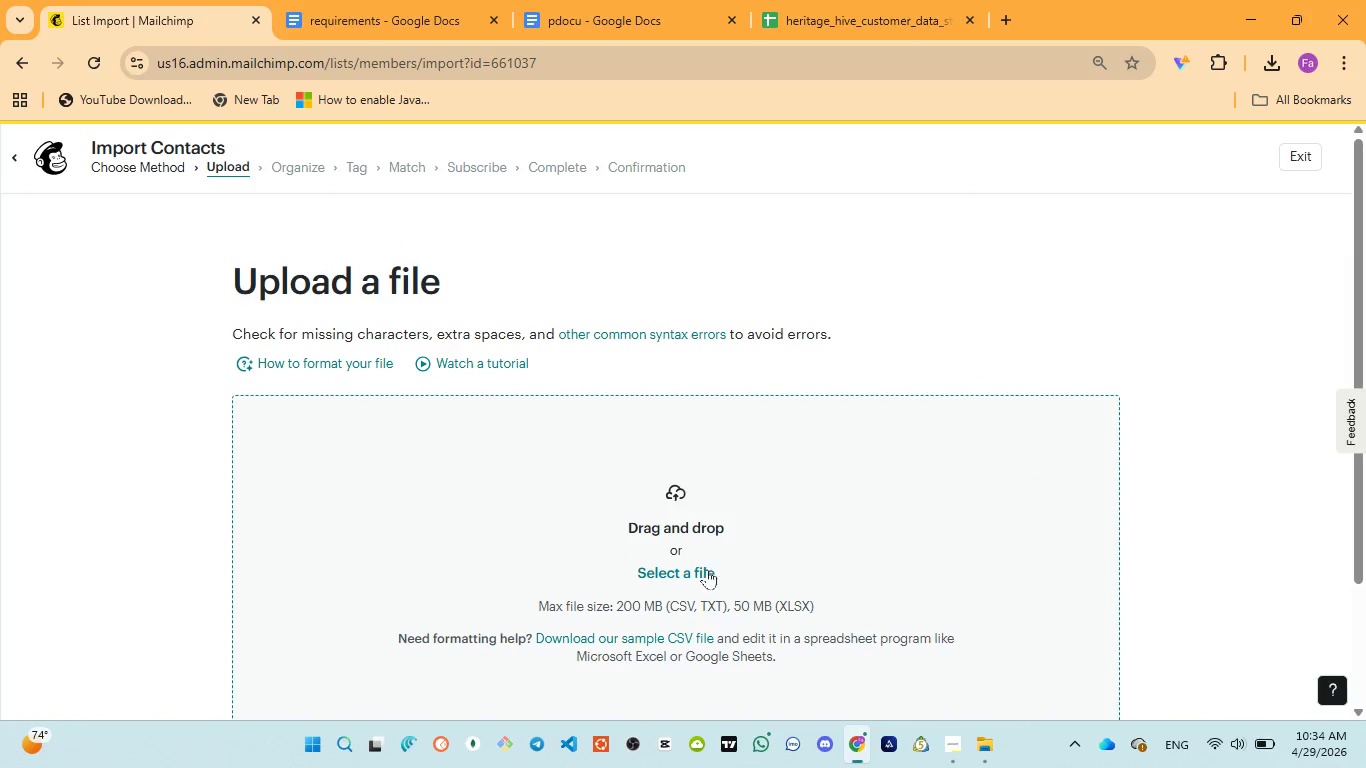 
left_click([680, 576])
 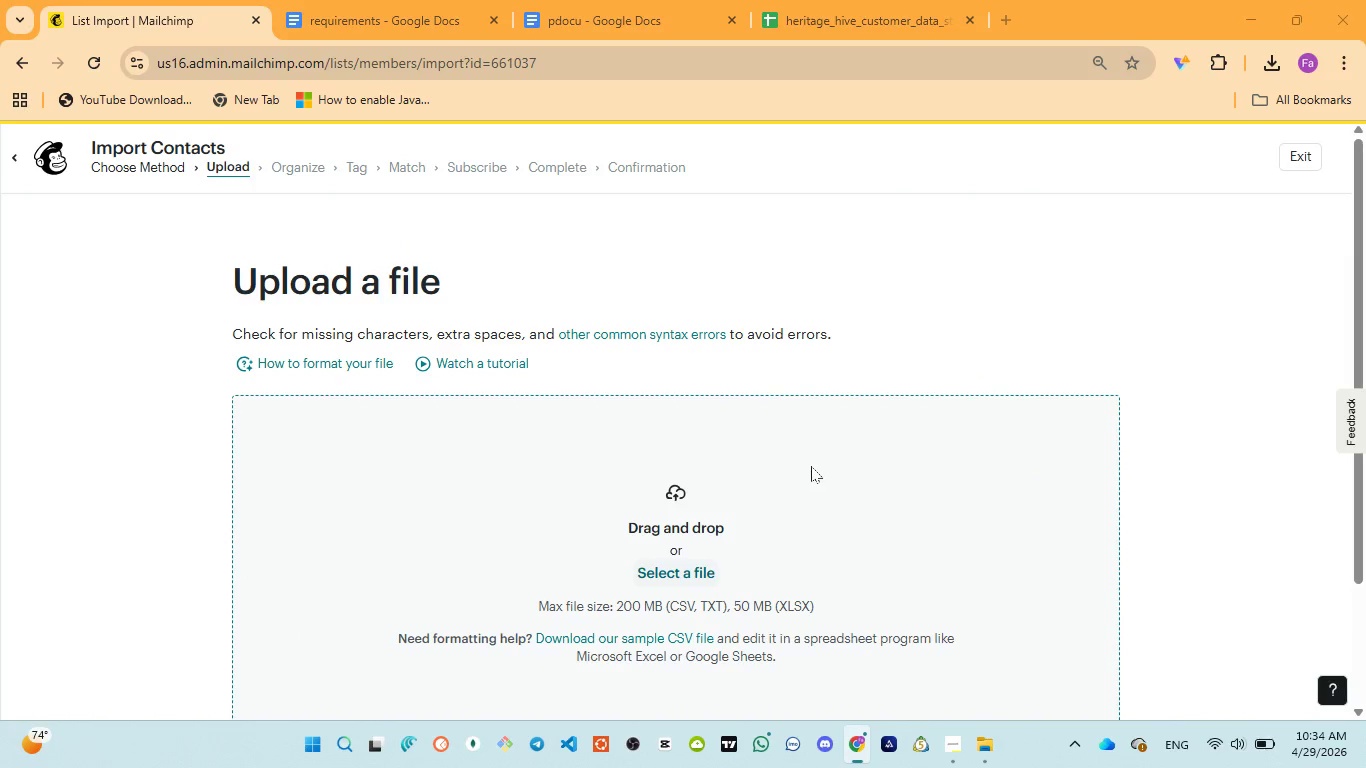 
scroll: coordinate [811, 466], scroll_direction: down, amount: 3.0
 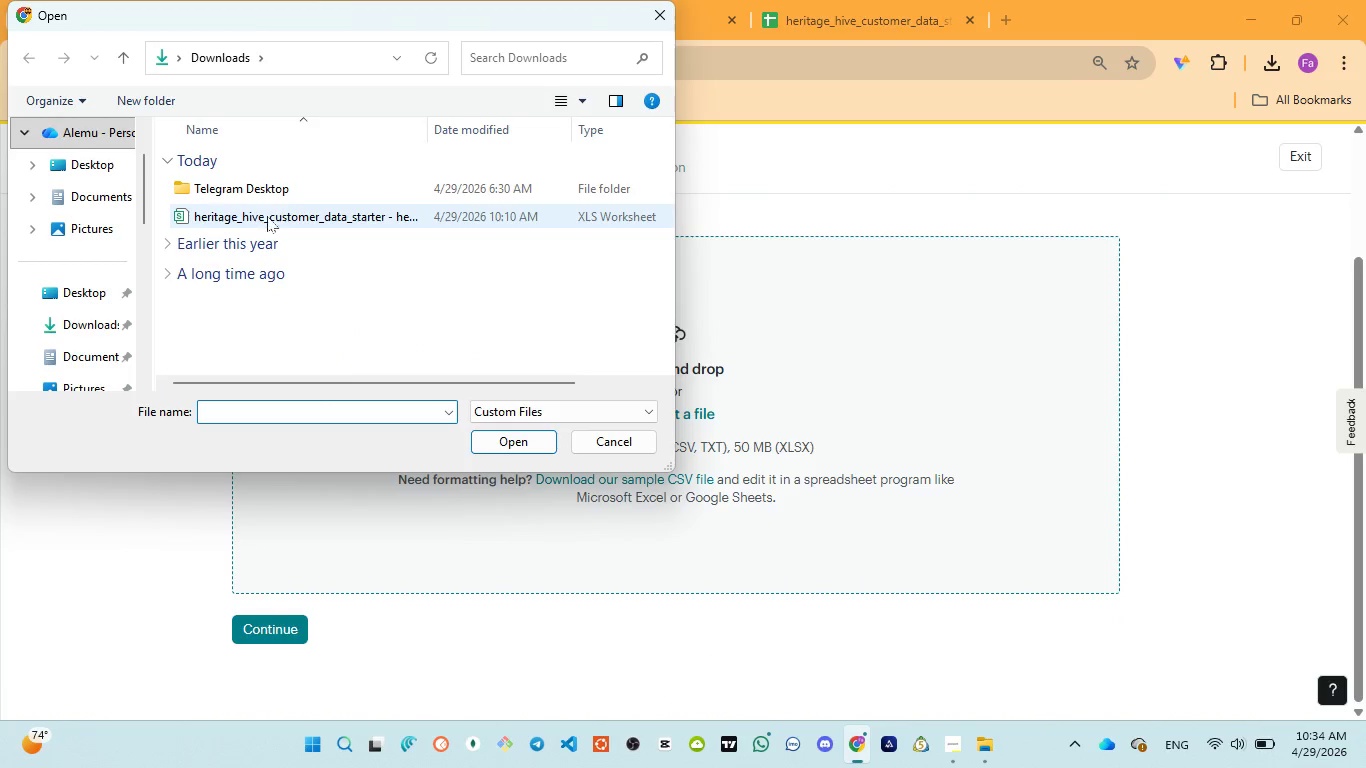 
left_click([268, 215])
 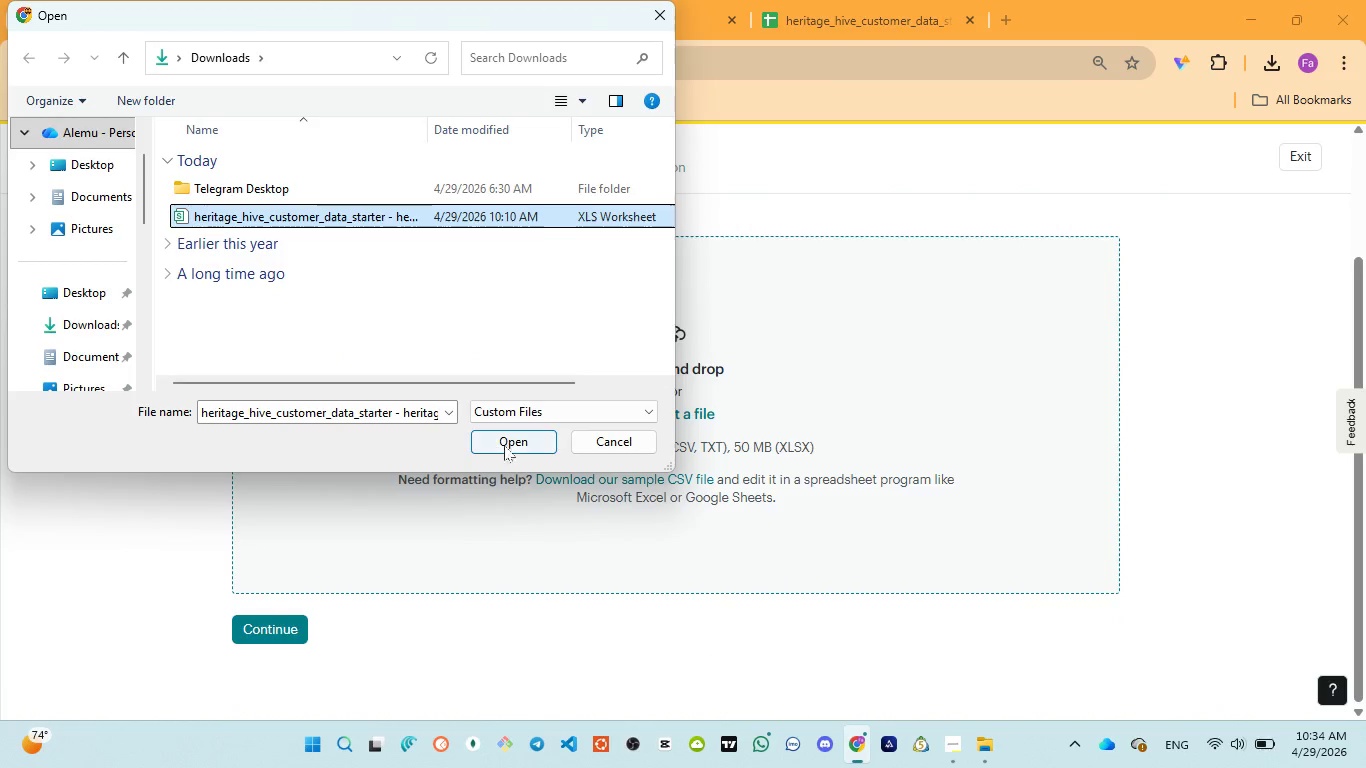 
left_click([509, 441])
 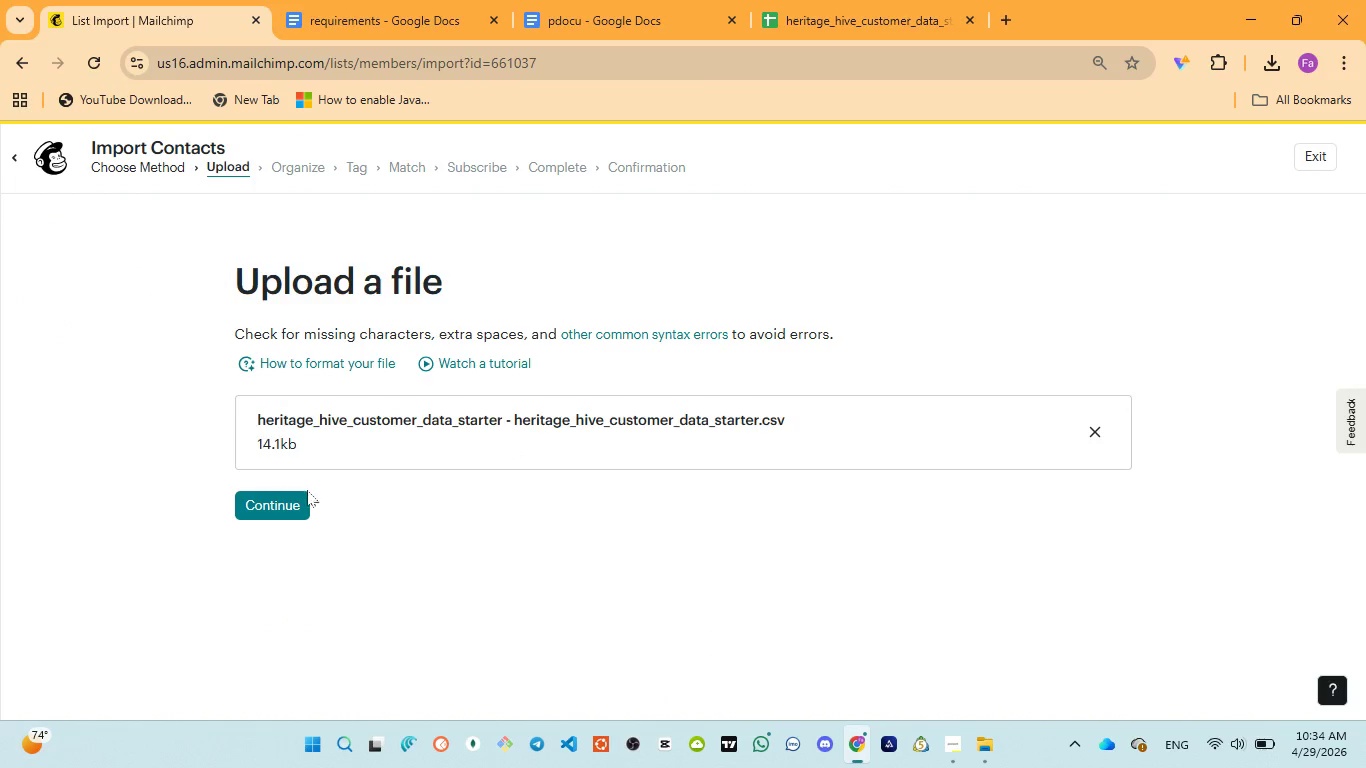 
left_click([281, 504])
 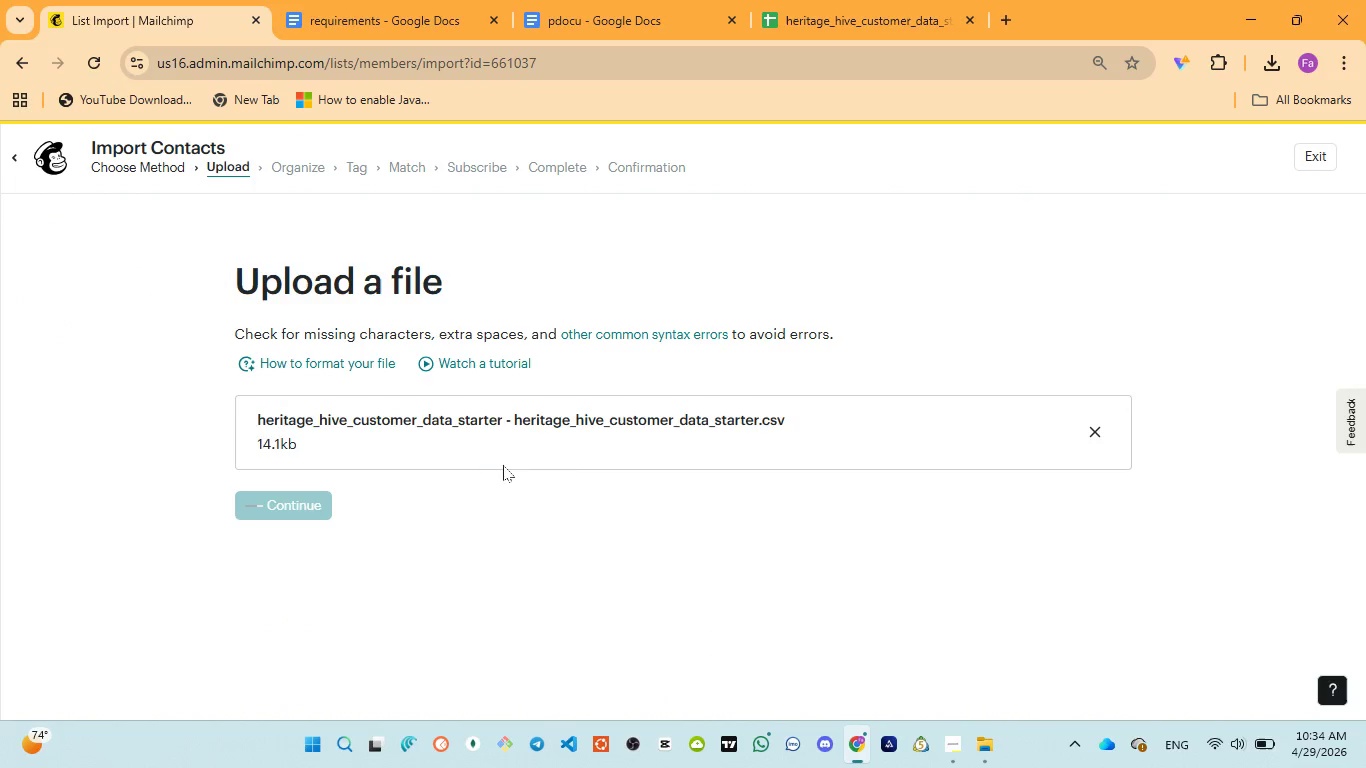 
mouse_move([631, 433])
 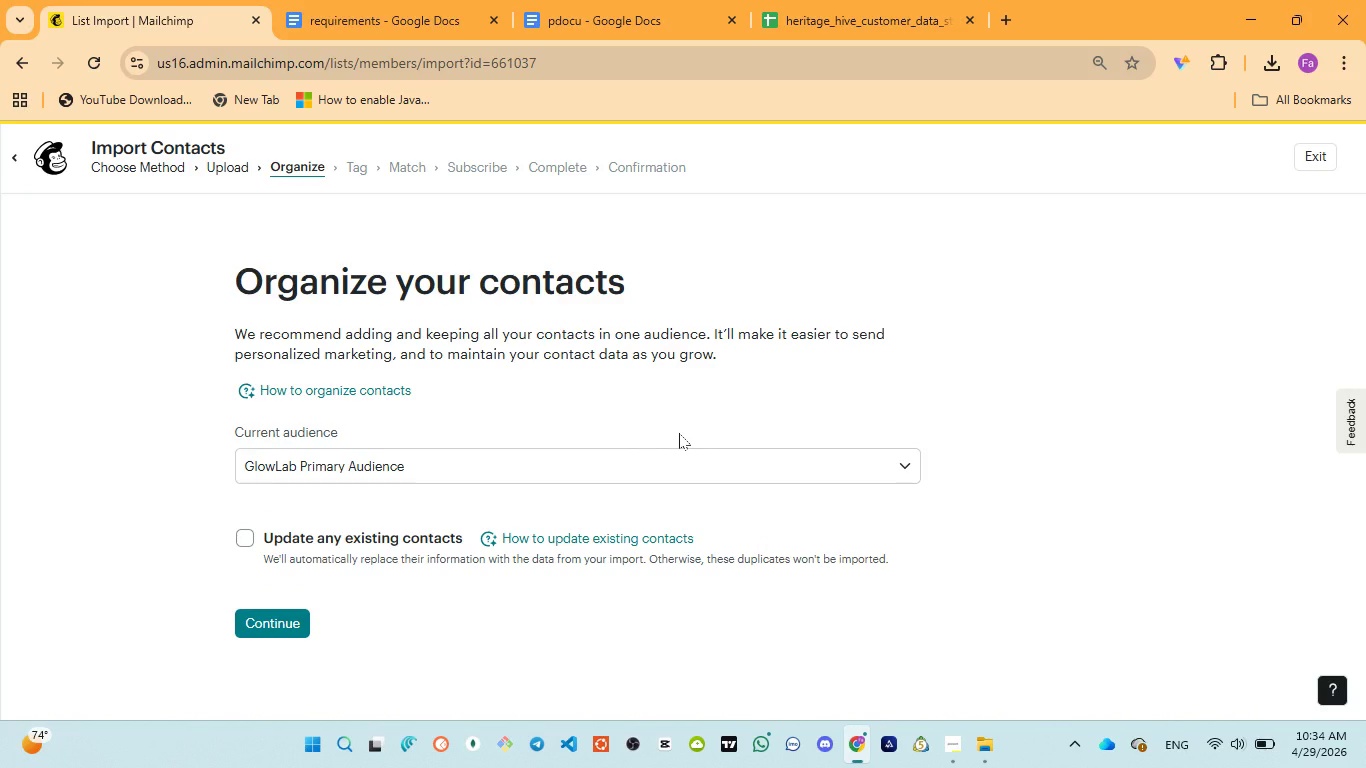 
scroll: coordinate [679, 435], scroll_direction: none, amount: 0.0
 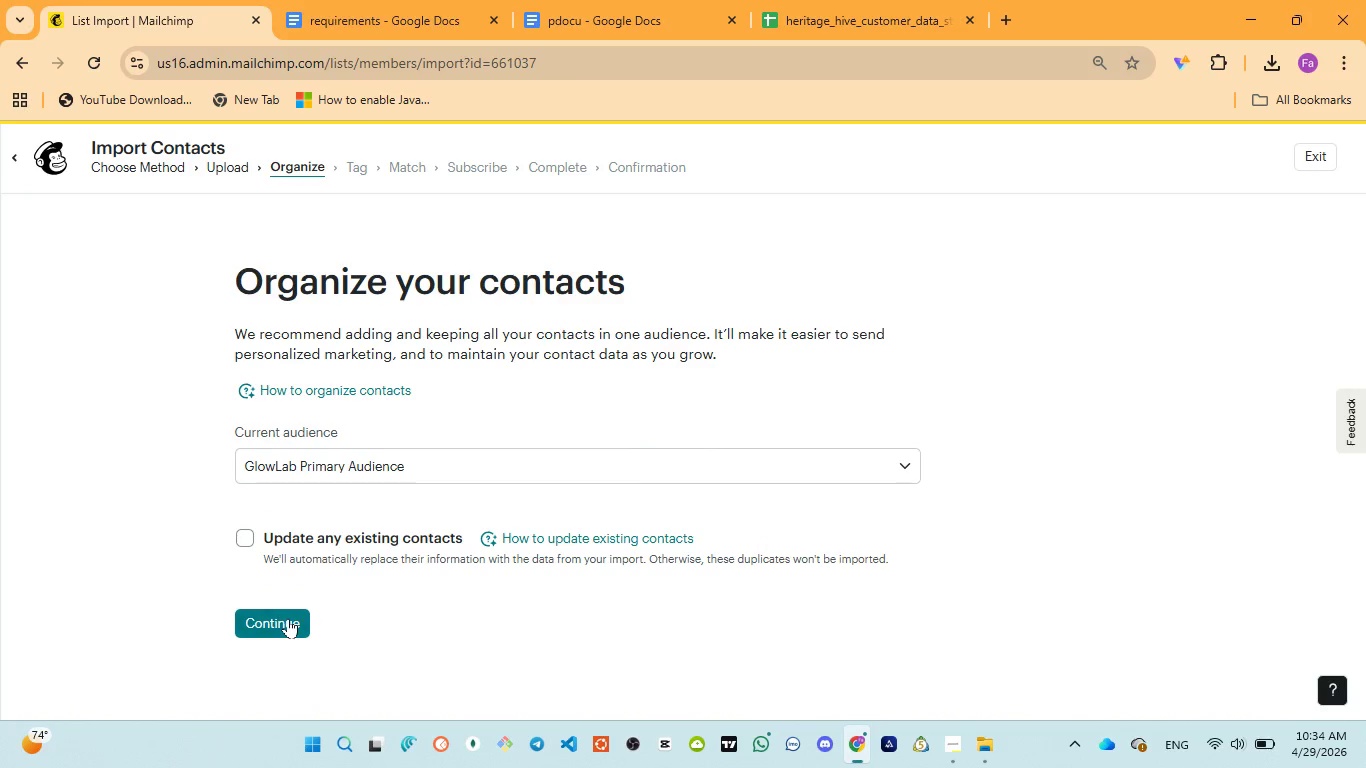 
left_click([288, 618])
 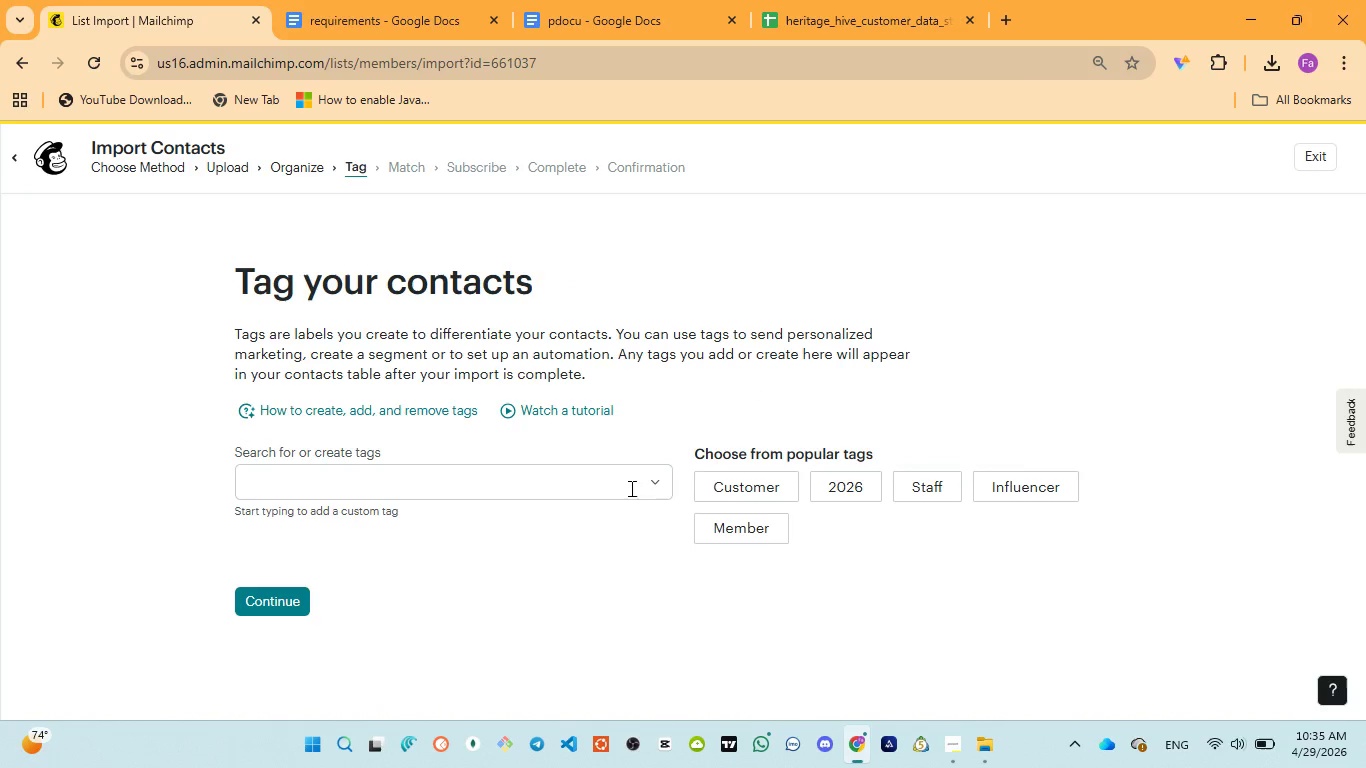 
left_click([289, 600])
 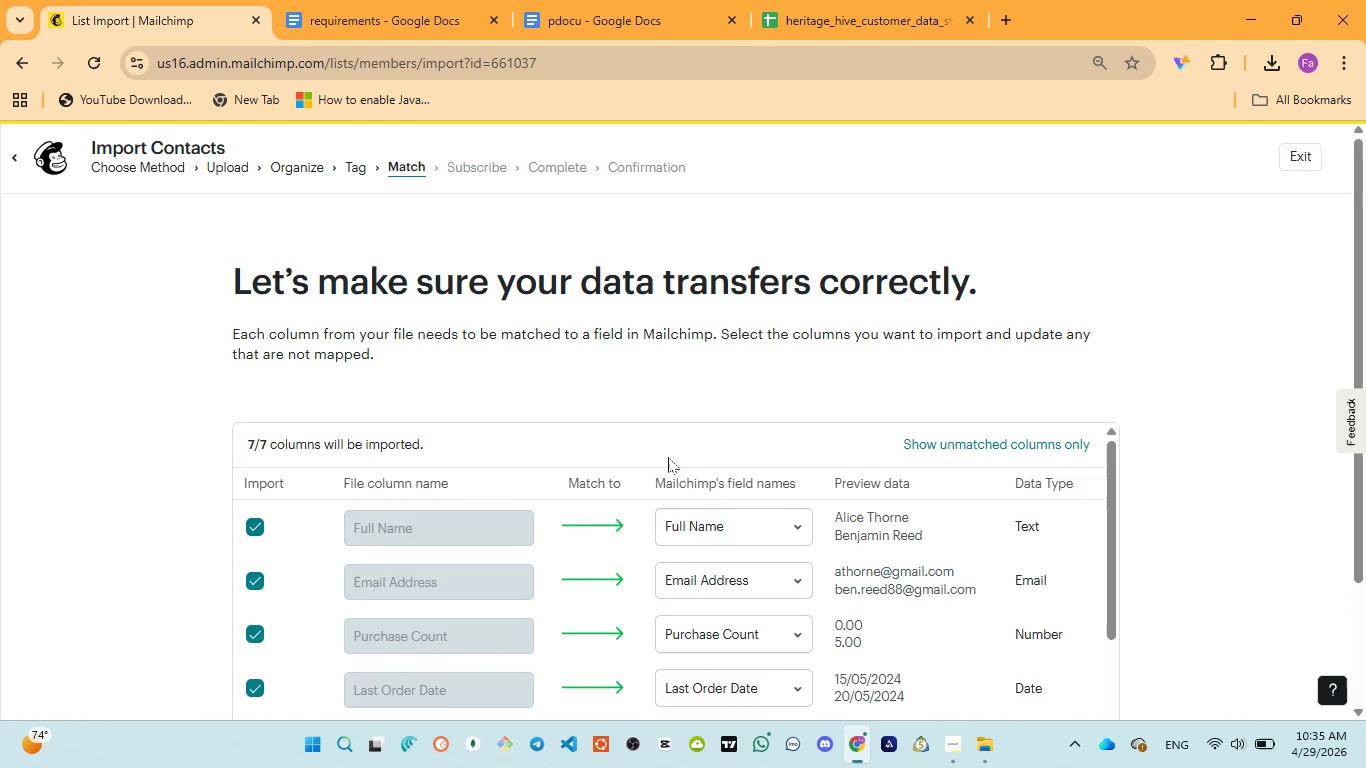 
scroll: coordinate [732, 522], scroll_direction: down, amount: 11.0
 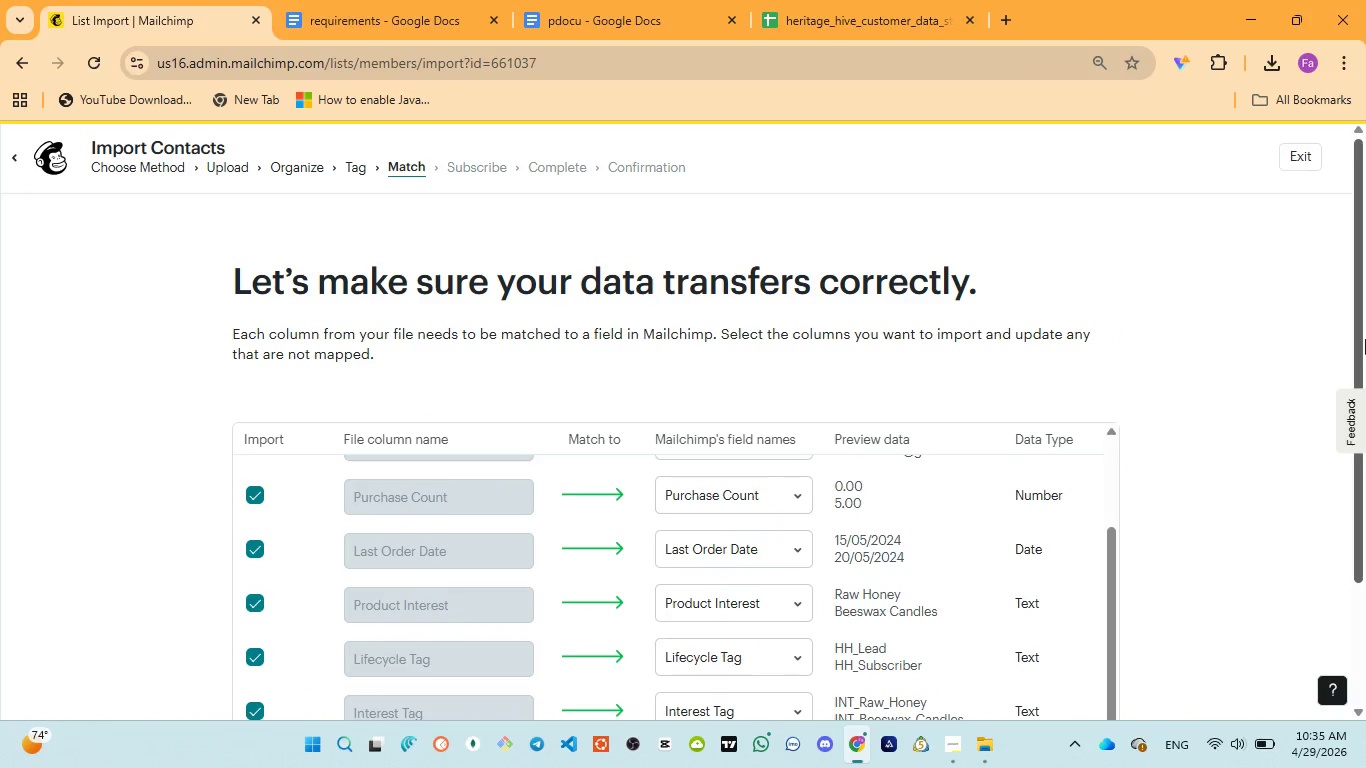 
left_click_drag(start_coordinate=[1363, 333], to_coordinate=[1345, 616])
 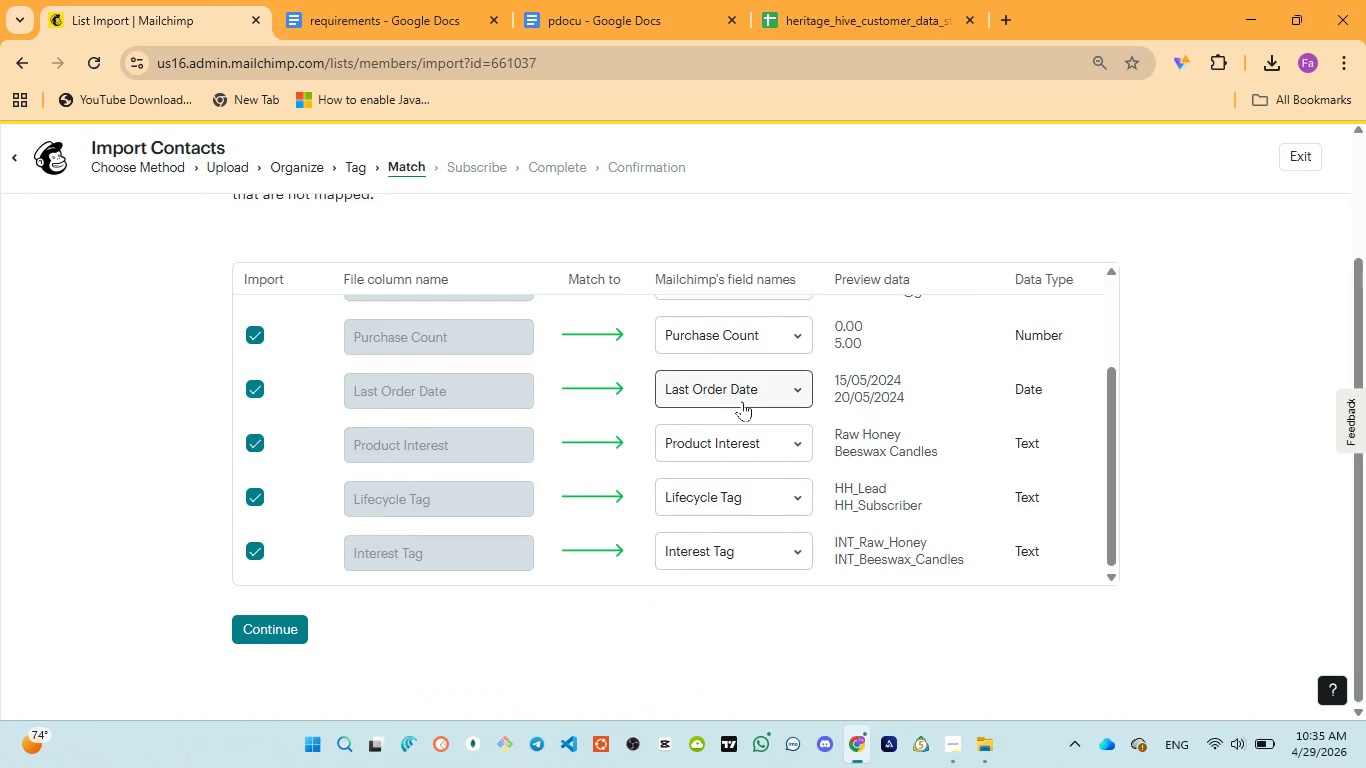 
scroll: coordinate [742, 401], scroll_direction: up, amount: 4.0
 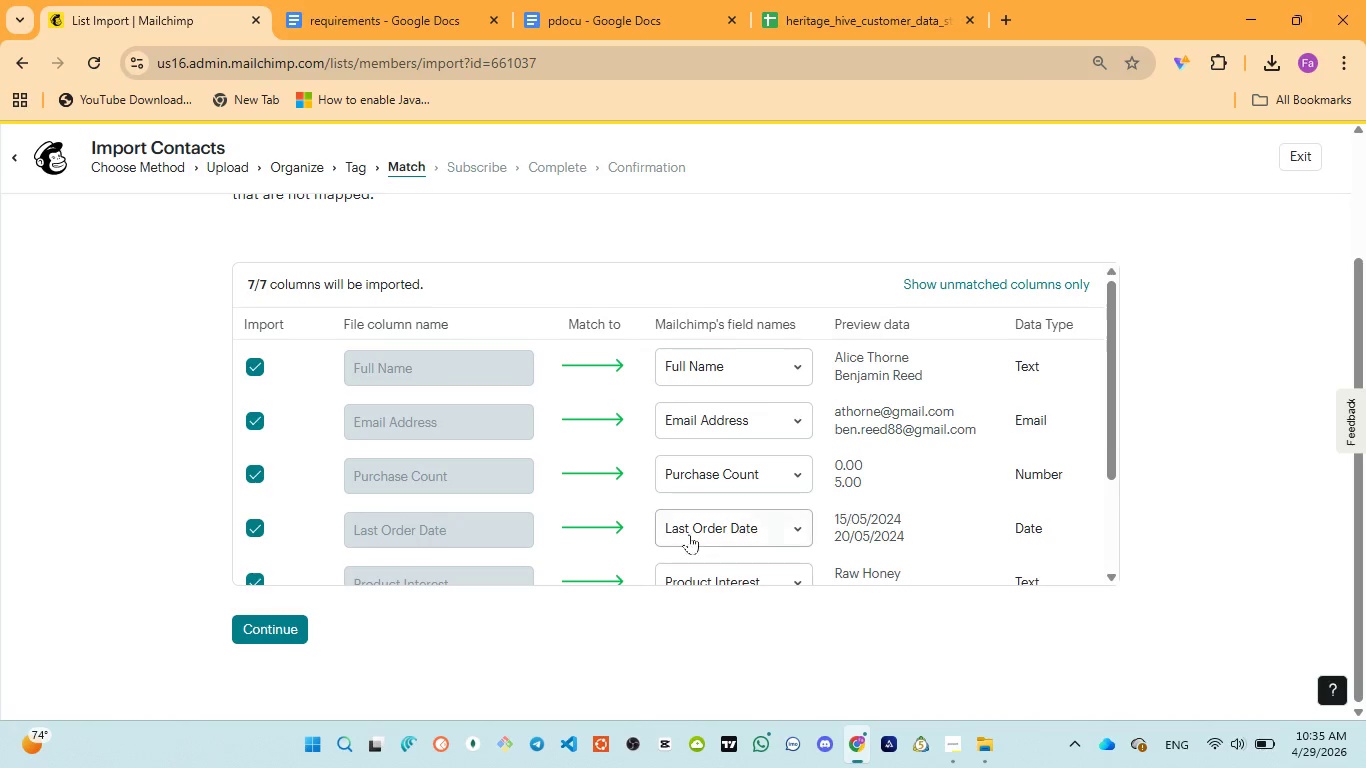 
scroll: coordinate [773, 545], scroll_direction: down, amount: 2.0
 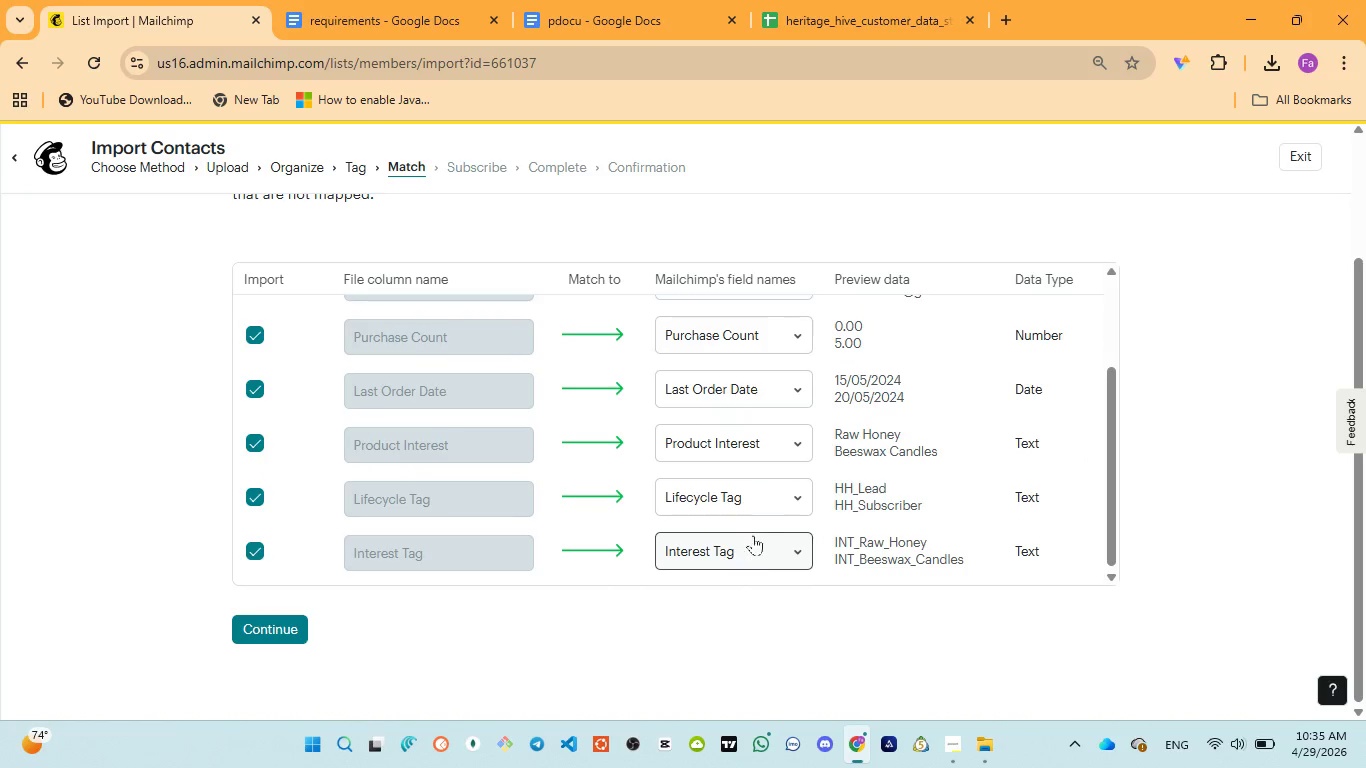 
left_click([802, 492])
 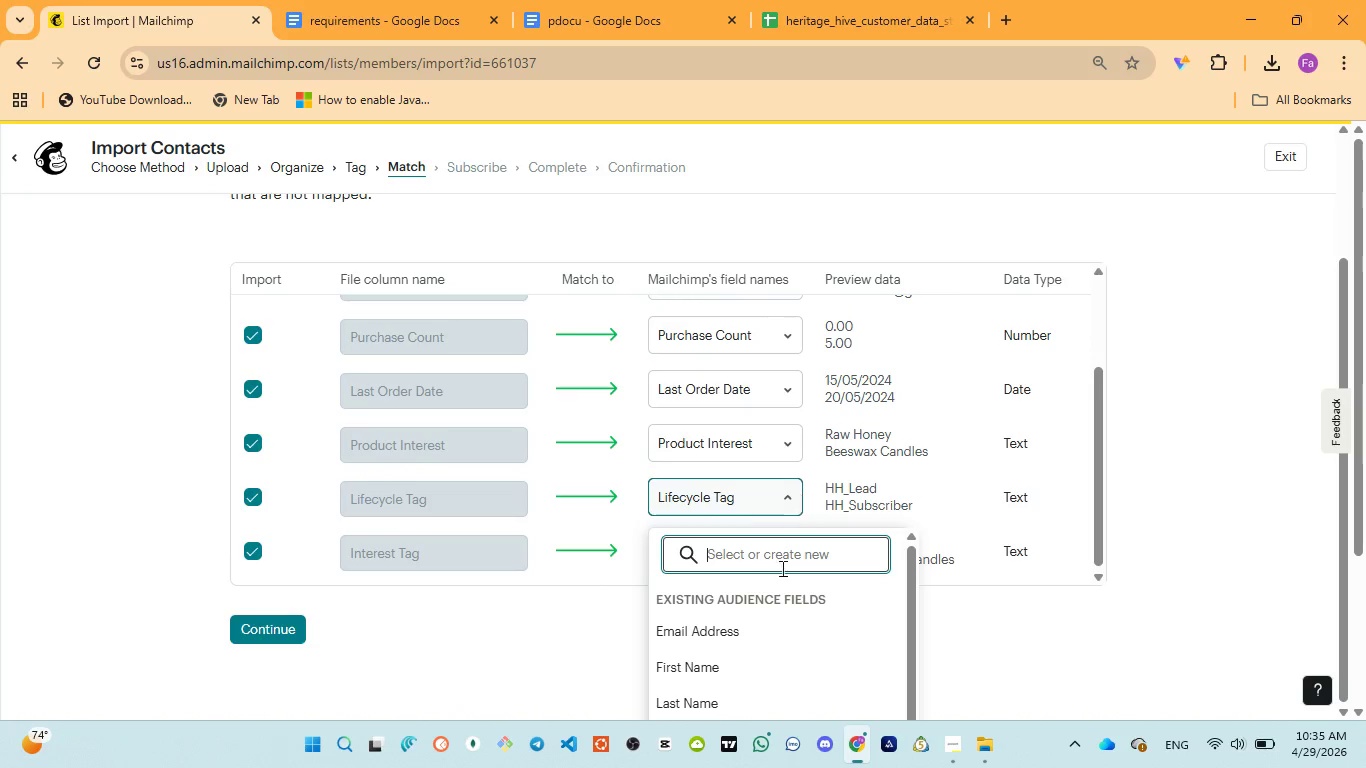 
scroll: coordinate [769, 605], scroll_direction: down, amount: 9.0
 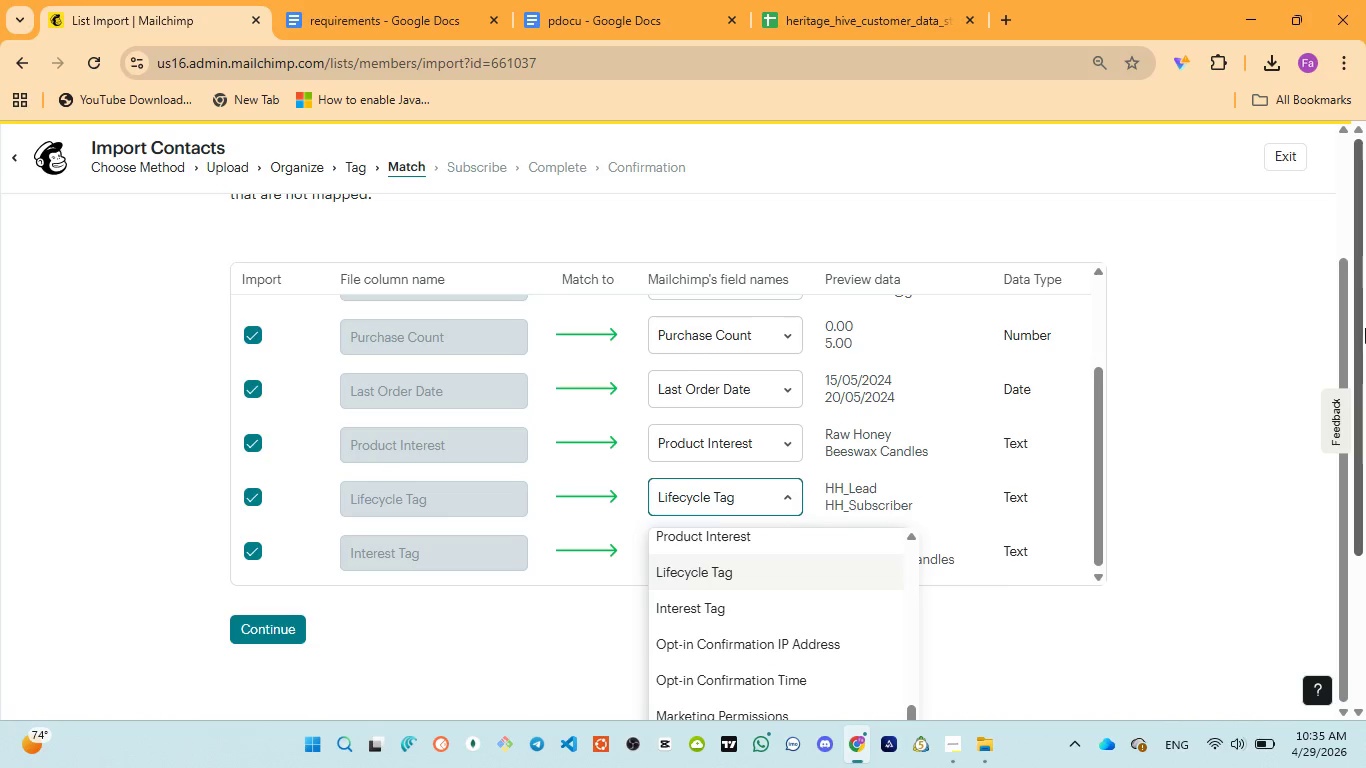 
left_click_drag(start_coordinate=[1345, 328], to_coordinate=[1346, 420])
 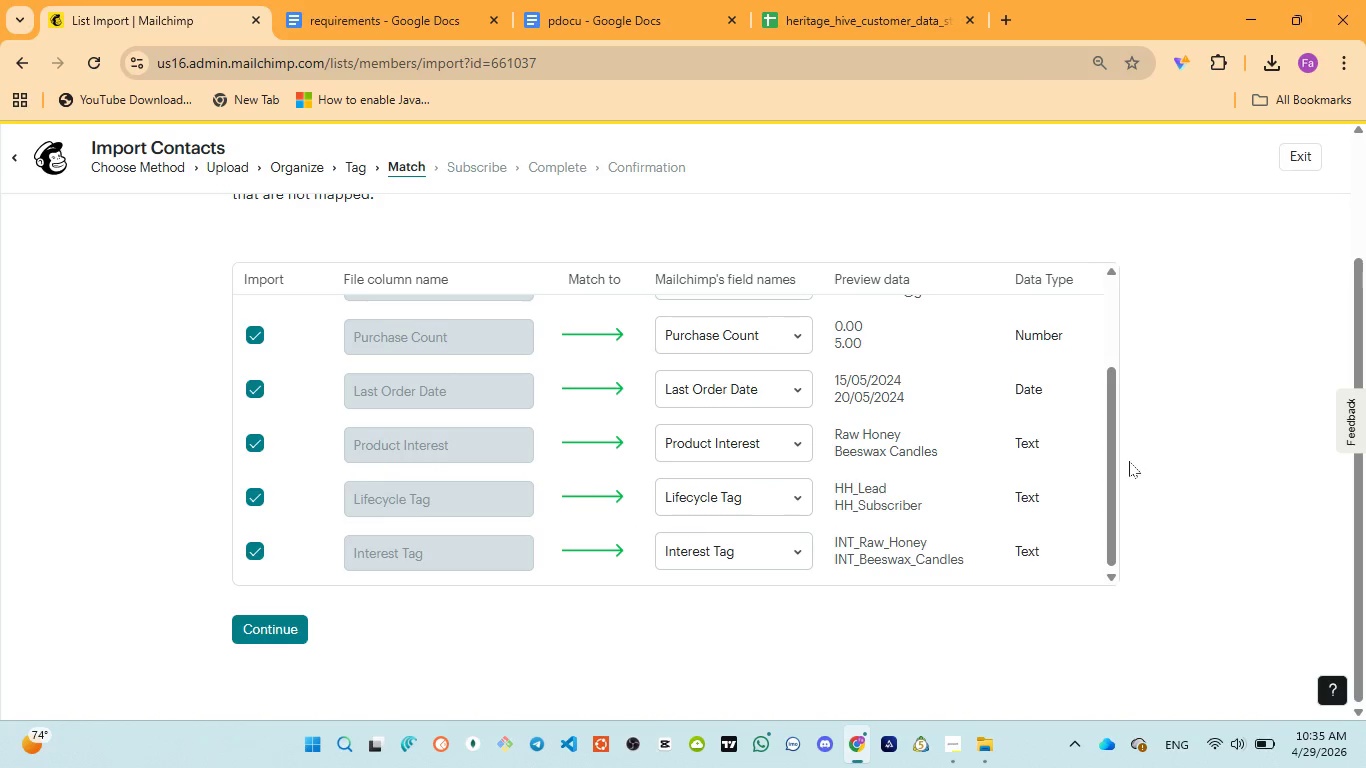 
scroll: coordinate [1128, 483], scroll_direction: down, amount: 4.0
 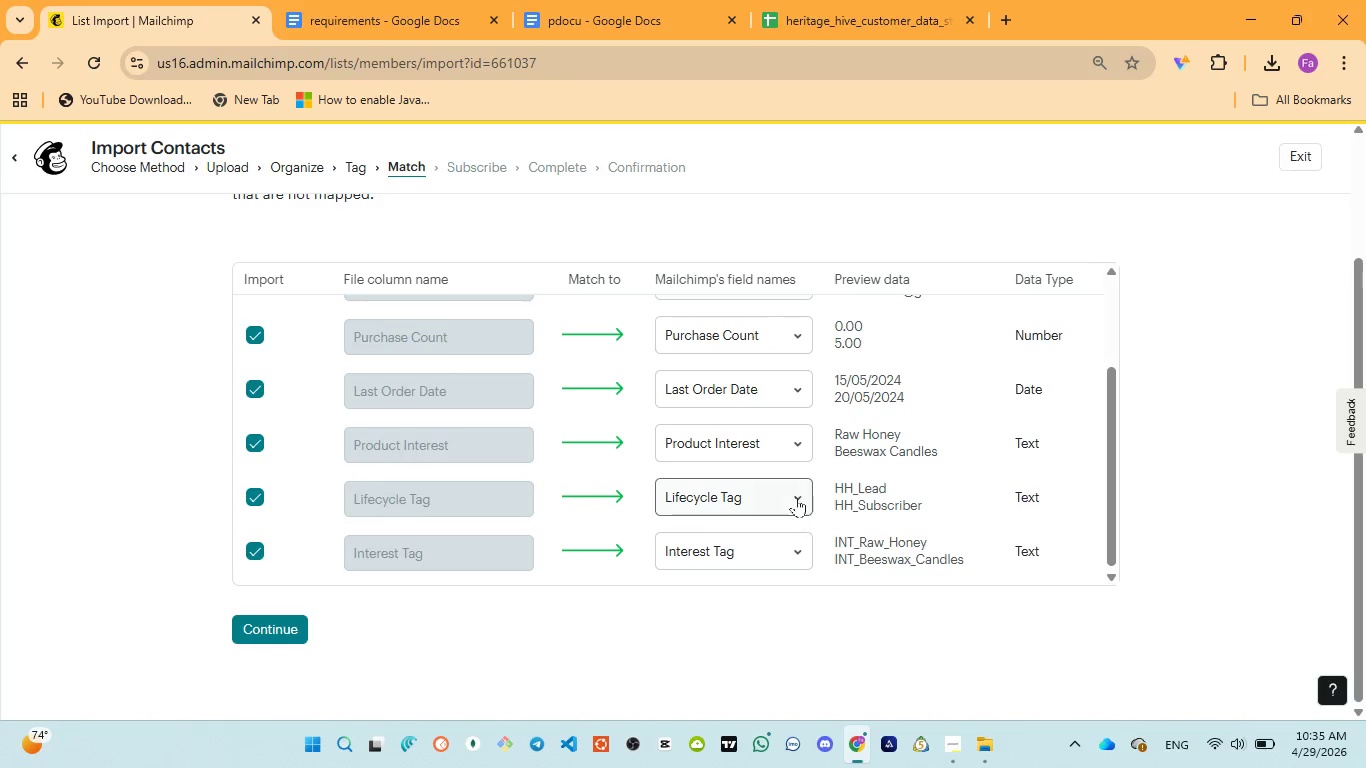 
left_click([796, 497])
 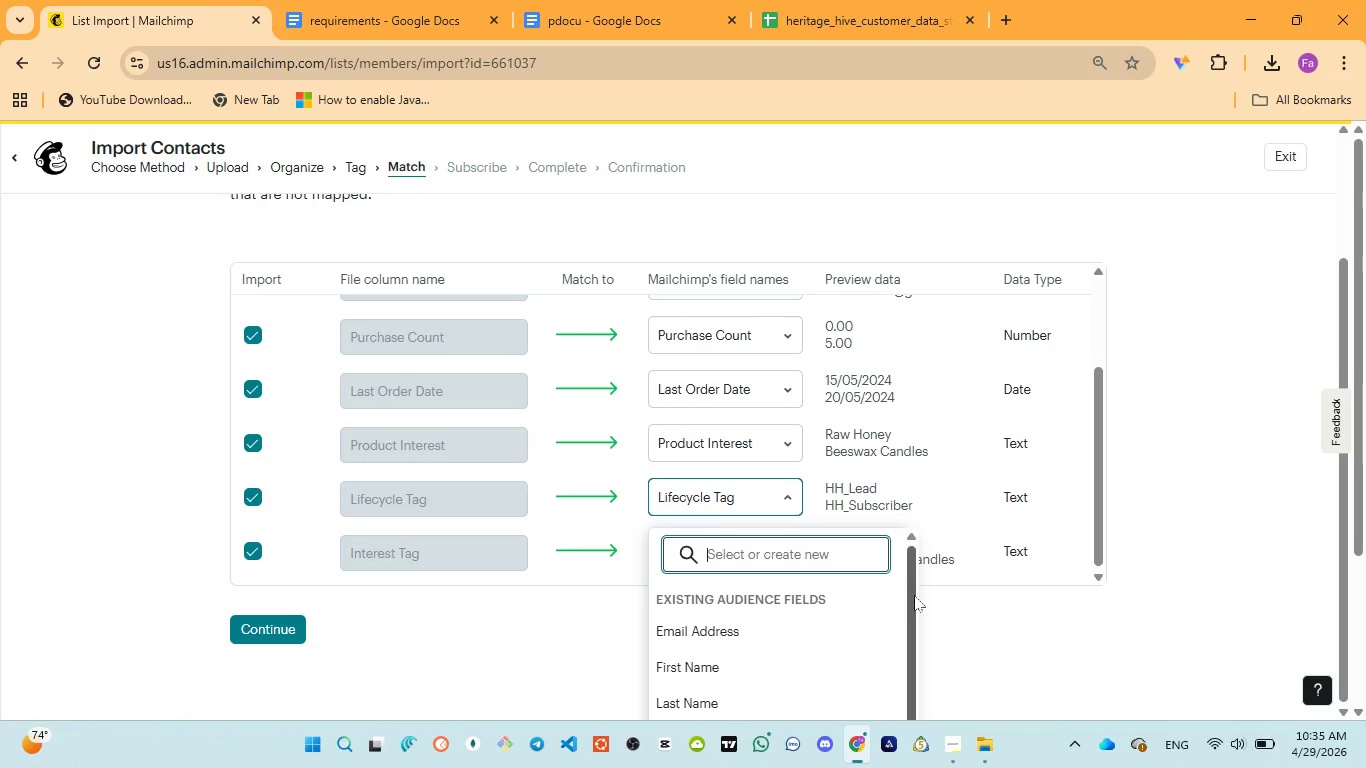 
left_click_drag(start_coordinate=[914, 595], to_coordinate=[911, 746])
 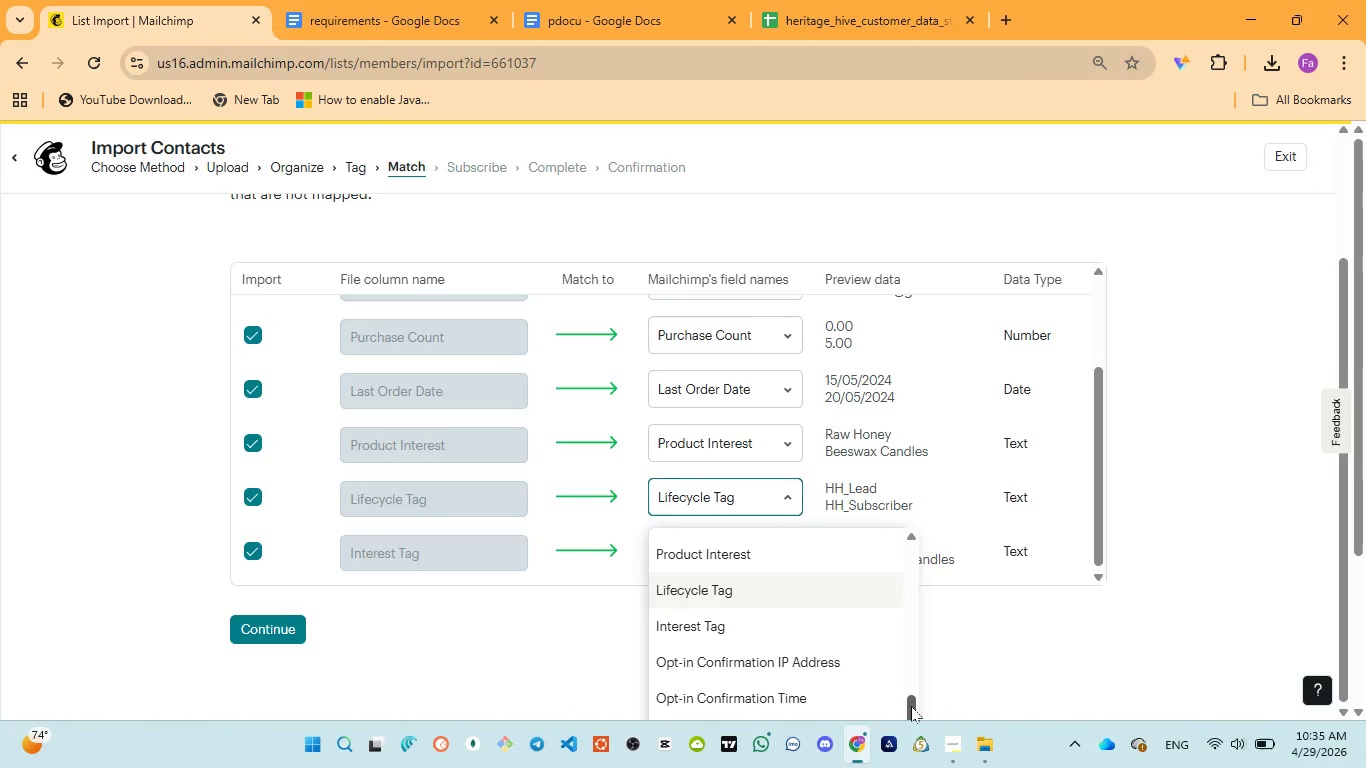 
left_click_drag(start_coordinate=[911, 702], to_coordinate=[912, 725])
 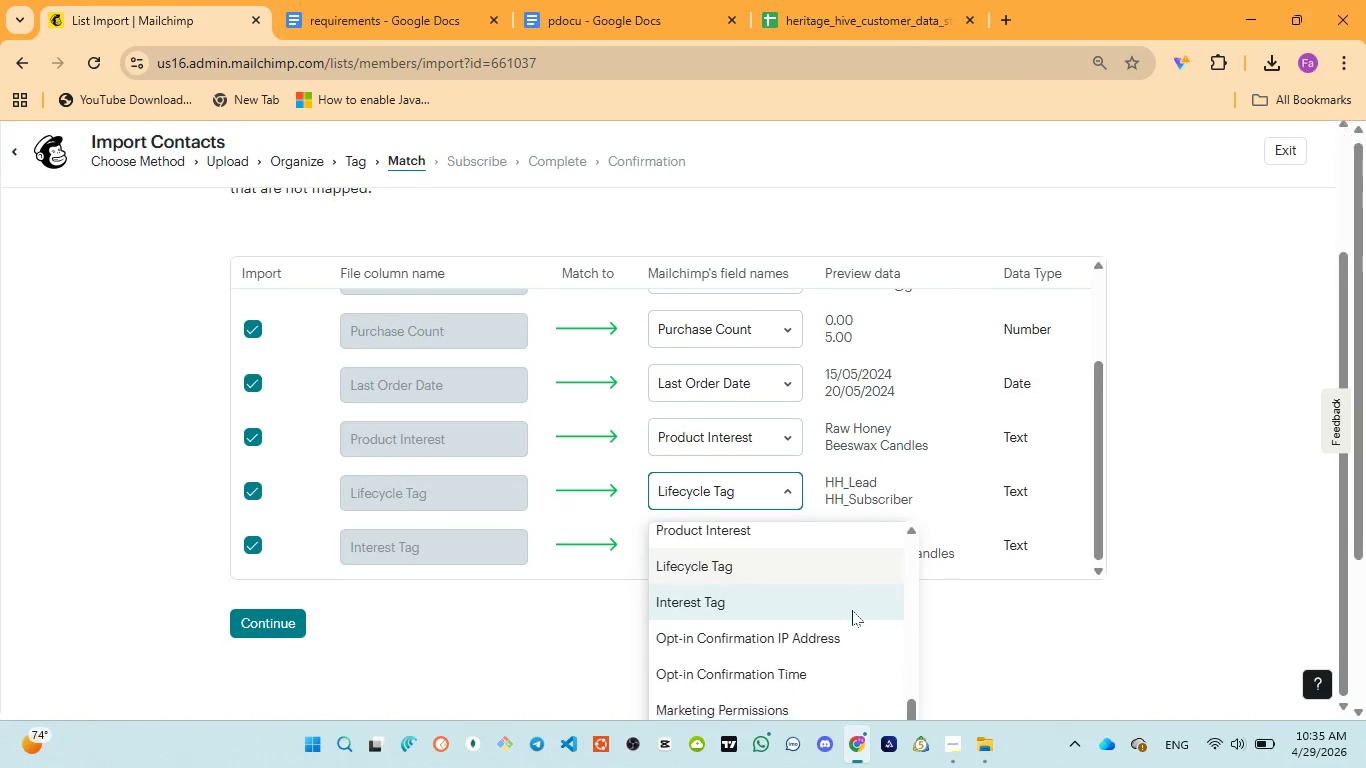 
scroll: coordinate [847, 618], scroll_direction: down, amount: 3.0
 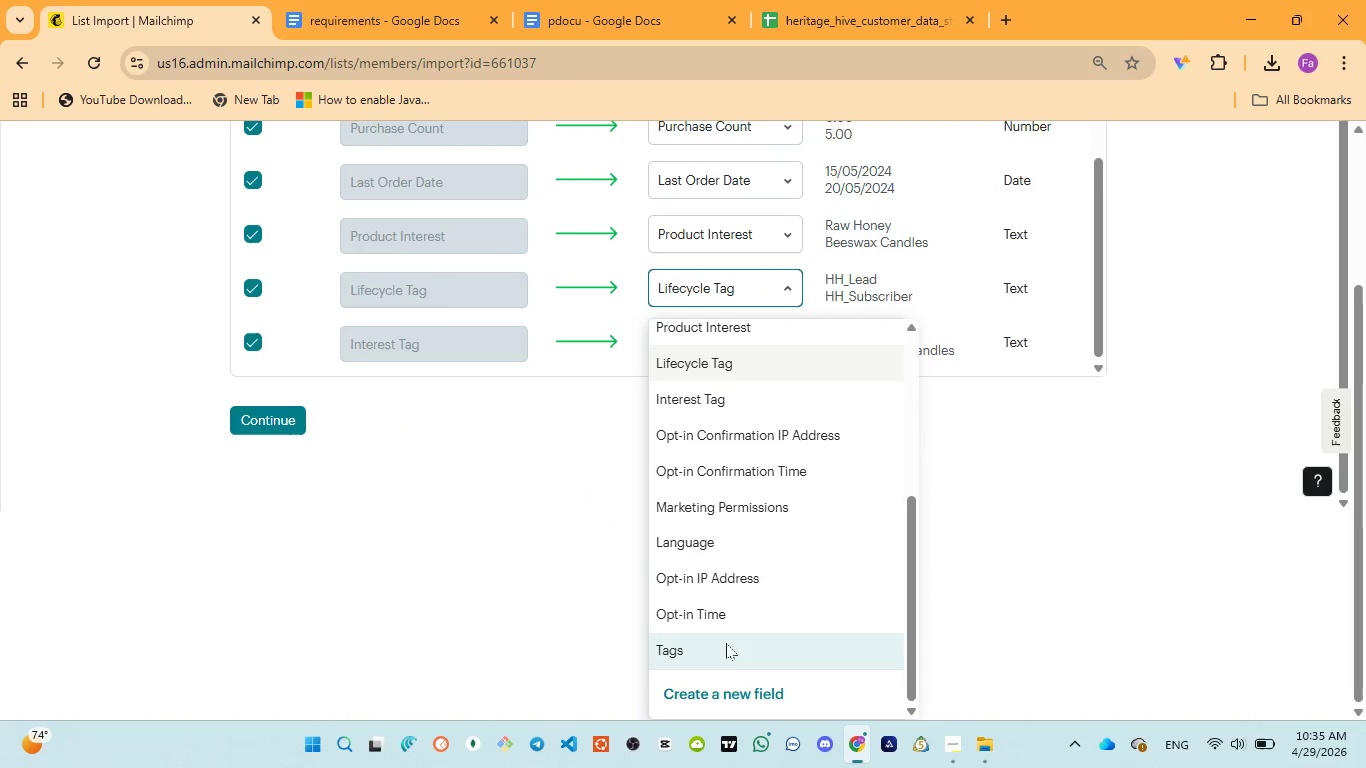 
left_click([726, 643])
 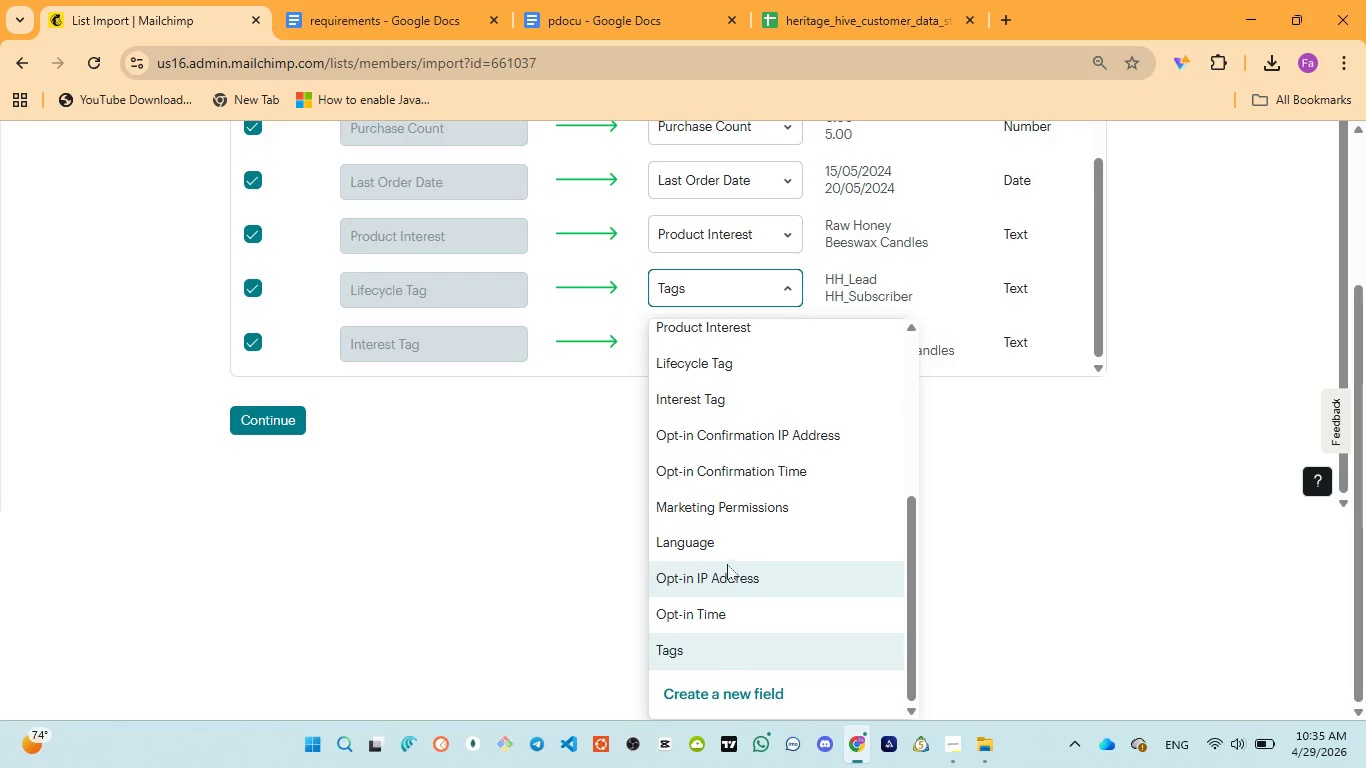 
scroll: coordinate [731, 566], scroll_direction: up, amount: 2.0
 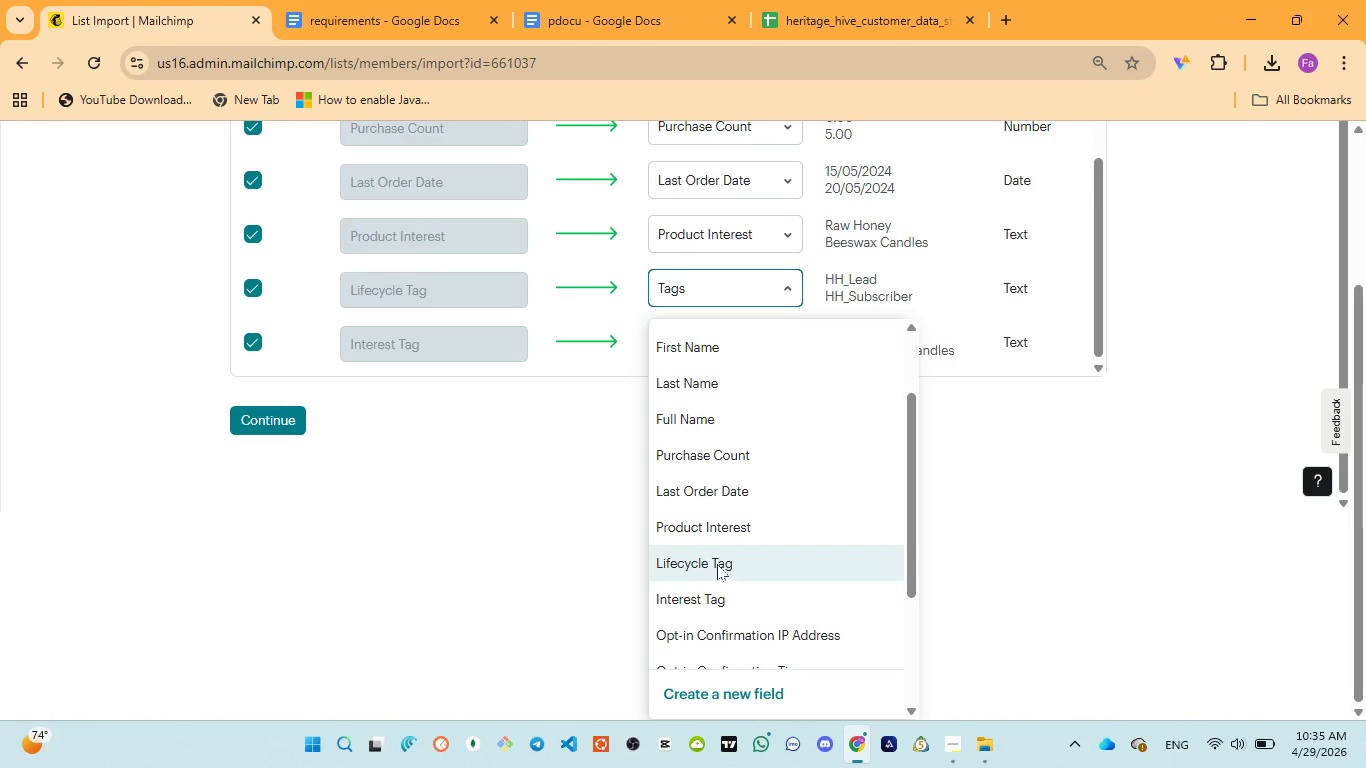 
left_click([717, 564])
 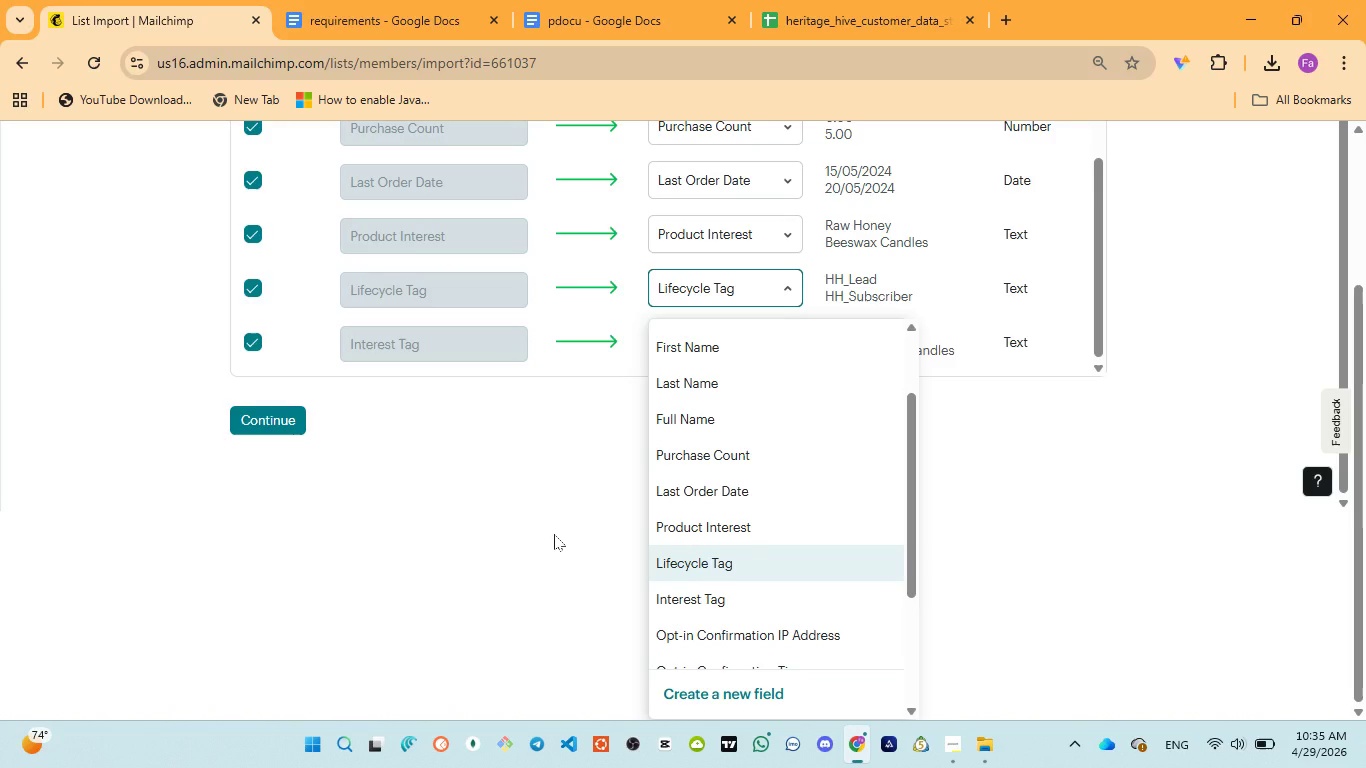 
left_click([554, 534])
 